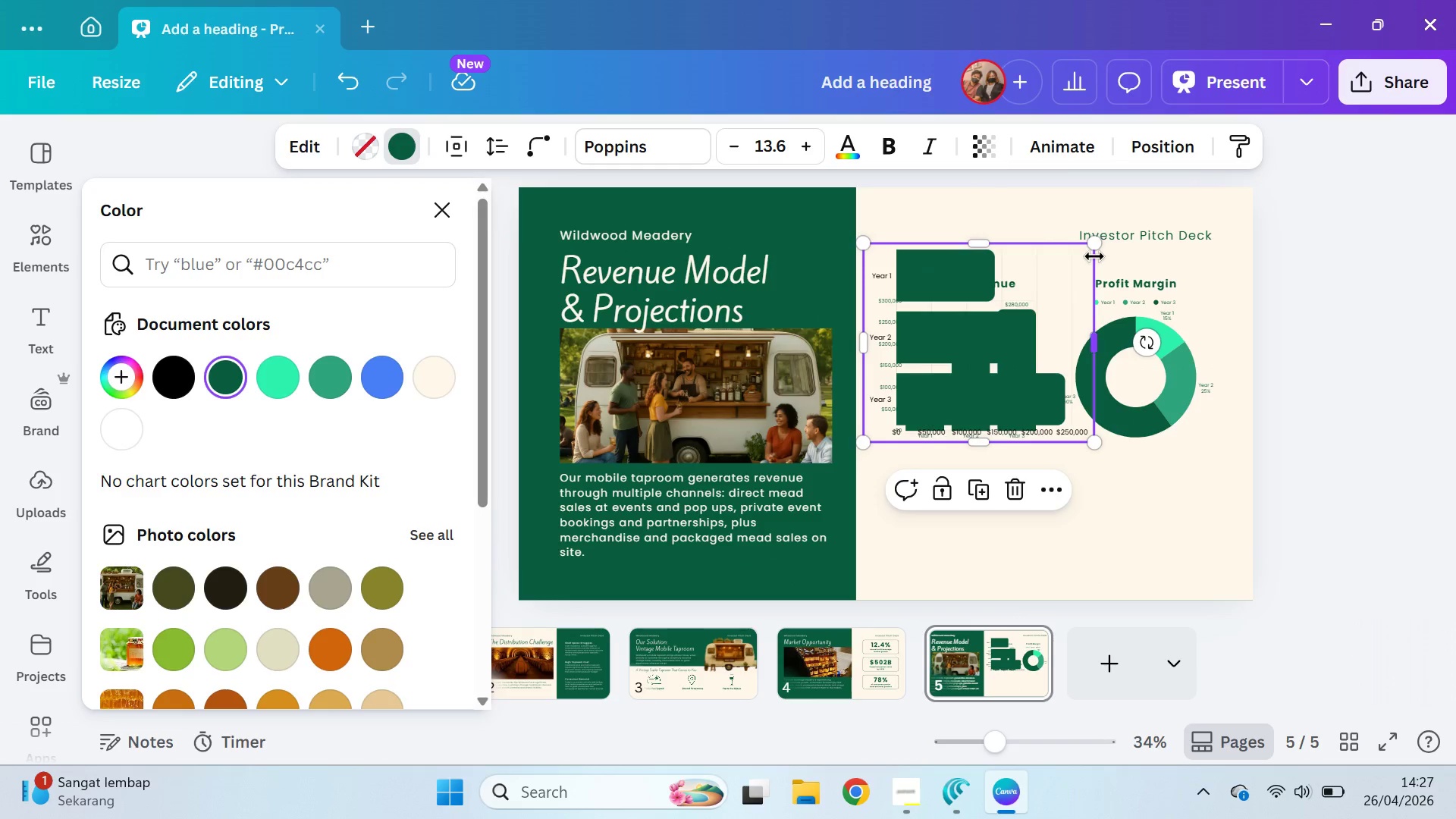 
left_click_drag(start_coordinate=[1094, 248], to_coordinate=[1040, 306])
 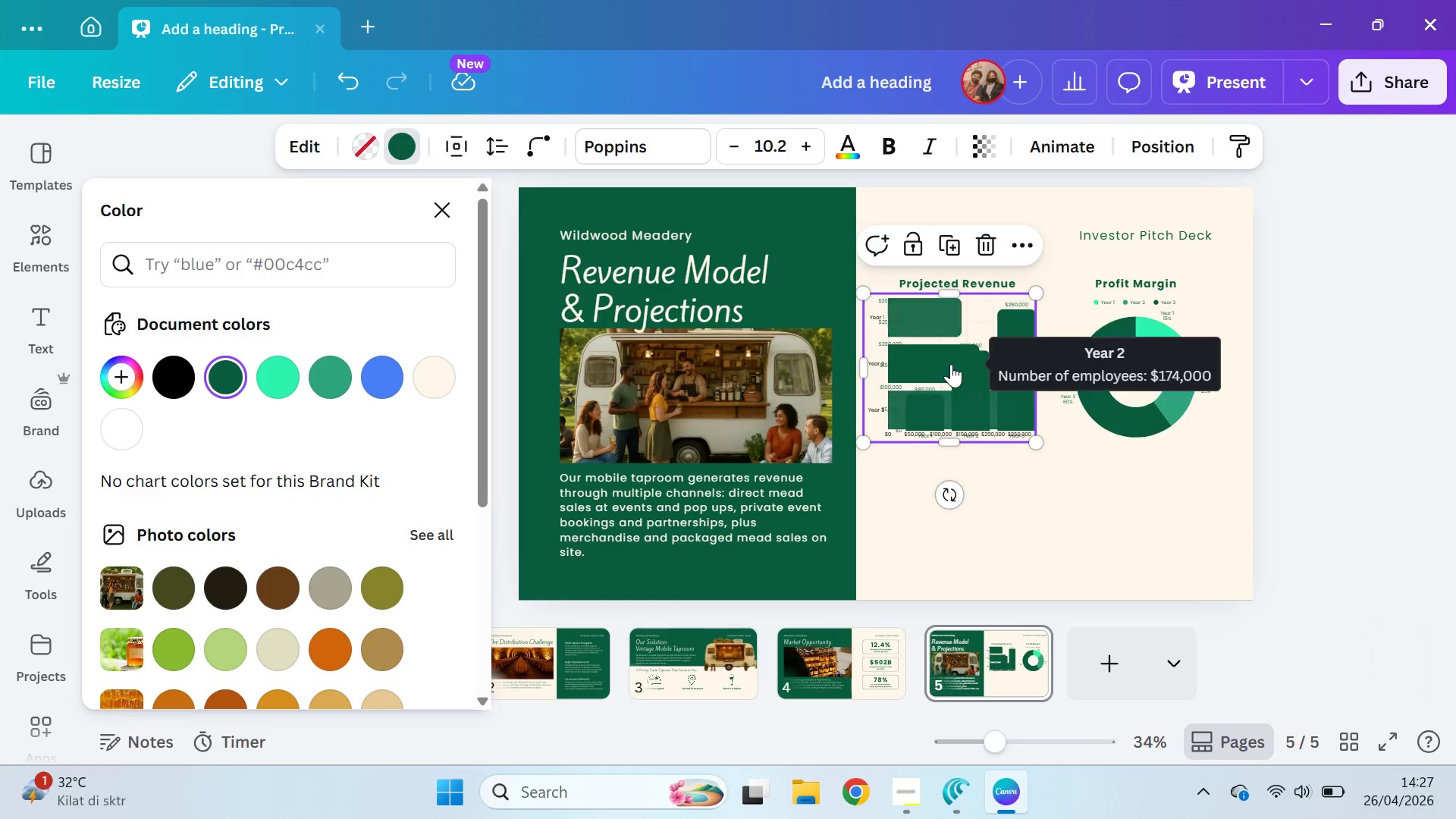 
left_click_drag(start_coordinate=[951, 364], to_coordinate=[966, 516])
 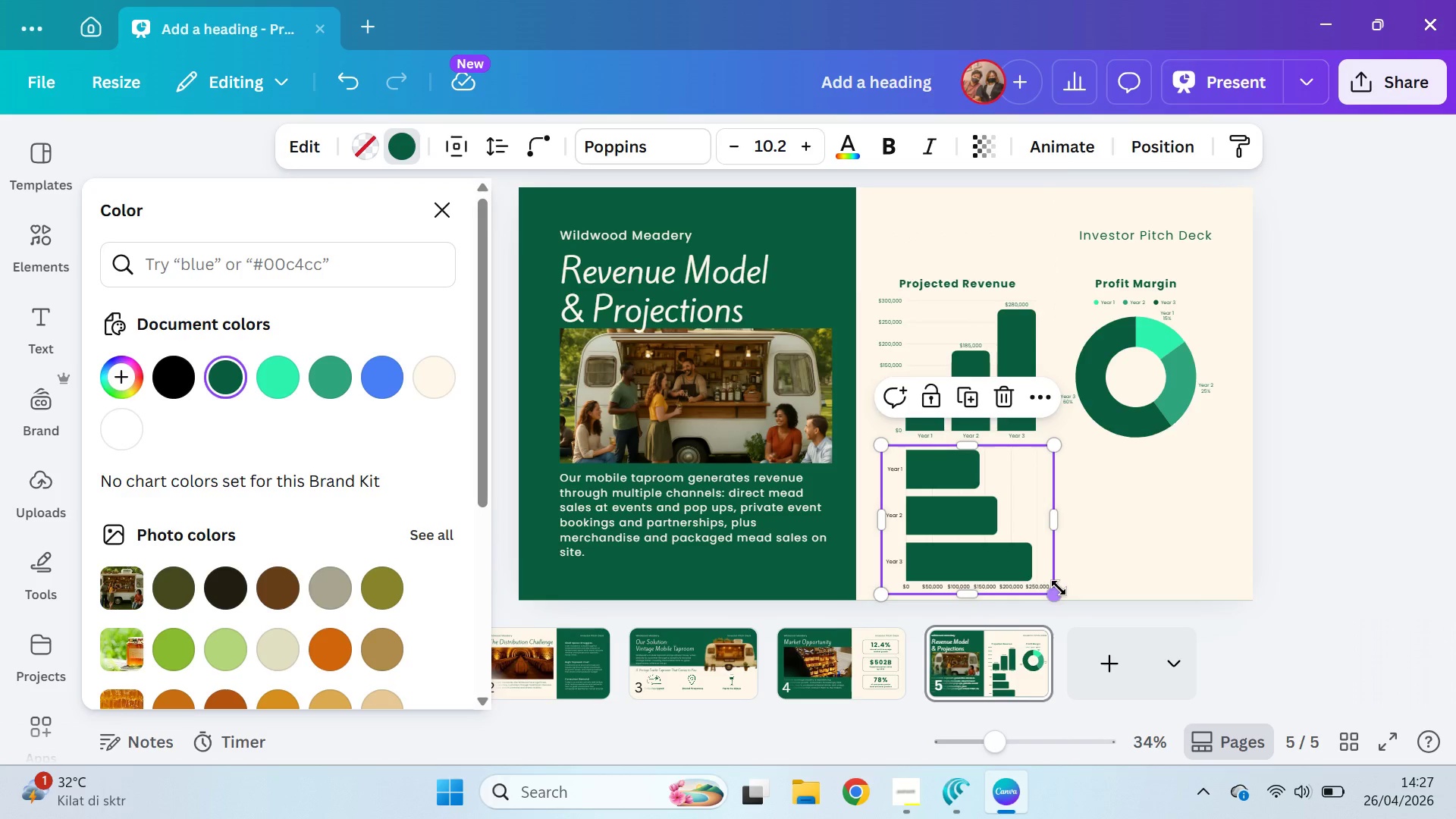 
hold_key(key=ShiftLeft, duration=0.55)
 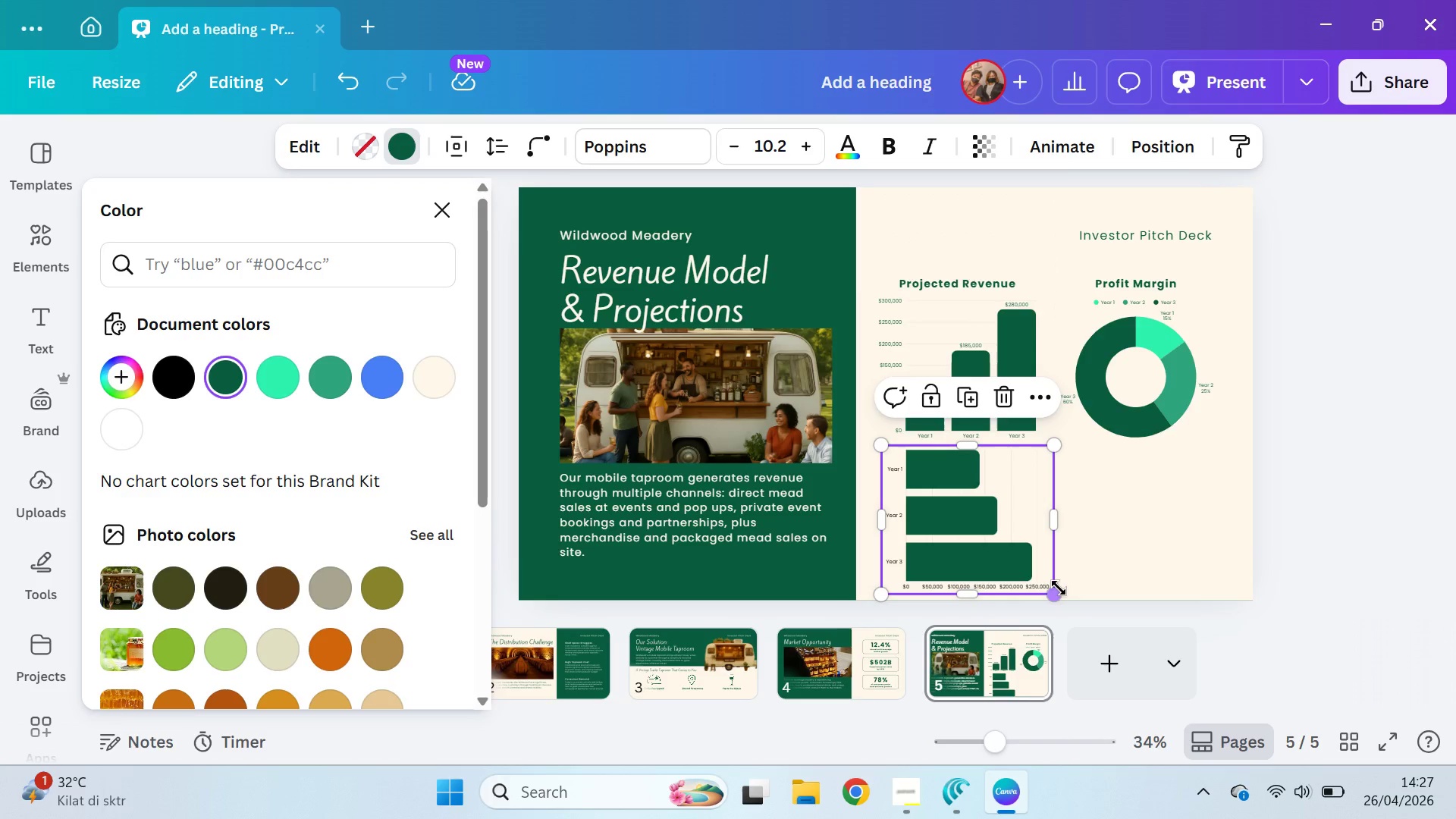 
left_click_drag(start_coordinate=[1056, 593], to_coordinate=[1037, 583])
 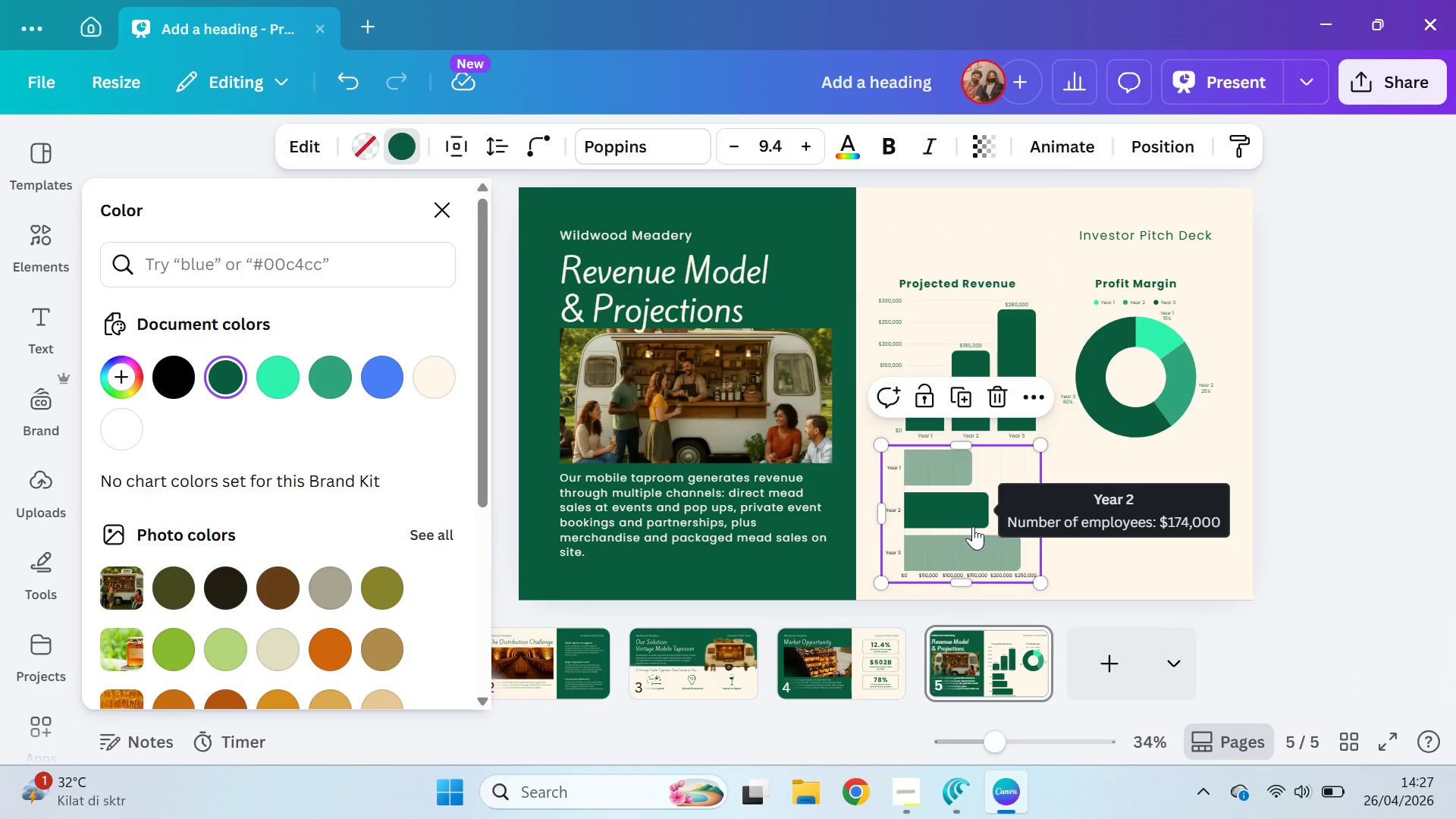 
left_click_drag(start_coordinate=[973, 525], to_coordinate=[977, 527])
 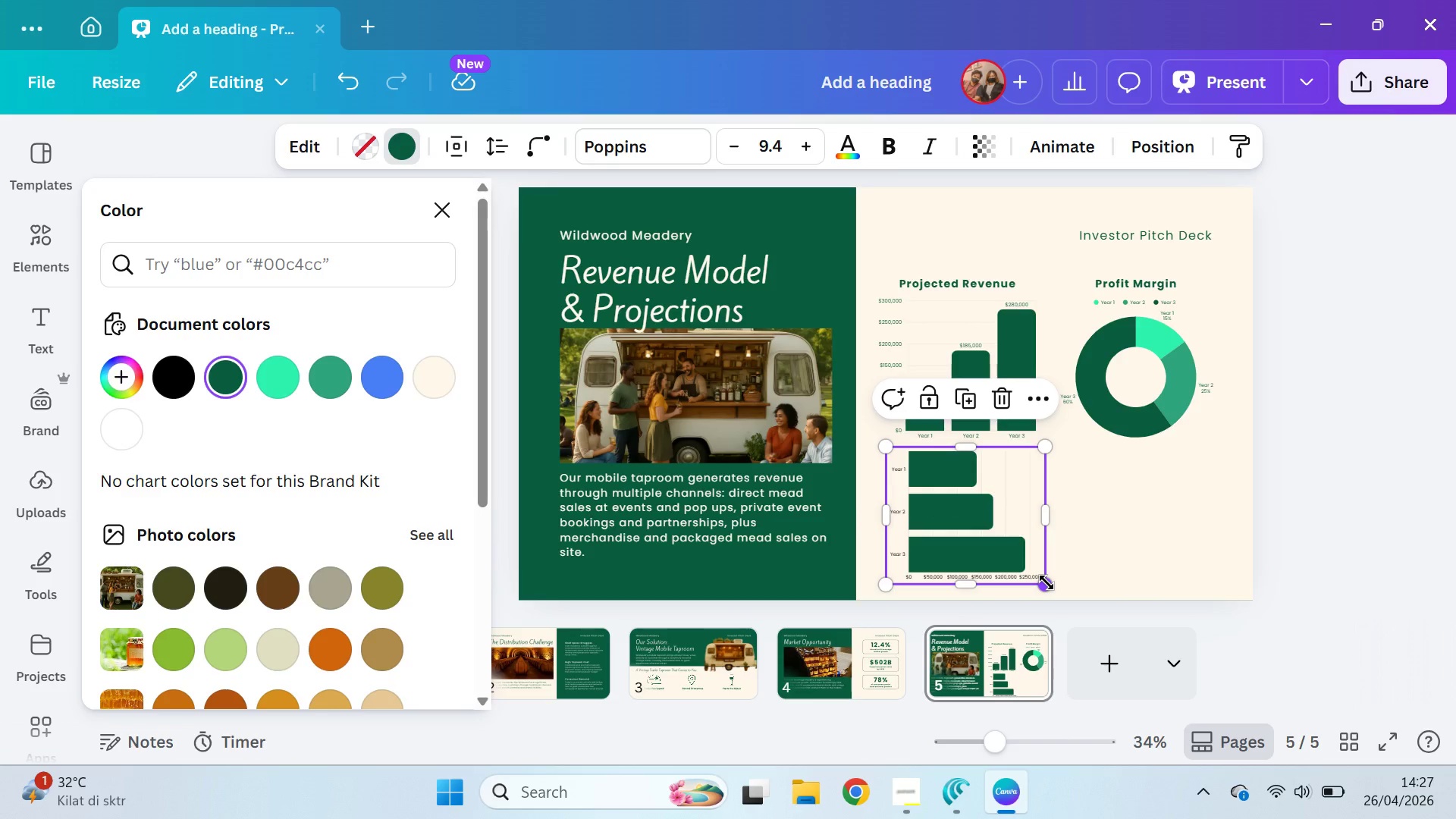 
left_click_drag(start_coordinate=[1046, 582], to_coordinate=[1038, 578])
 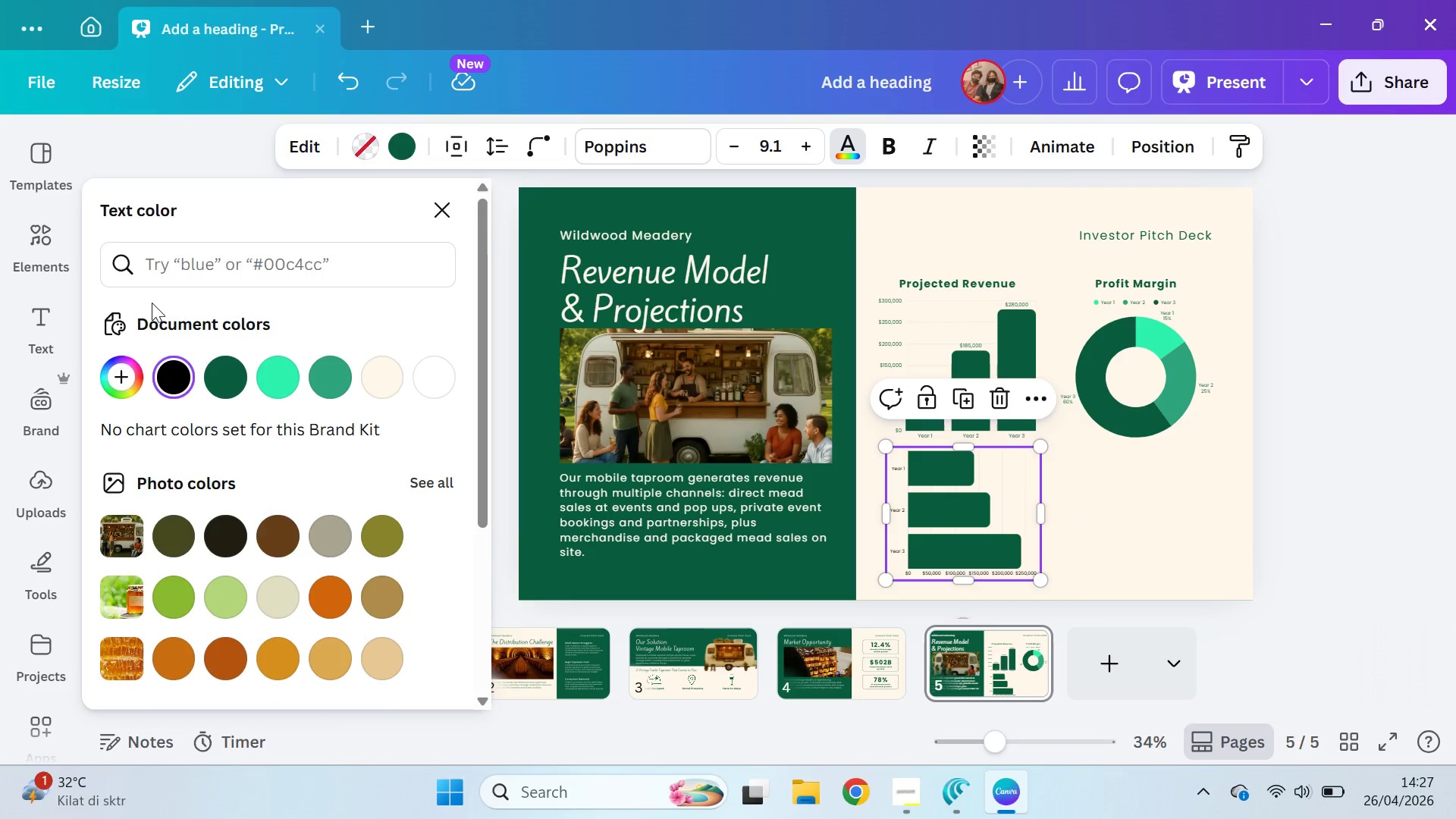 
wait(5.31)
 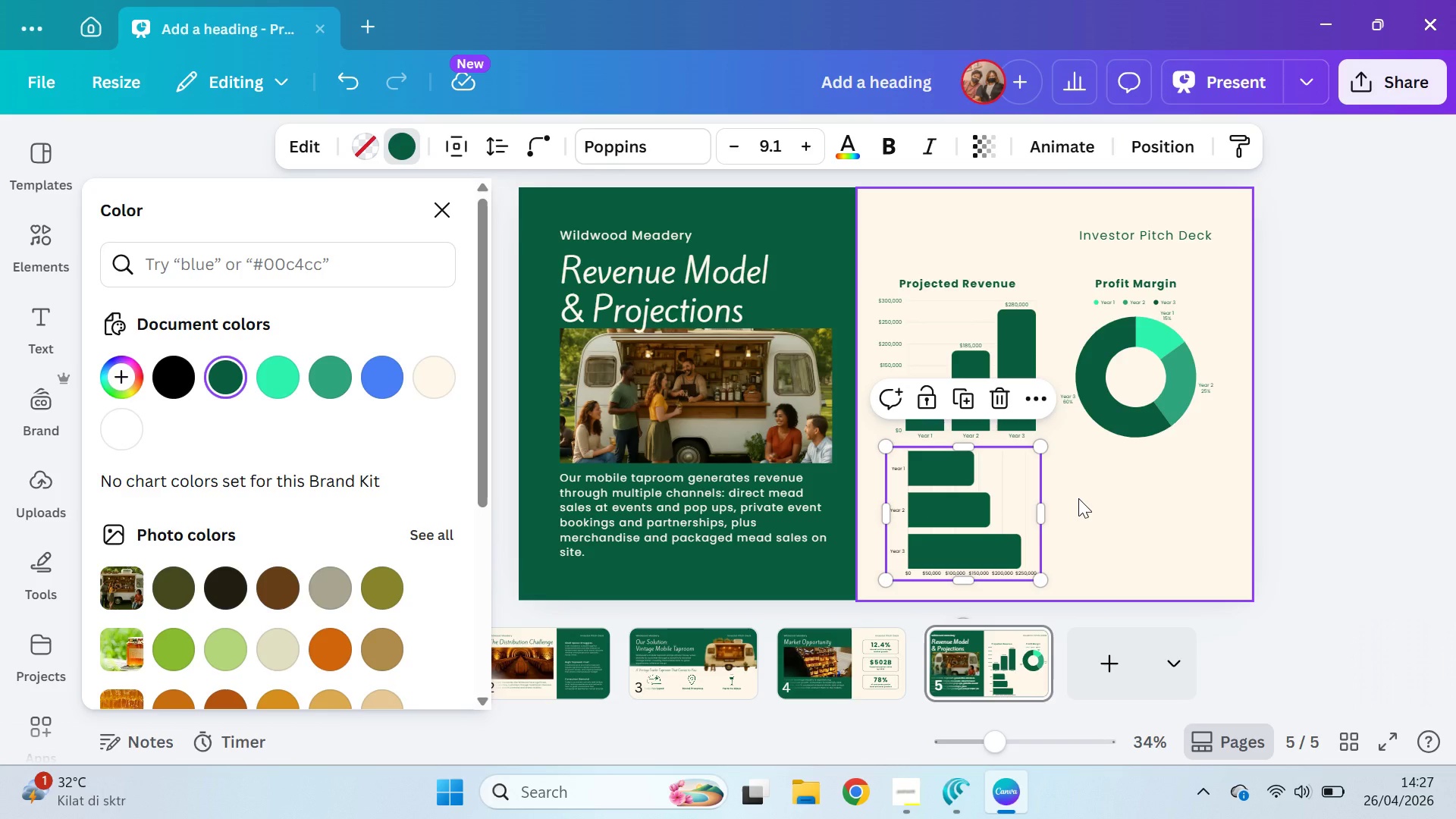 
left_click([1105, 519])
 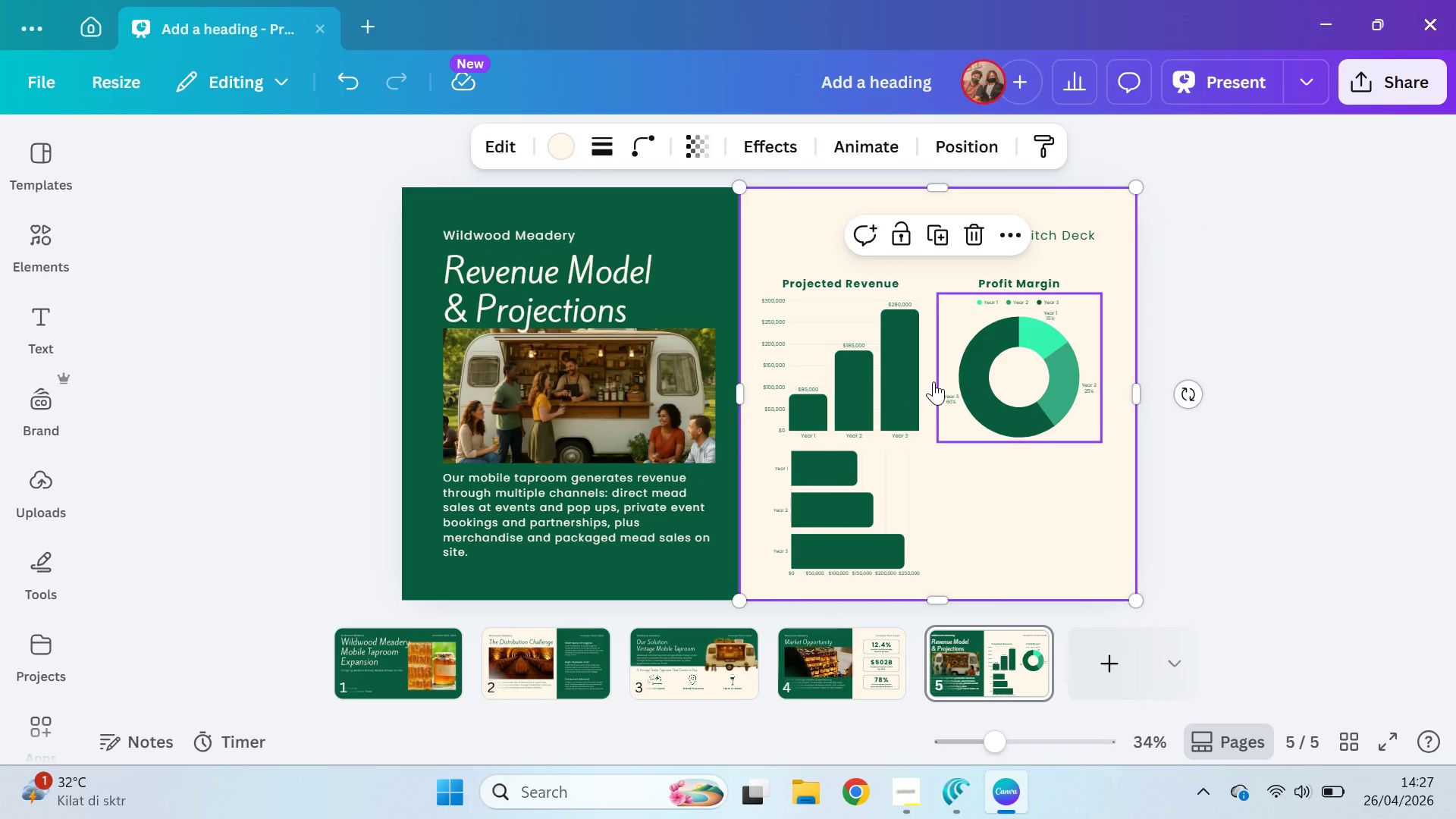 
double_click([1320, 322])
 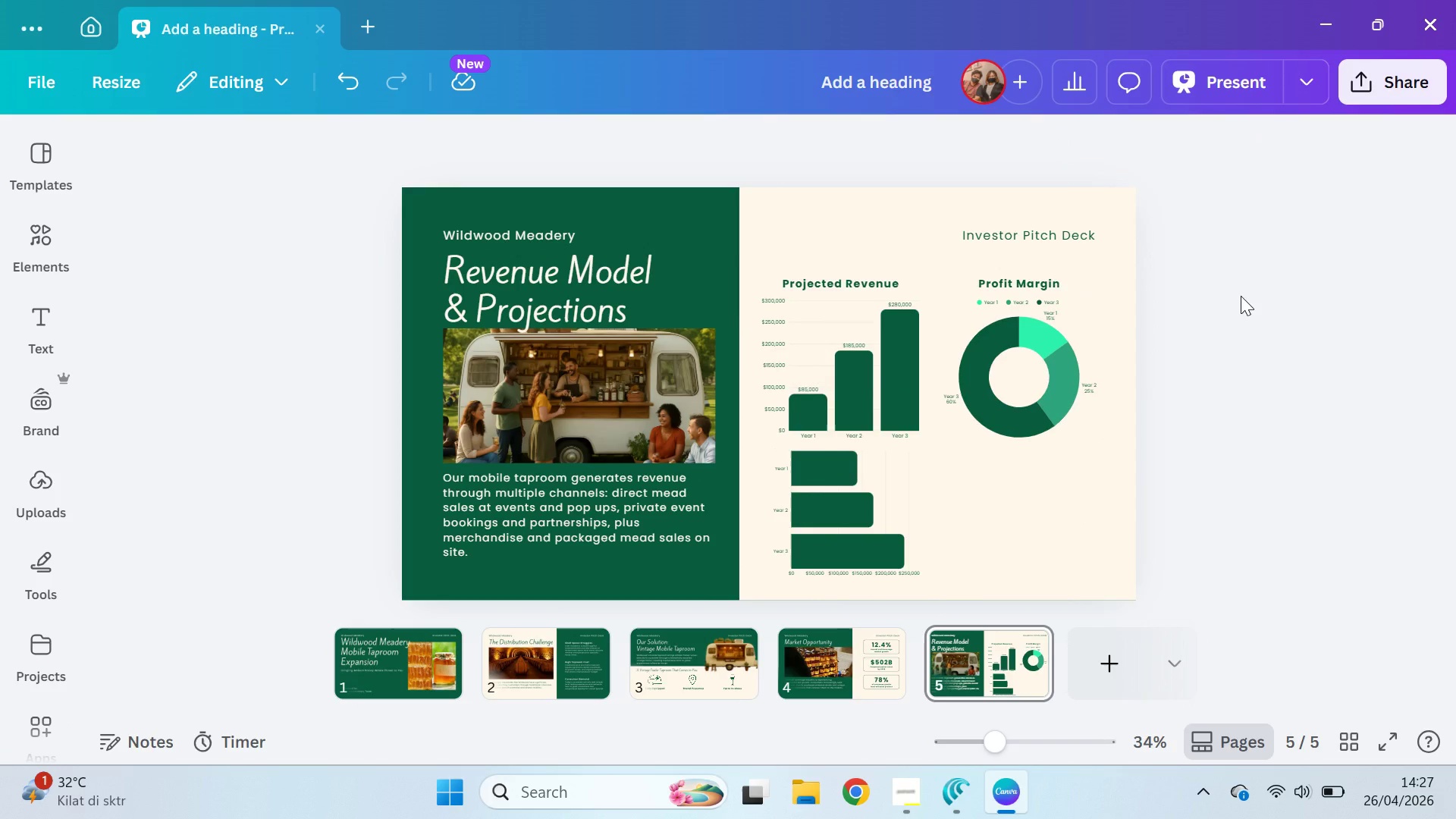 
left_click_drag(start_coordinate=[1241, 293], to_coordinate=[1215, 356])
 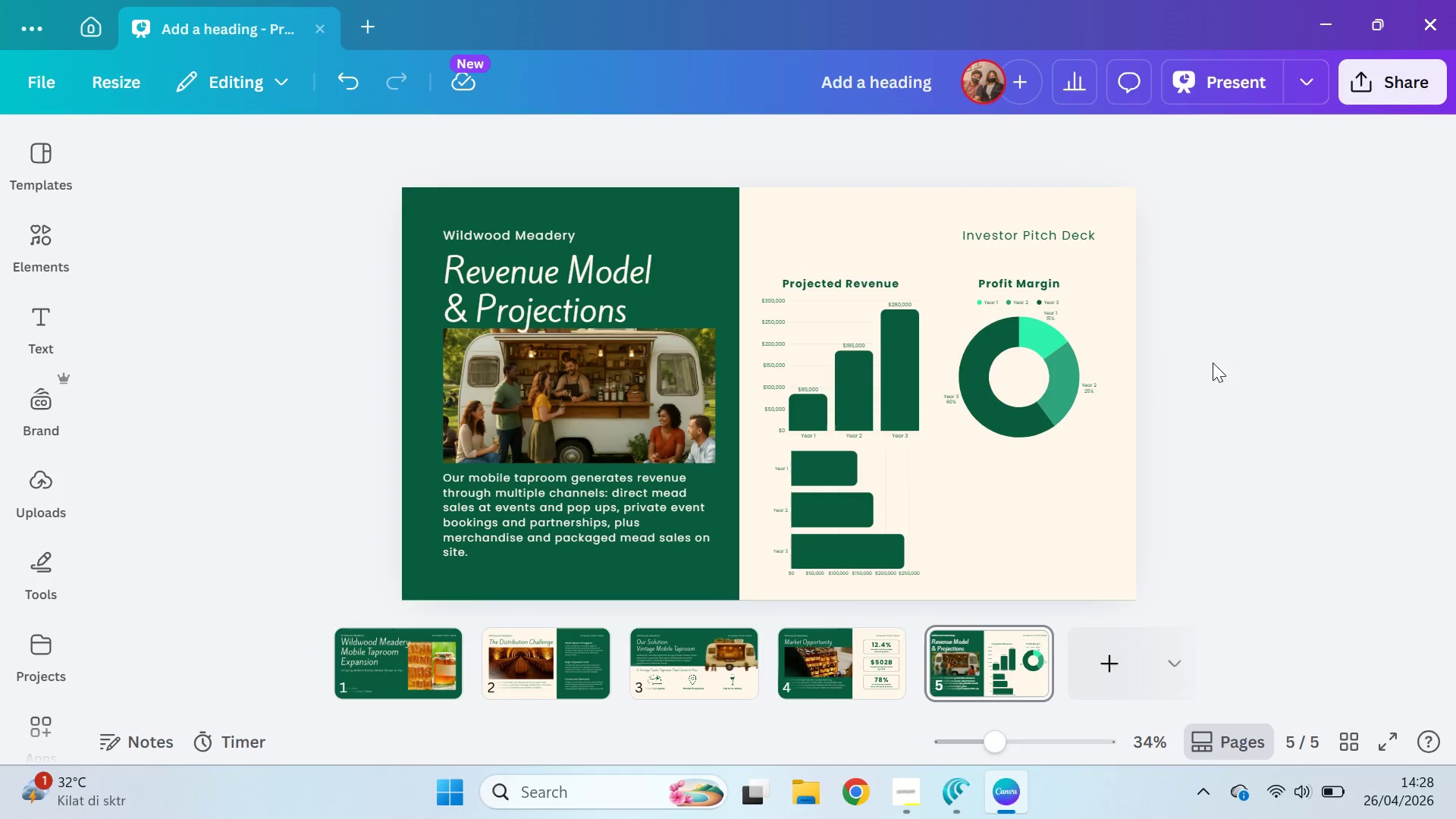 
left_click_drag(start_coordinate=[1233, 290], to_coordinate=[811, 413])
 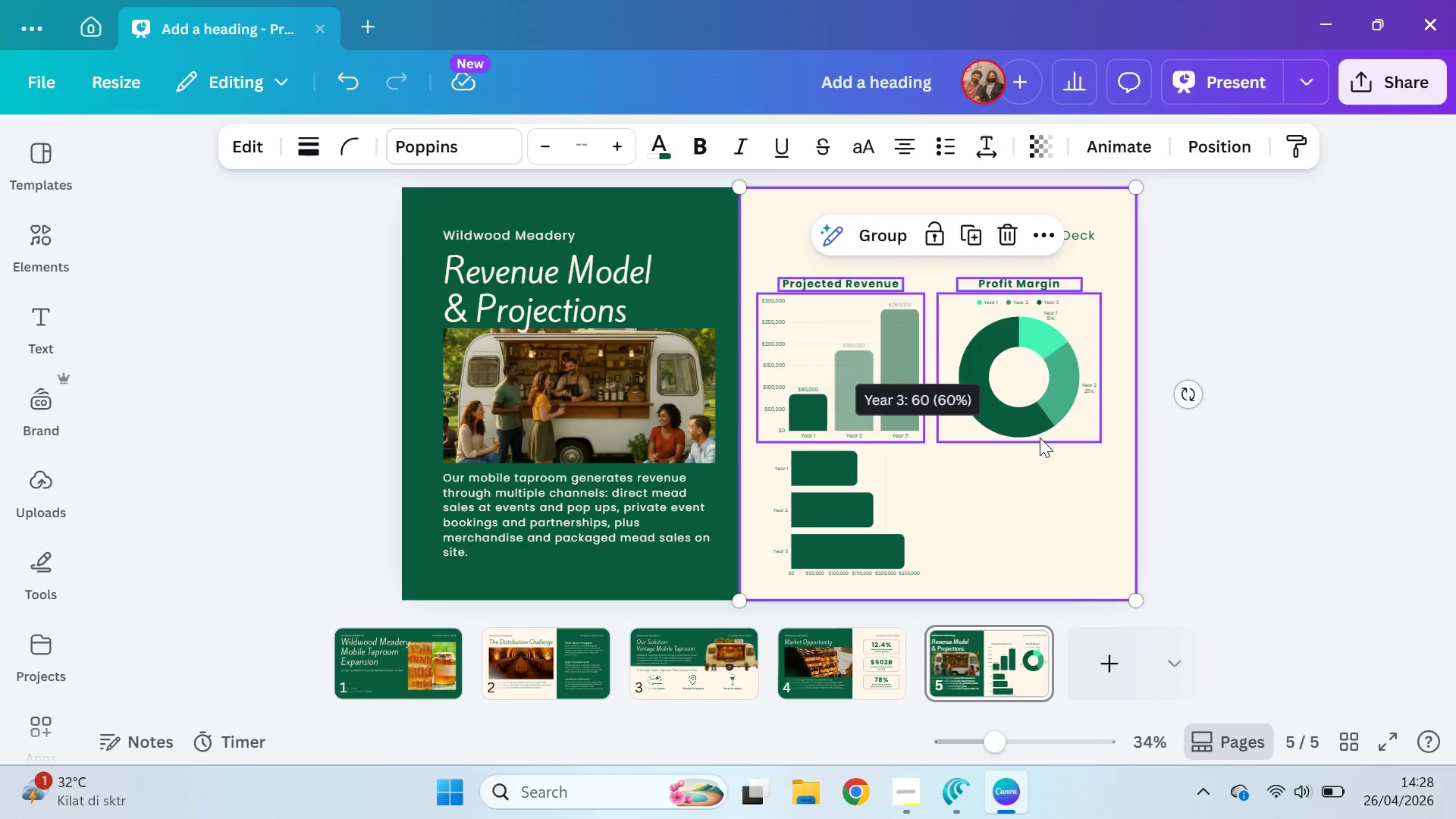 
hold_key(key=ShiftLeft, duration=0.52)
left_click([1093, 489])
 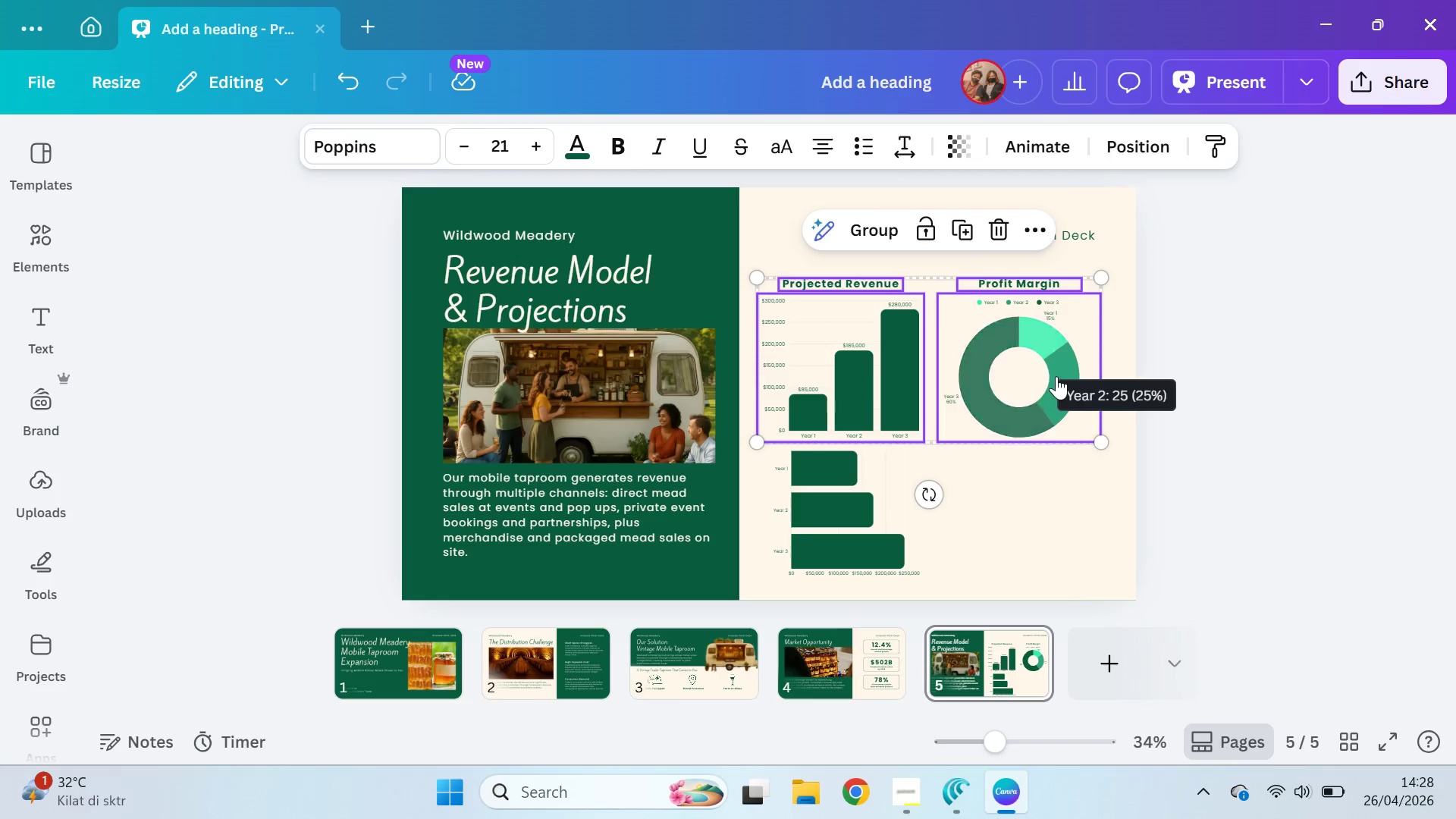 
left_click_drag(start_coordinate=[1056, 376], to_coordinate=[1059, 355])
 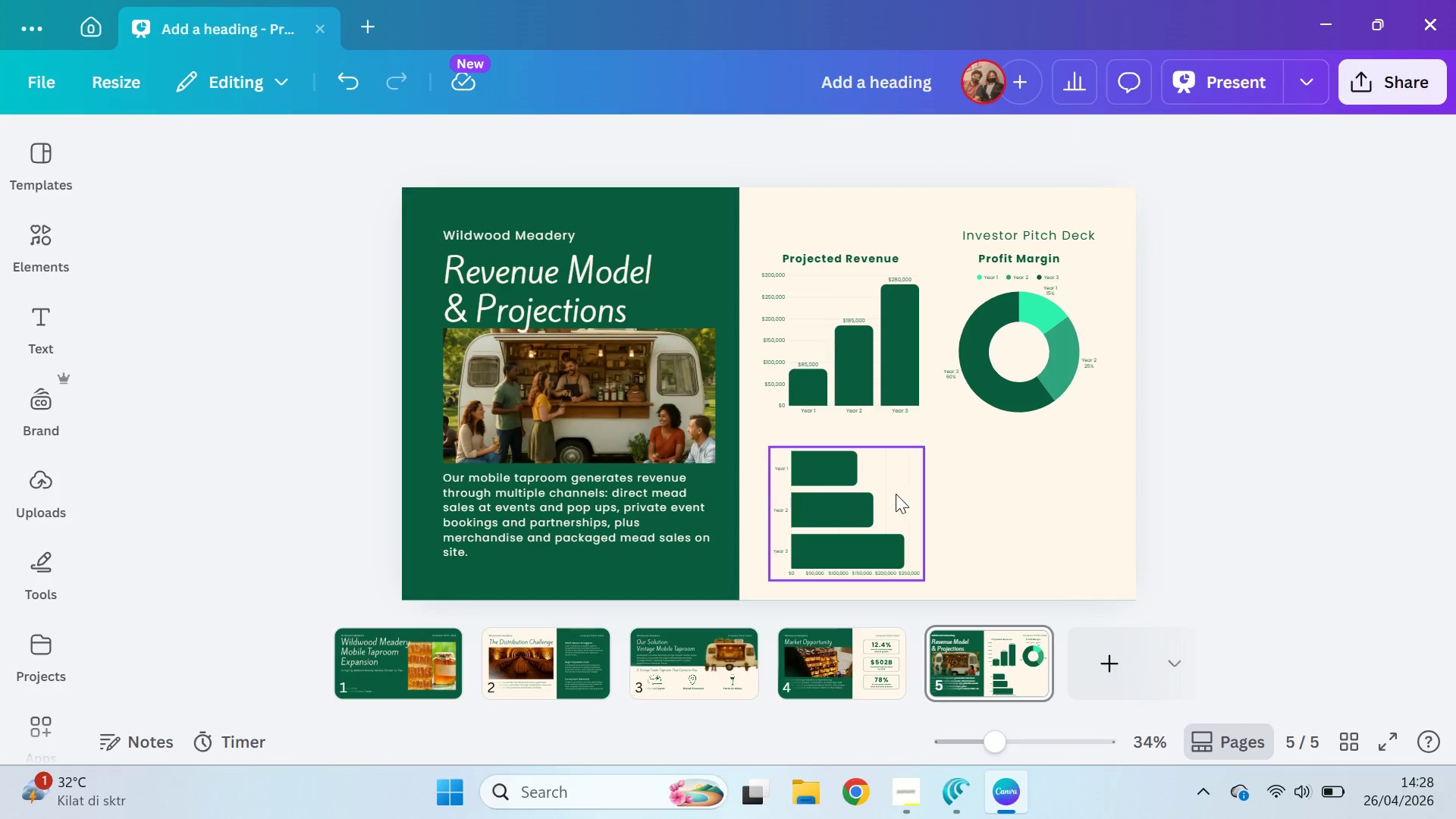 
hold_key(key=ShiftLeft, duration=1.41)
 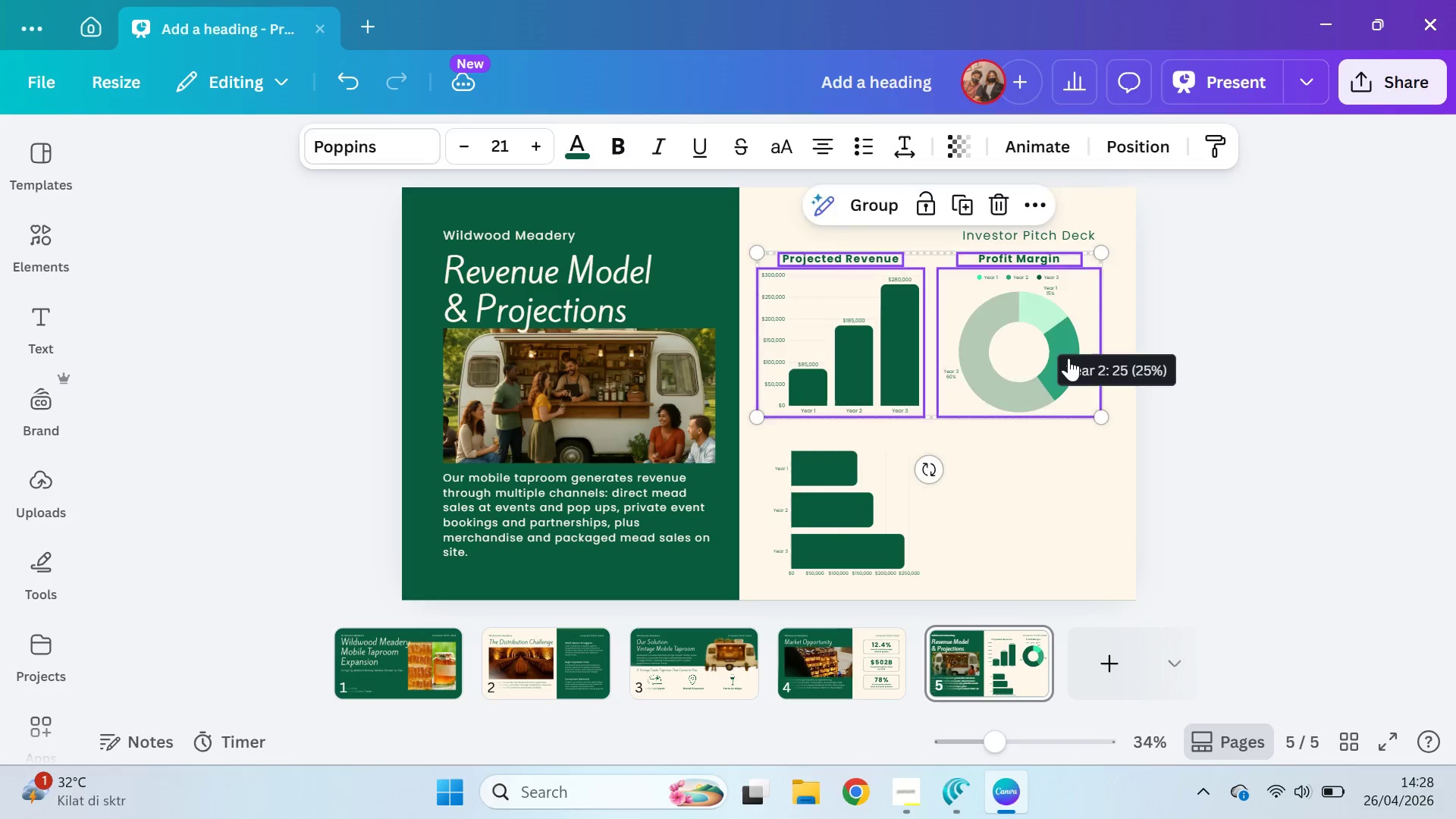 
left_click([1268, 424])
 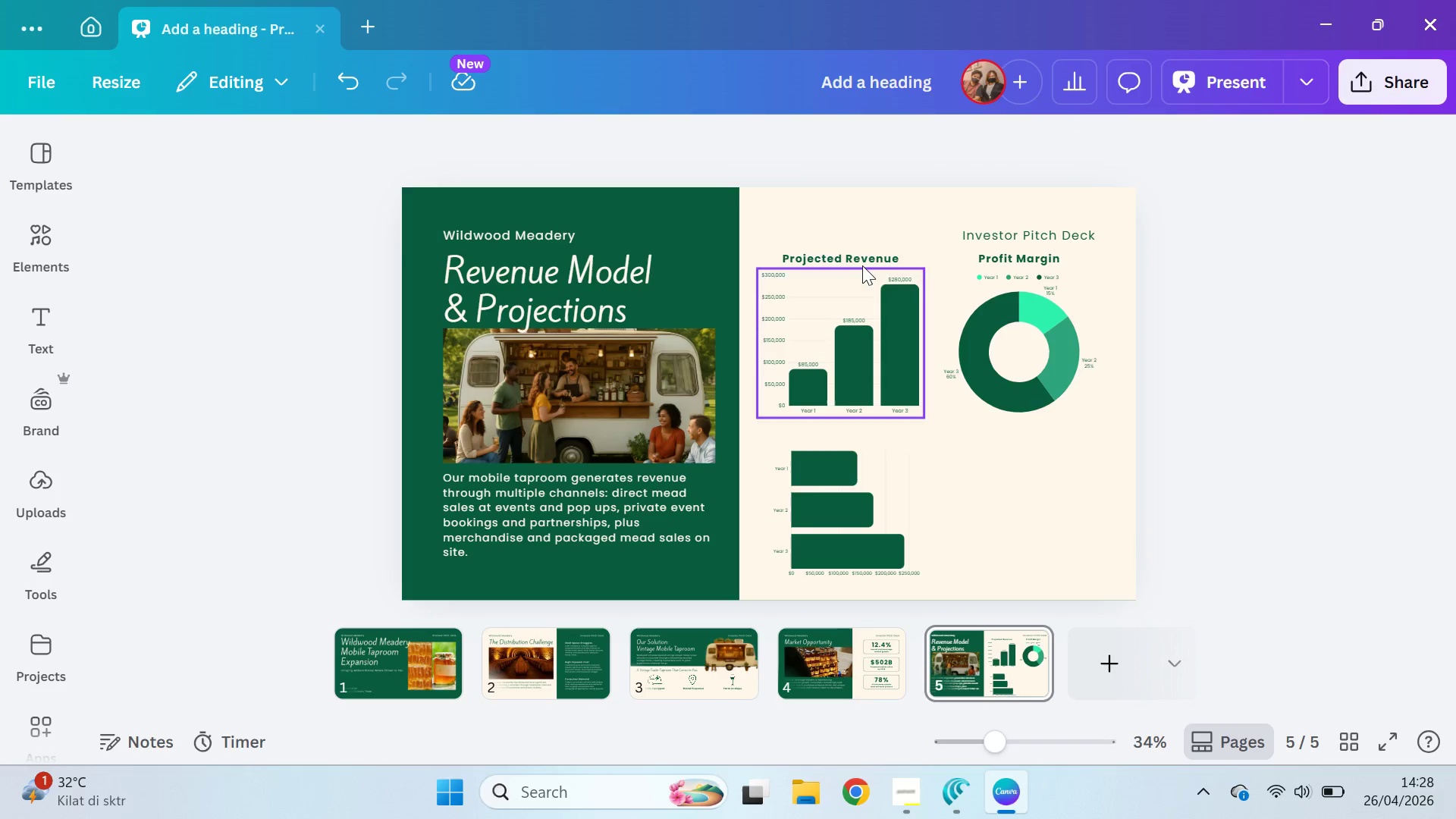 
key(Control+D)
 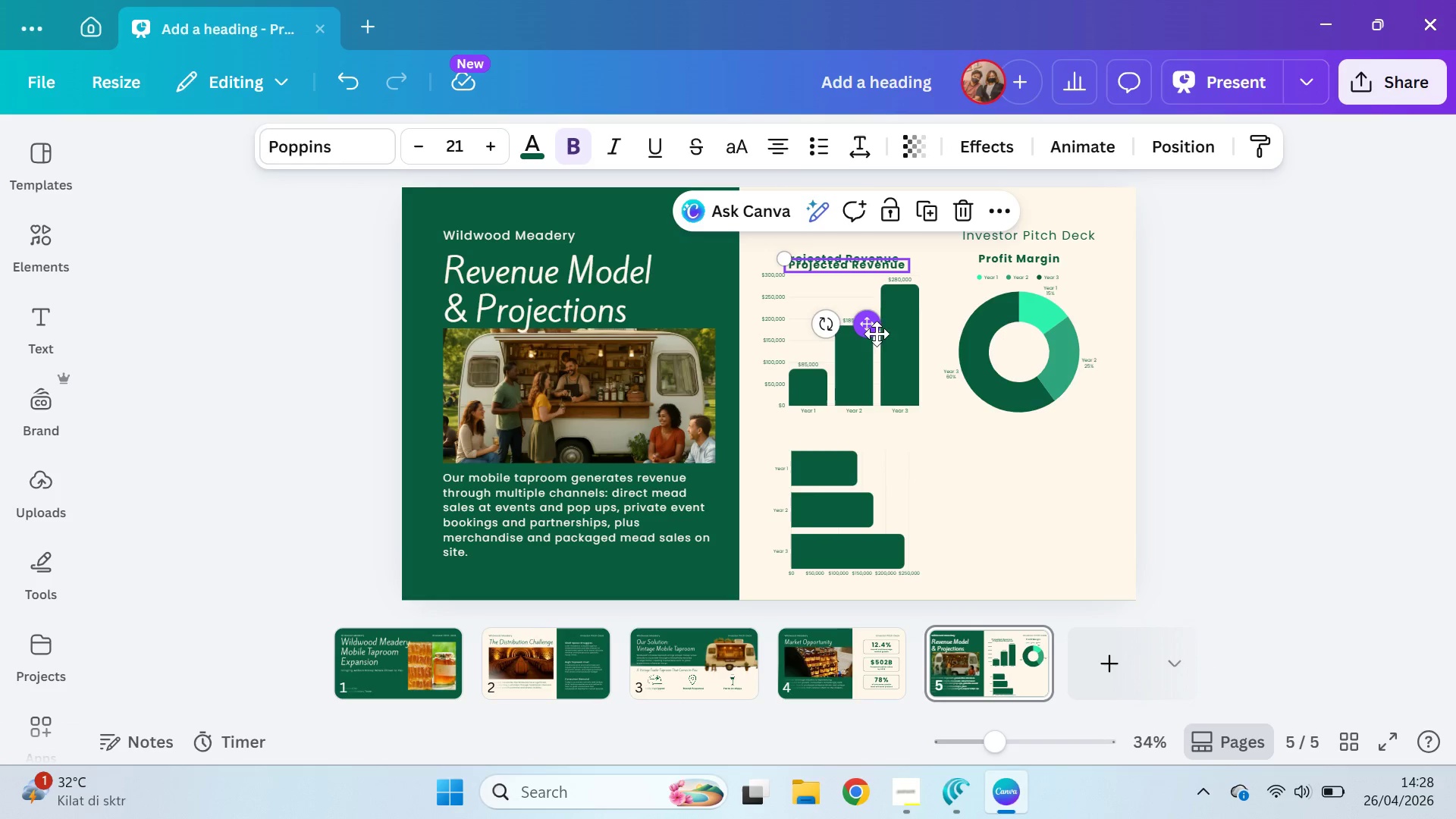 
left_click_drag(start_coordinate=[872, 331], to_coordinate=[866, 505])
 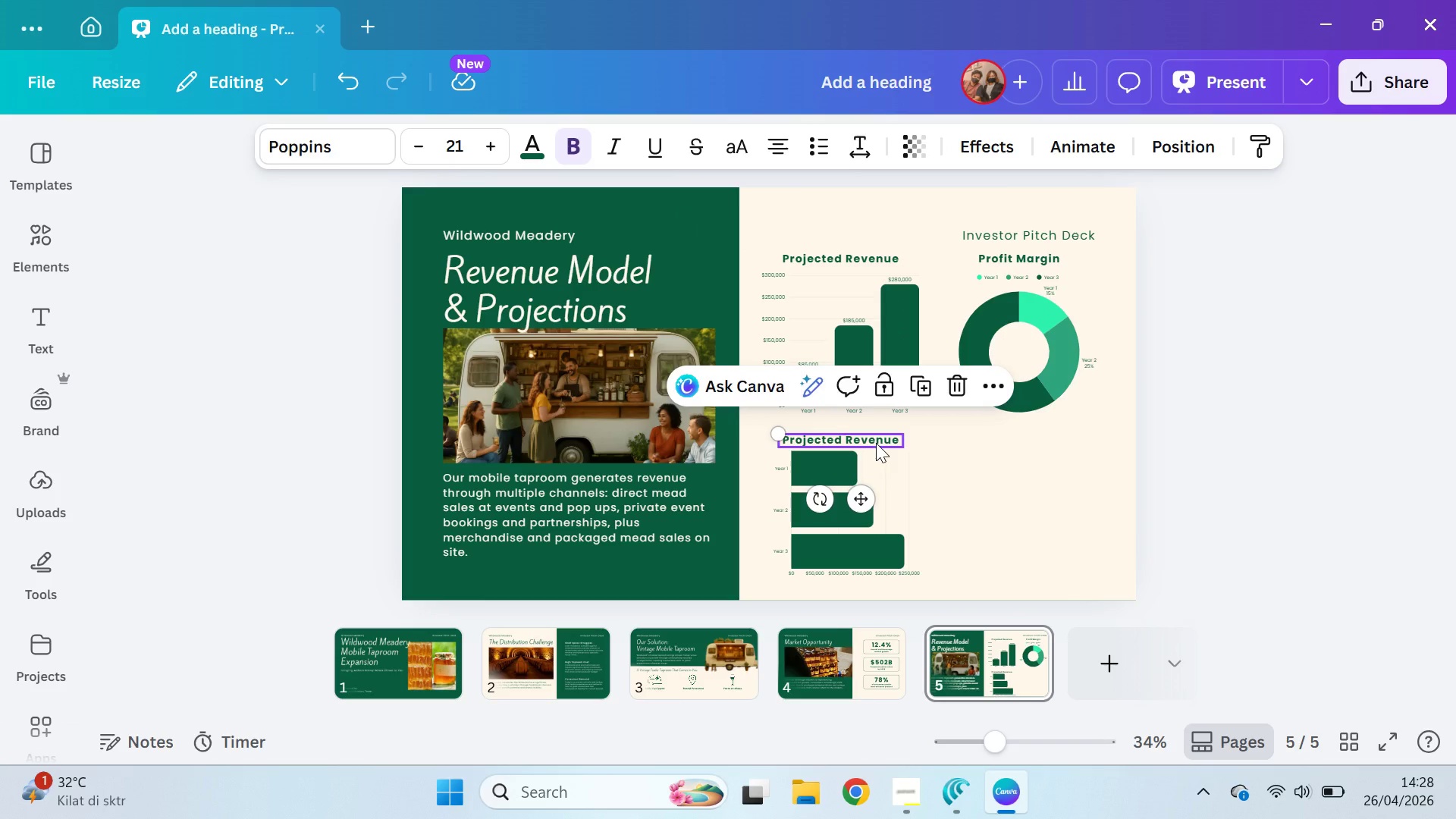 
double_click([876, 443])
 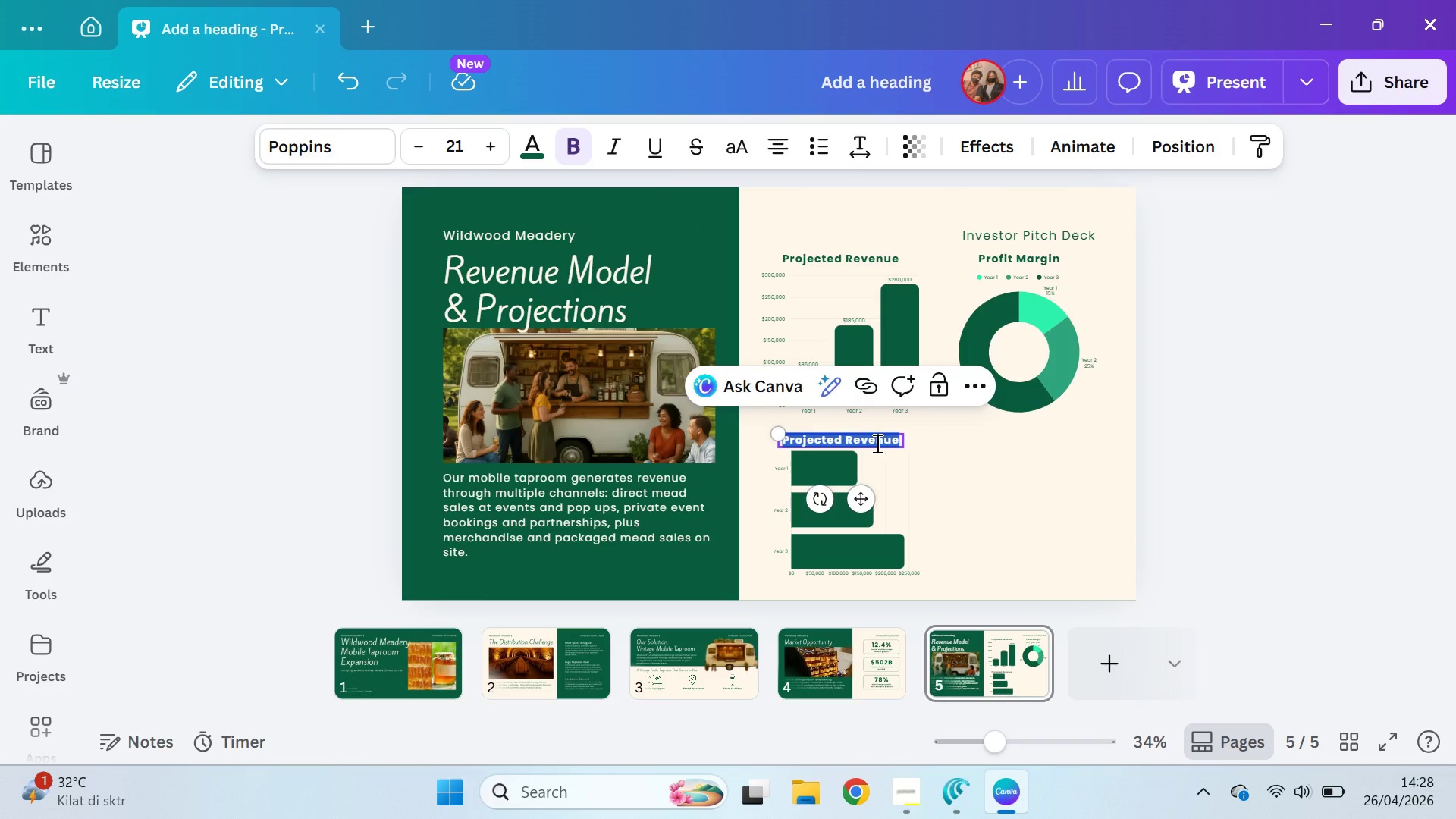 
type(Gross Profit)
 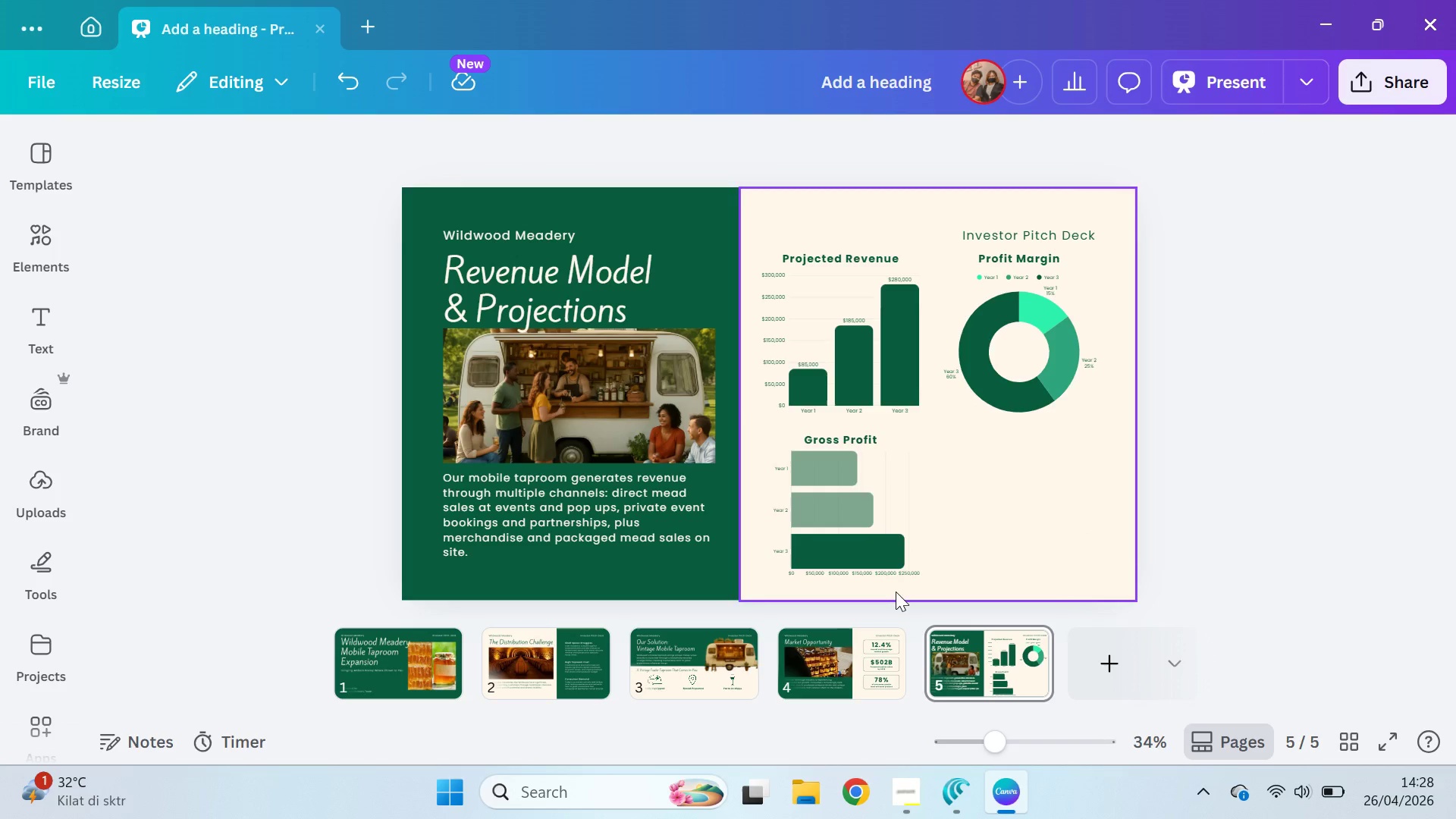 
wait(8.89)
 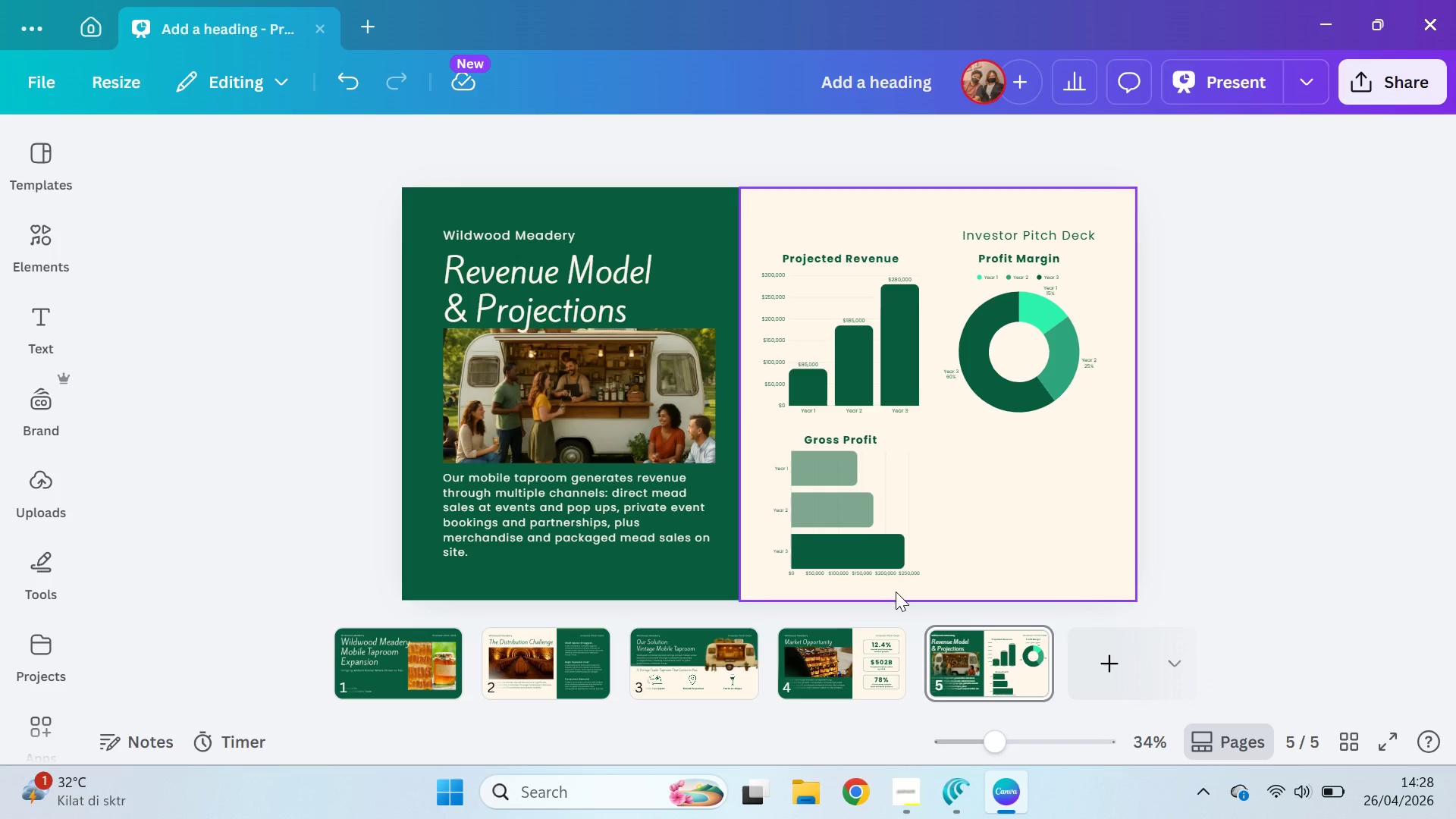 
left_click([858, 354])
 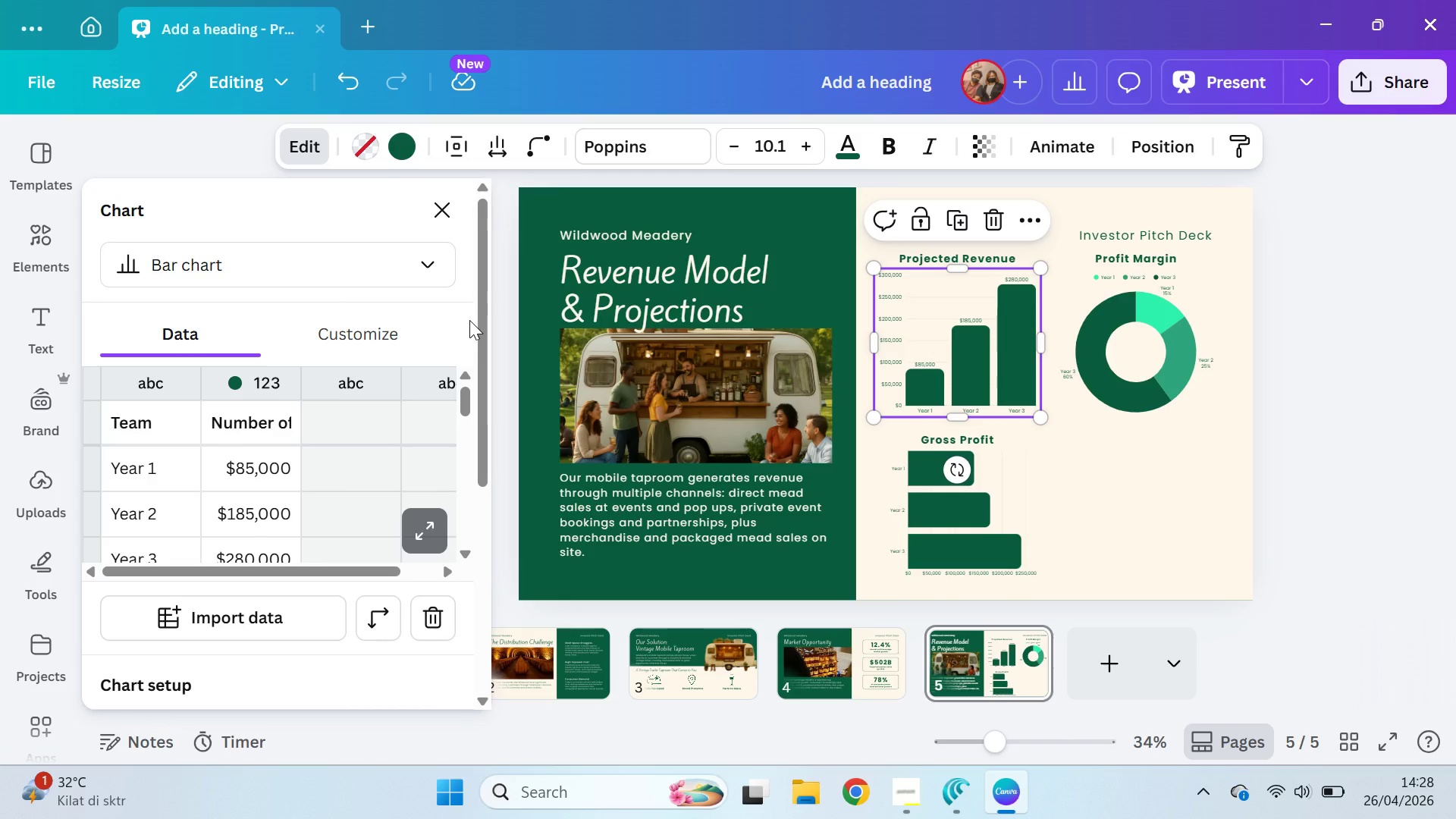 
left_click_drag(start_coordinate=[481, 306], to_coordinate=[484, 302])
 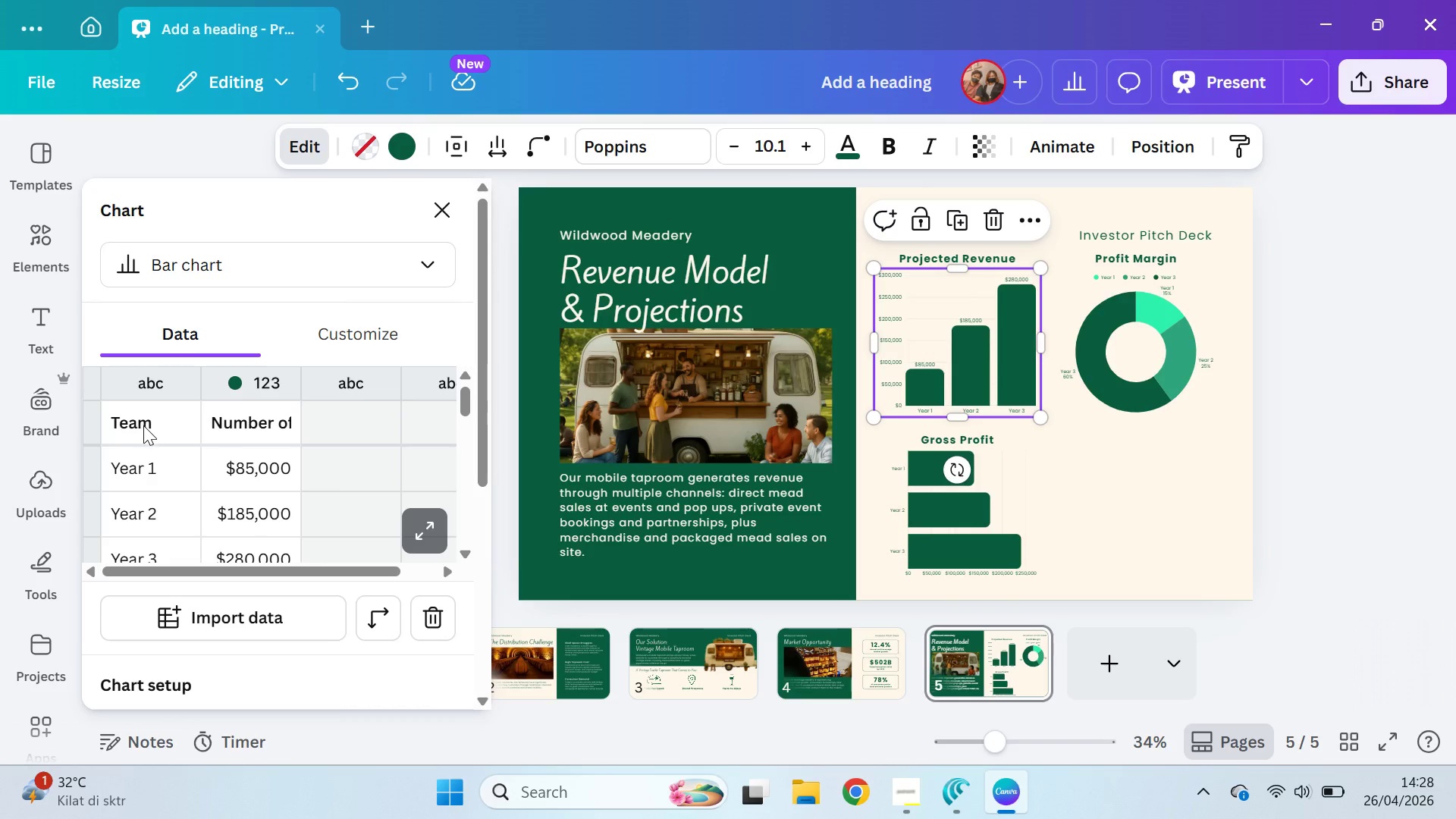 
double_click([144, 425])
 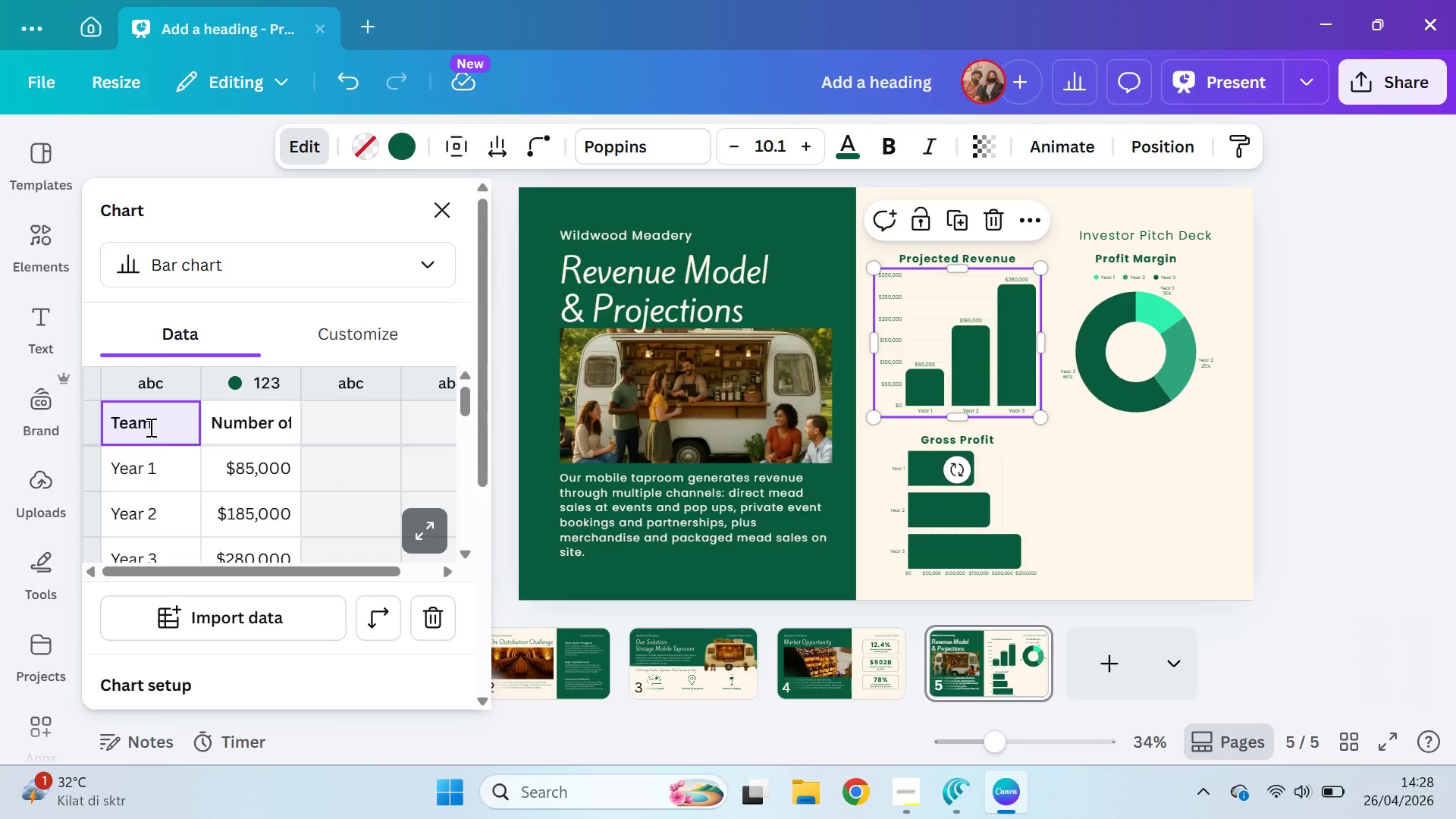 
key(Control+A)
 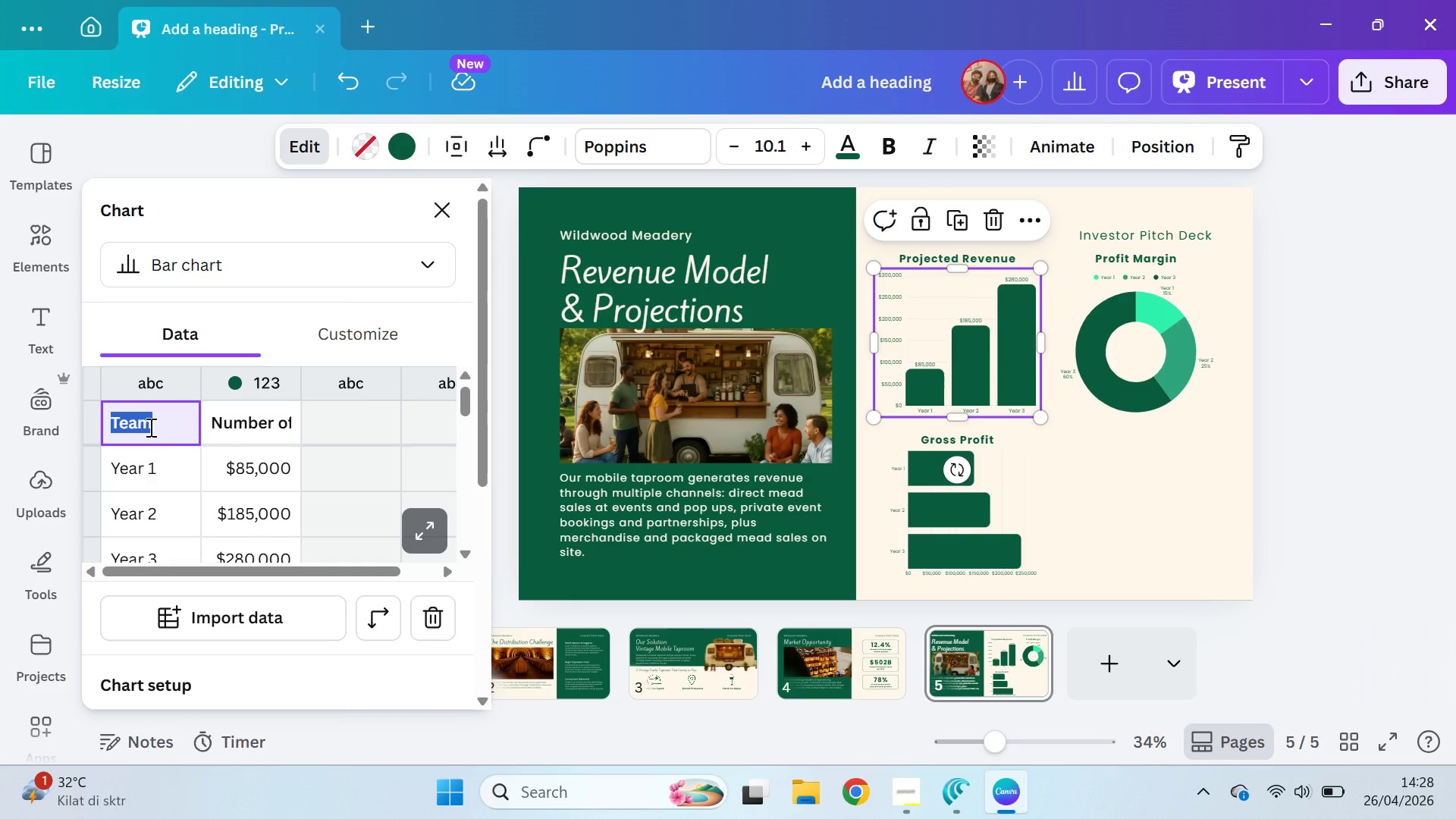 
type(Year)
key(Tab)
type(Projected Revenue)
 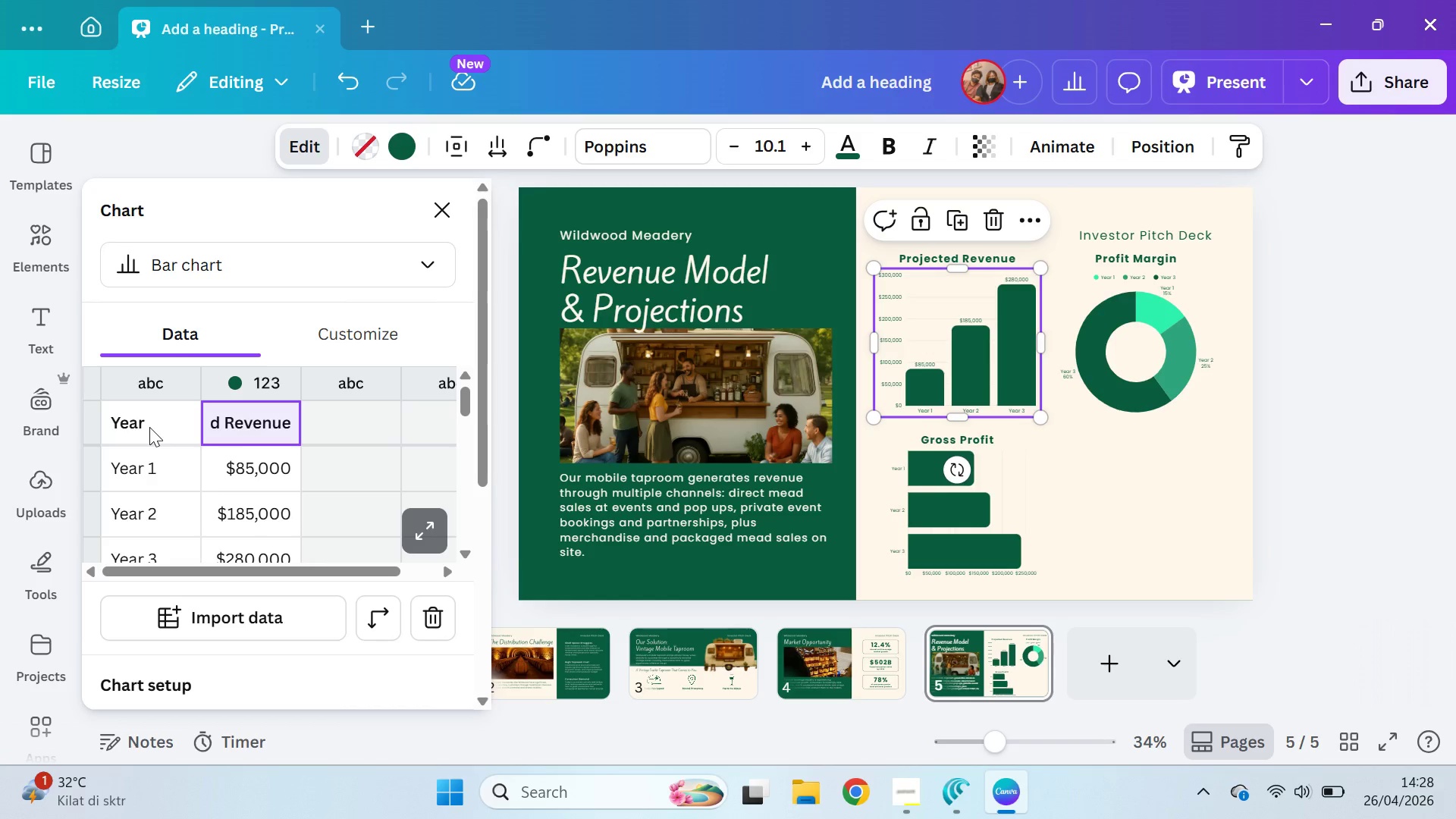 
double_click([1168, 369])
 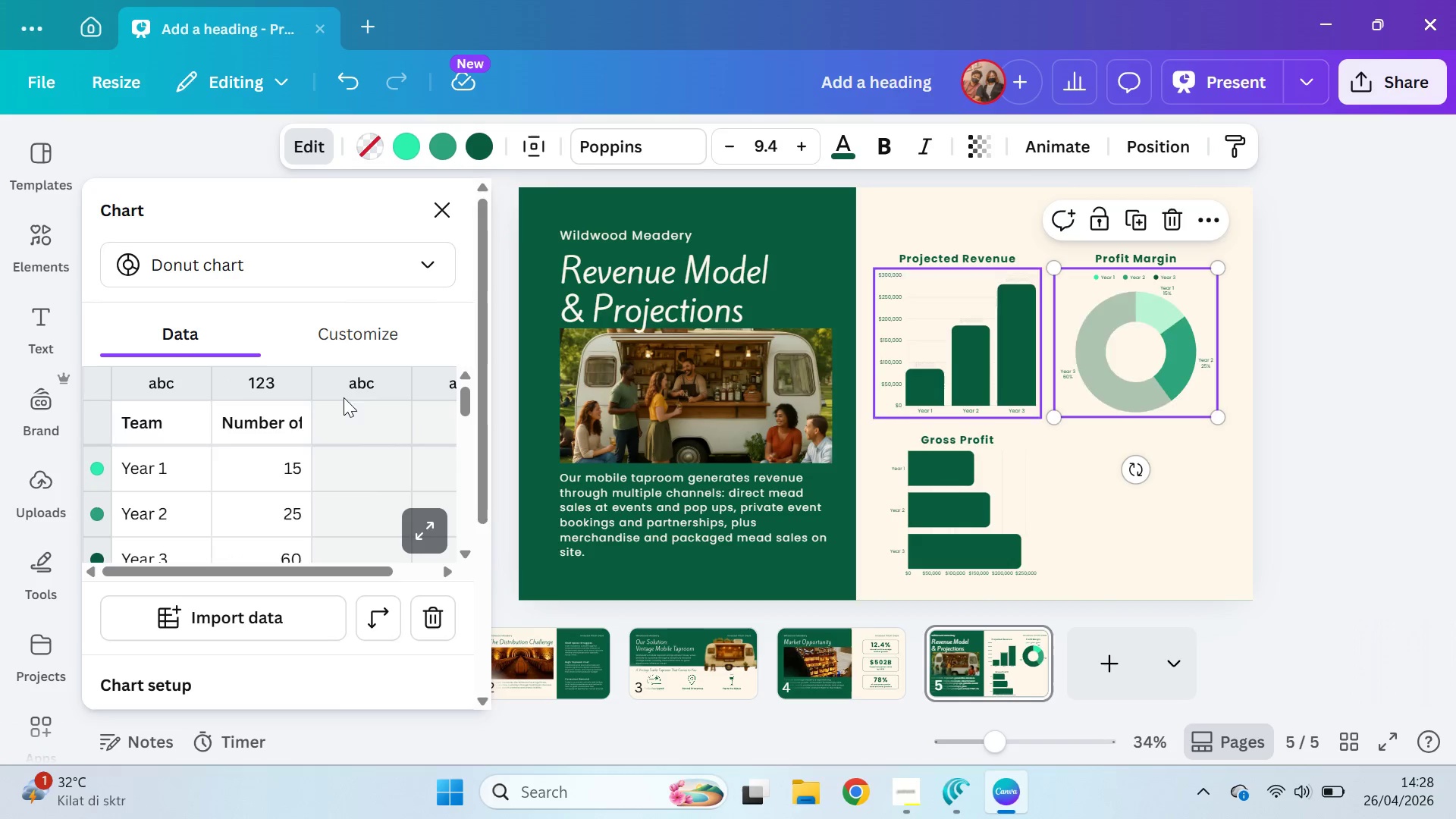 
double_click([190, 431])
 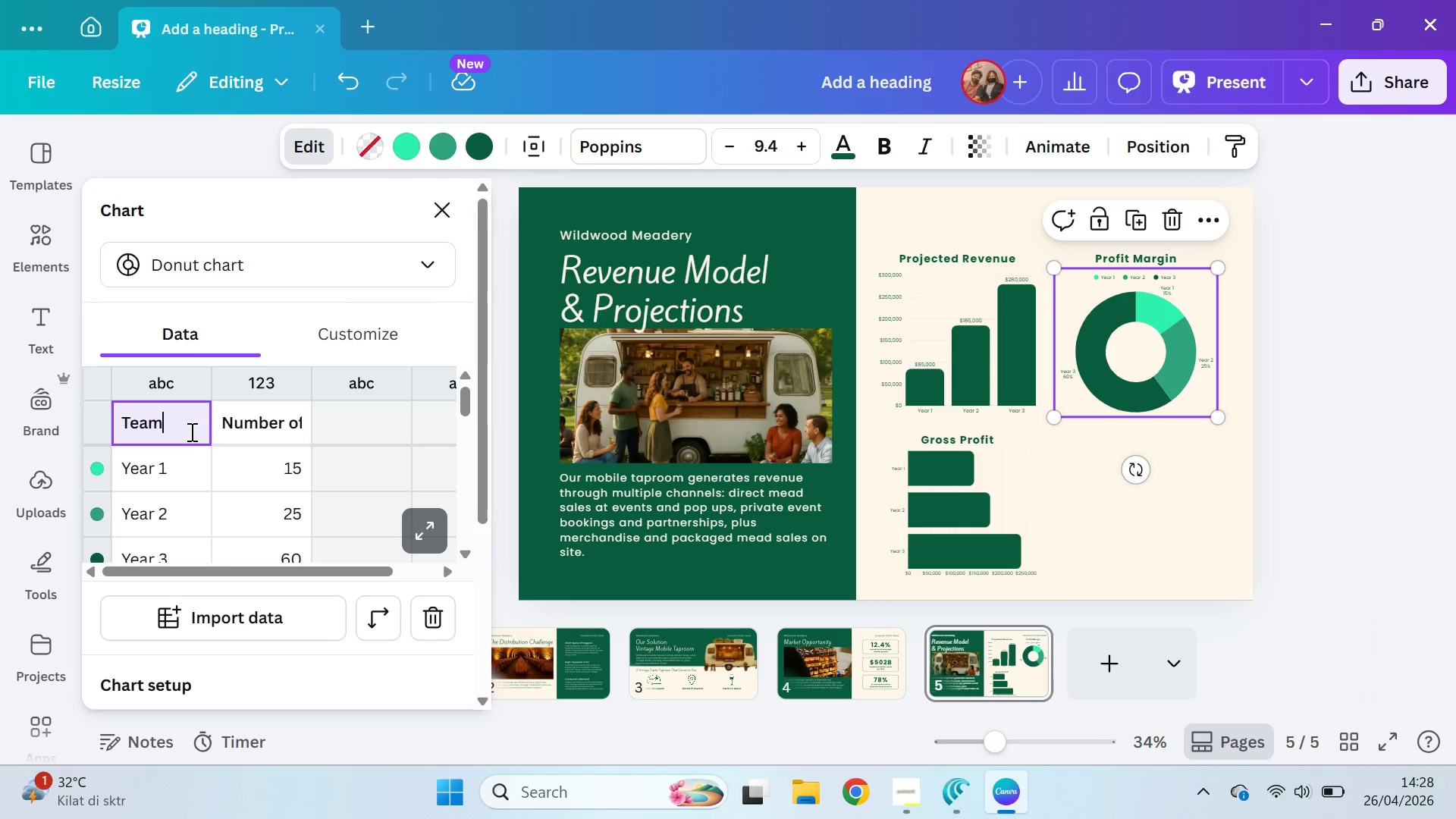 
hold_key(key=ShiftLeft, duration=0.34)
 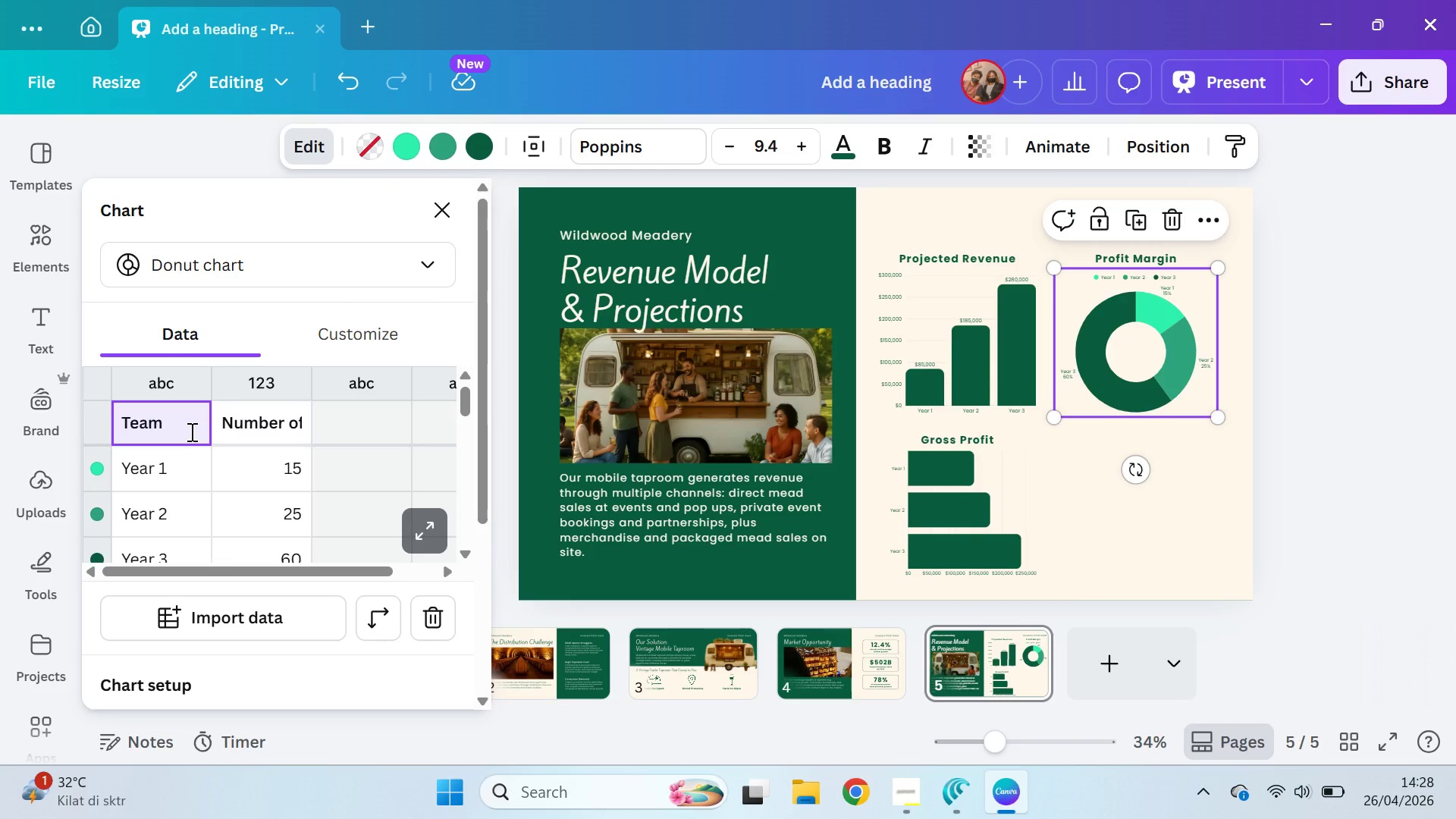 
key(Control+A)
 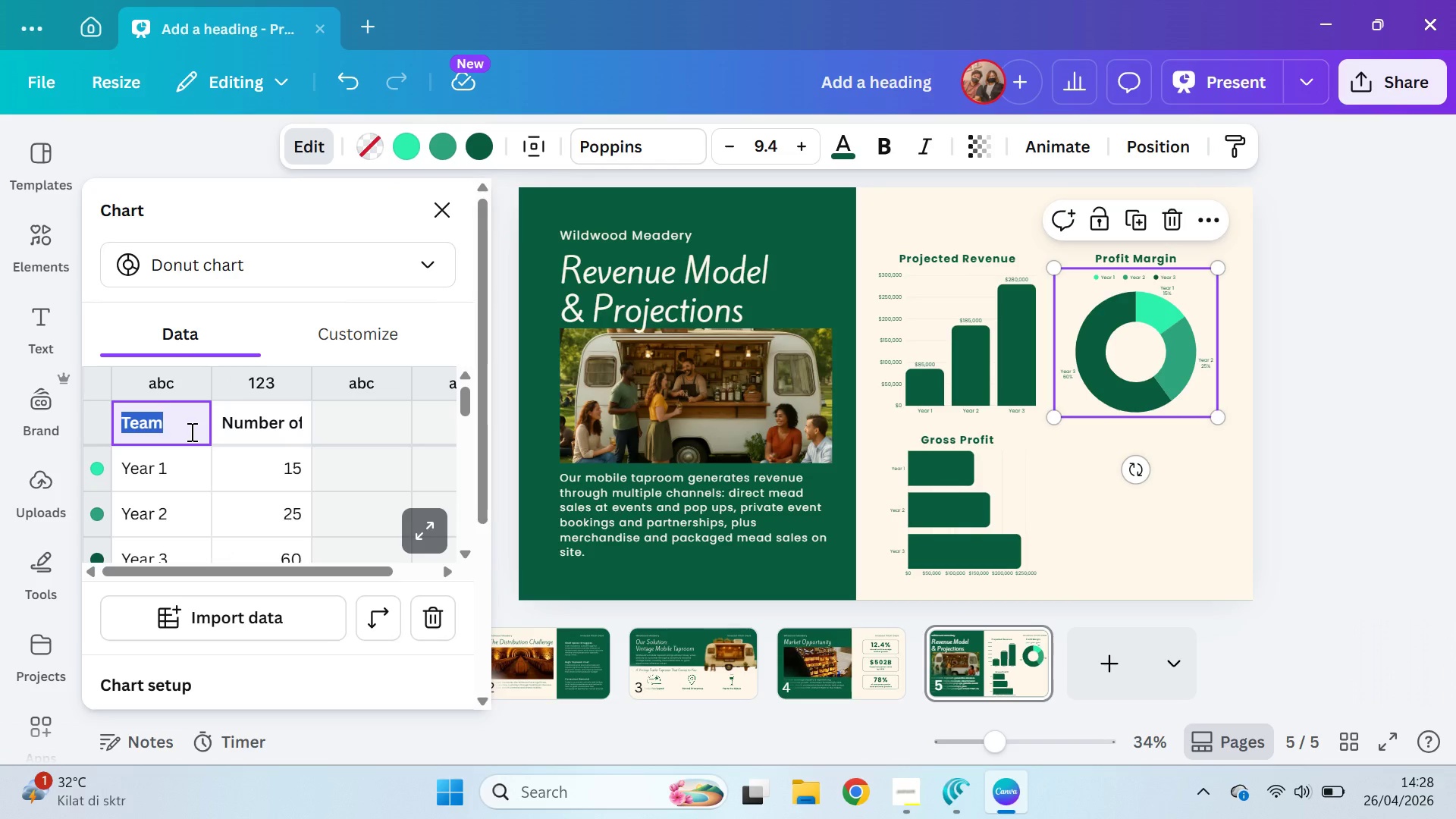 
type(Year)
key(Tab)
type(Profit Margin)
 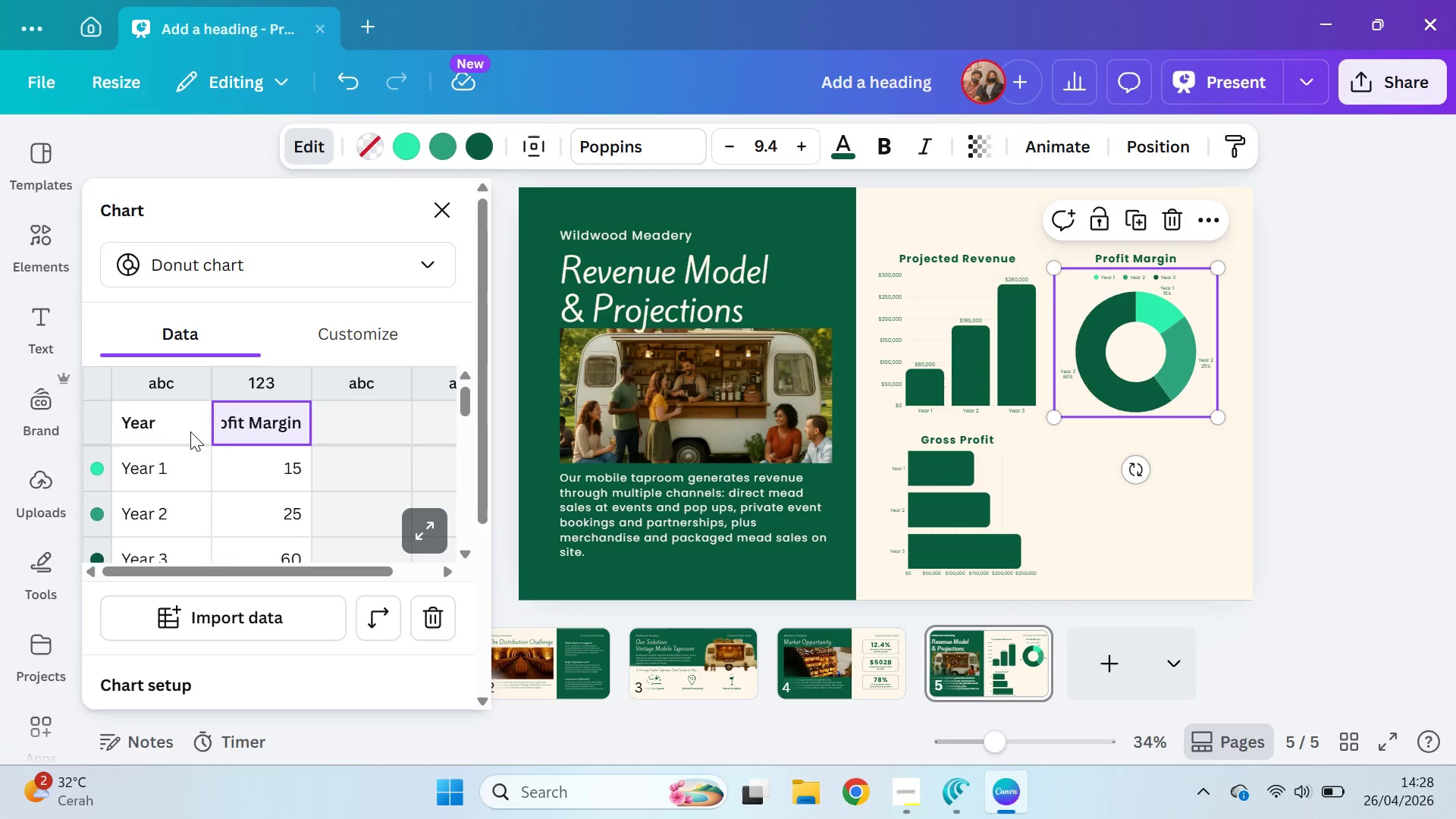 
double_click([965, 482])
 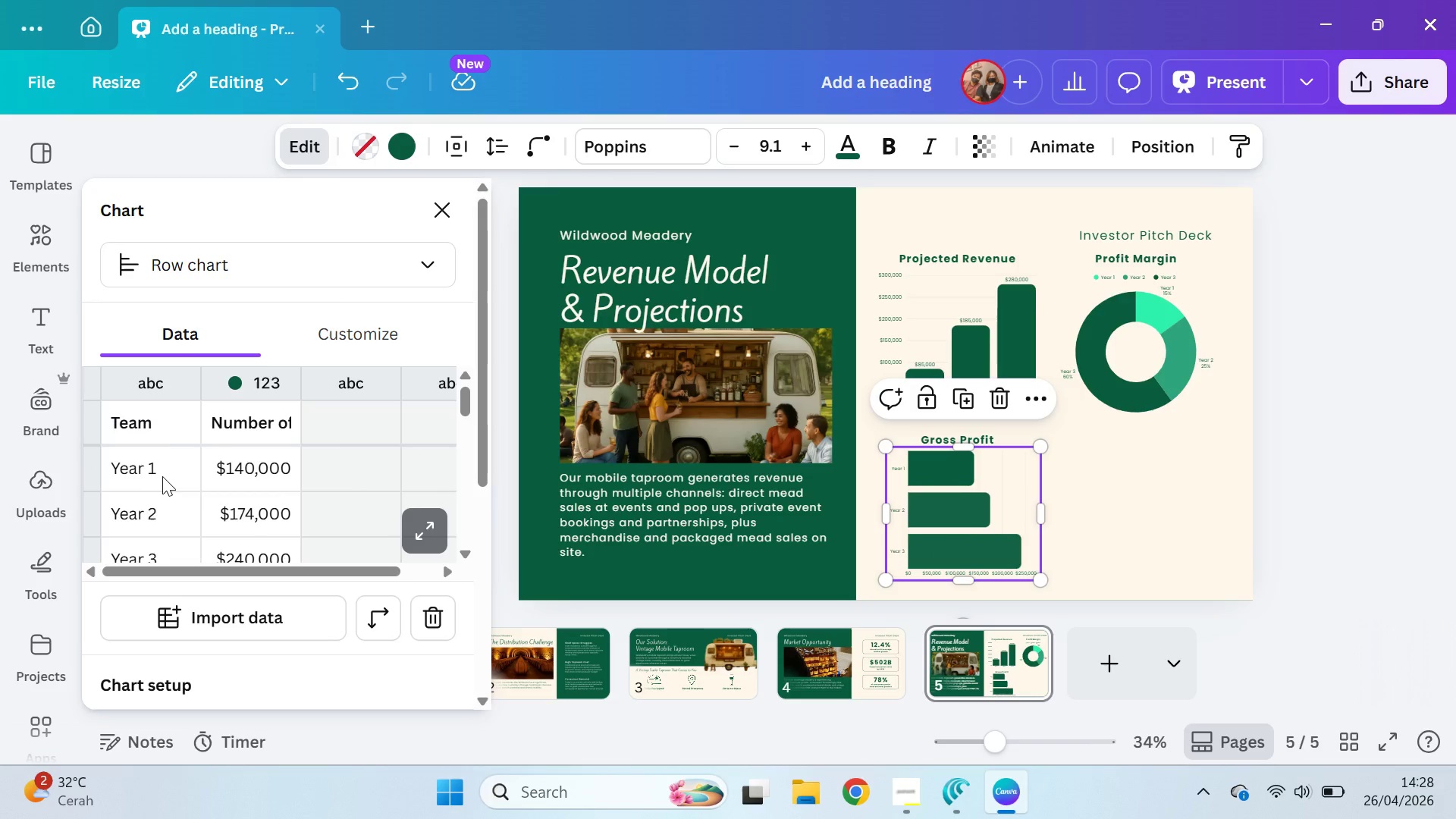 
left_click([158, 432])
 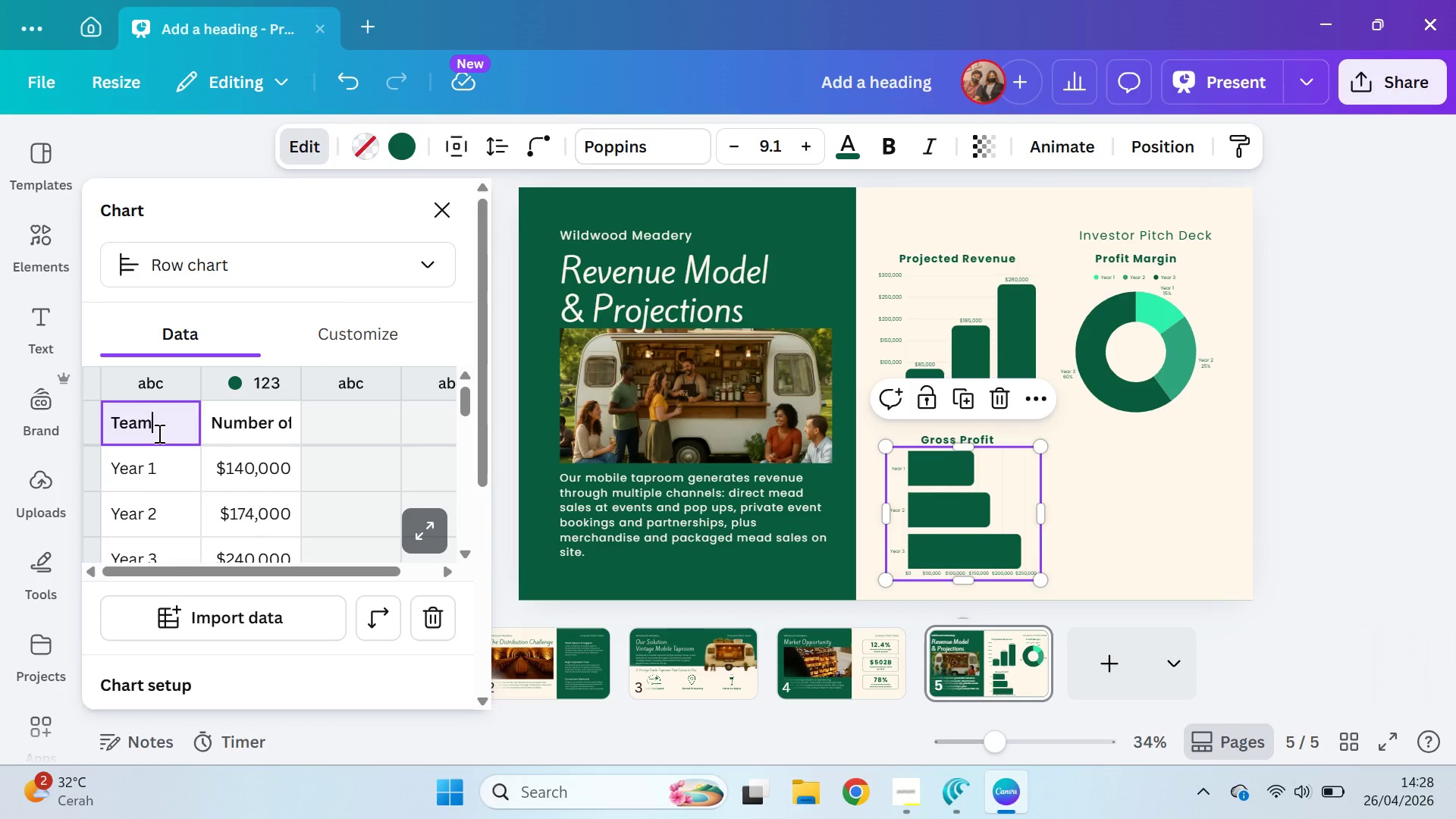 
key(Control+A)
 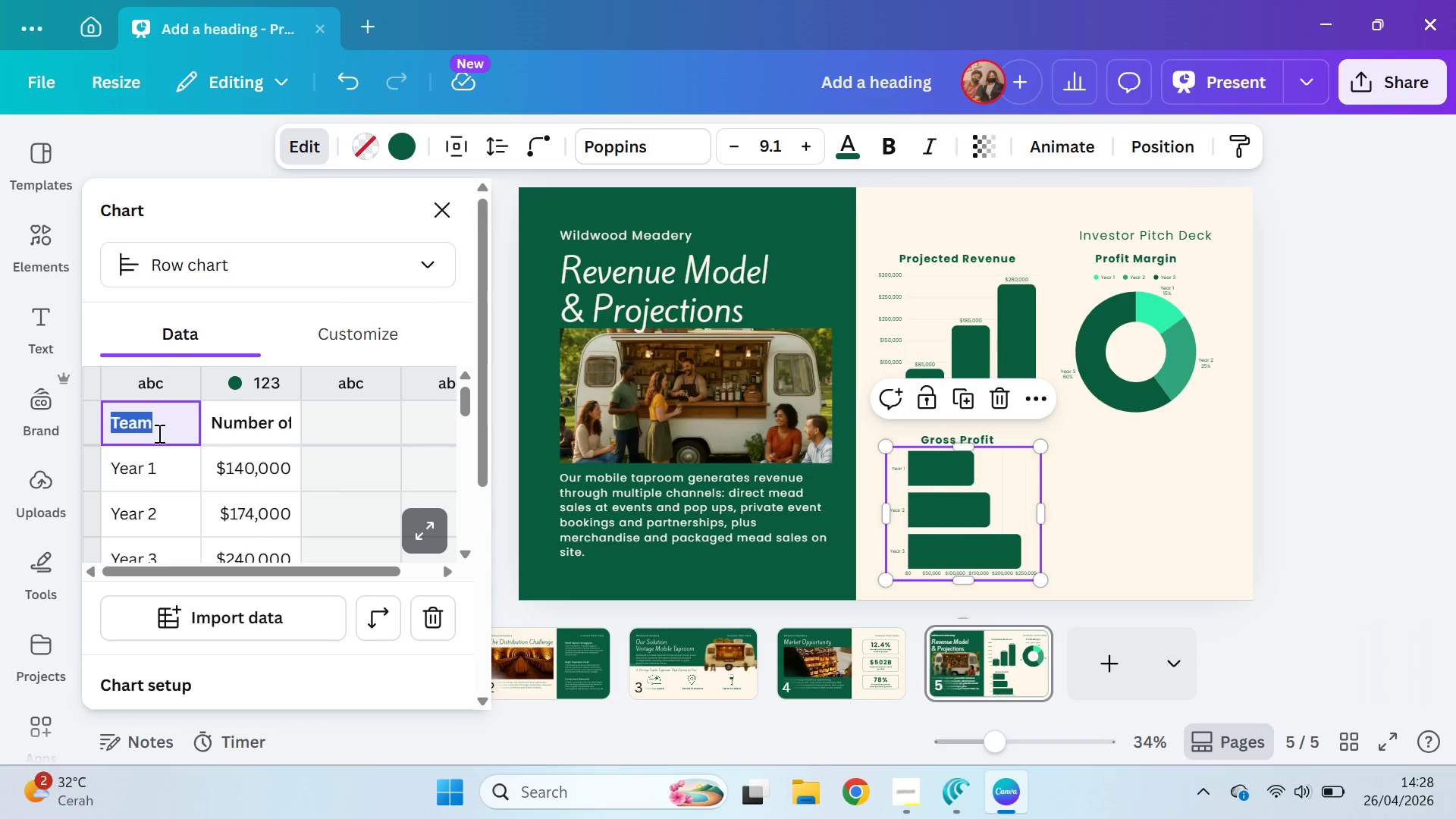 
type(Year )
key(Backspace)
key(Tab)
type(Gross Profits)
key(Backspace)
 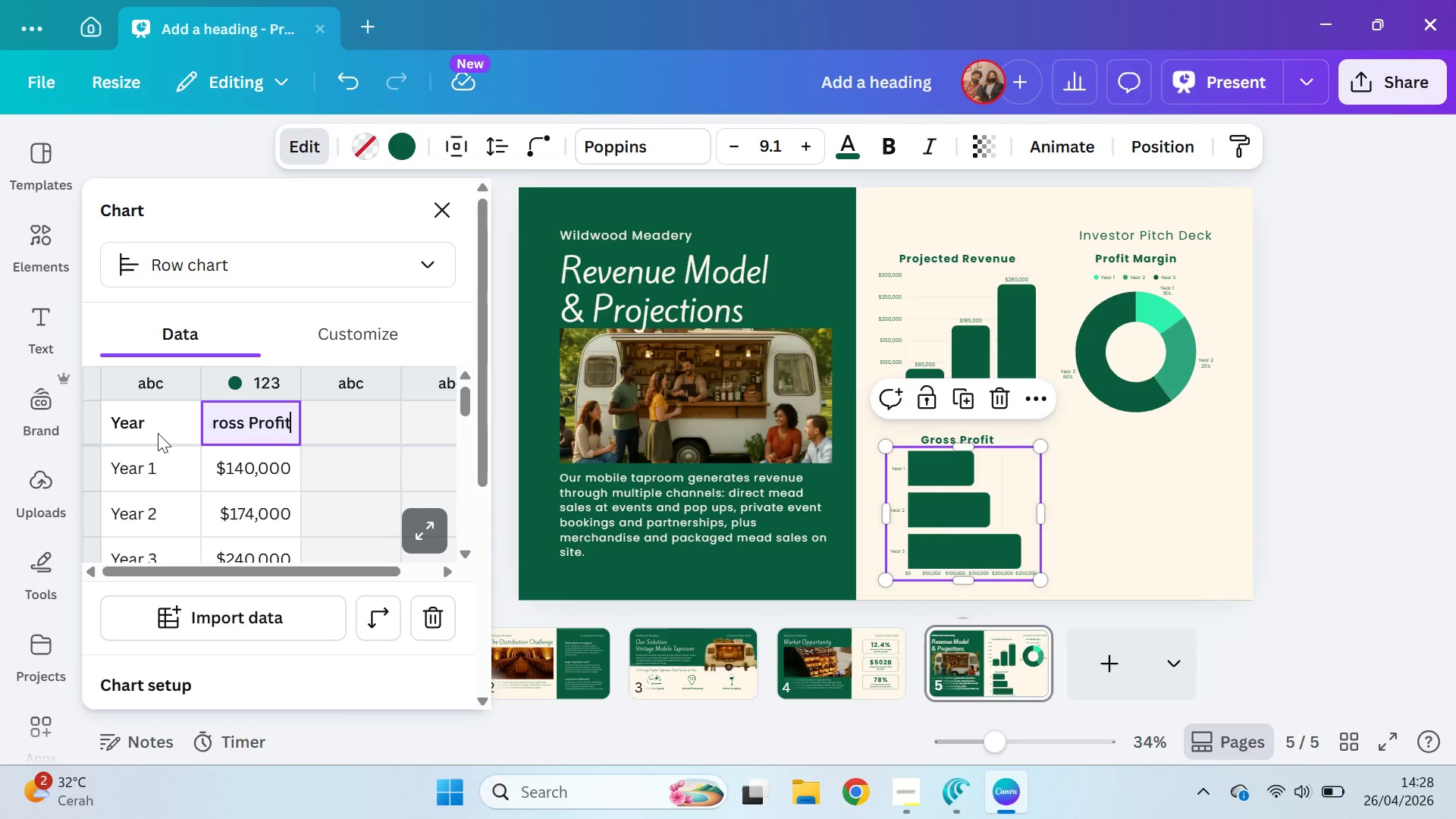 
left_click([1276, 464])
 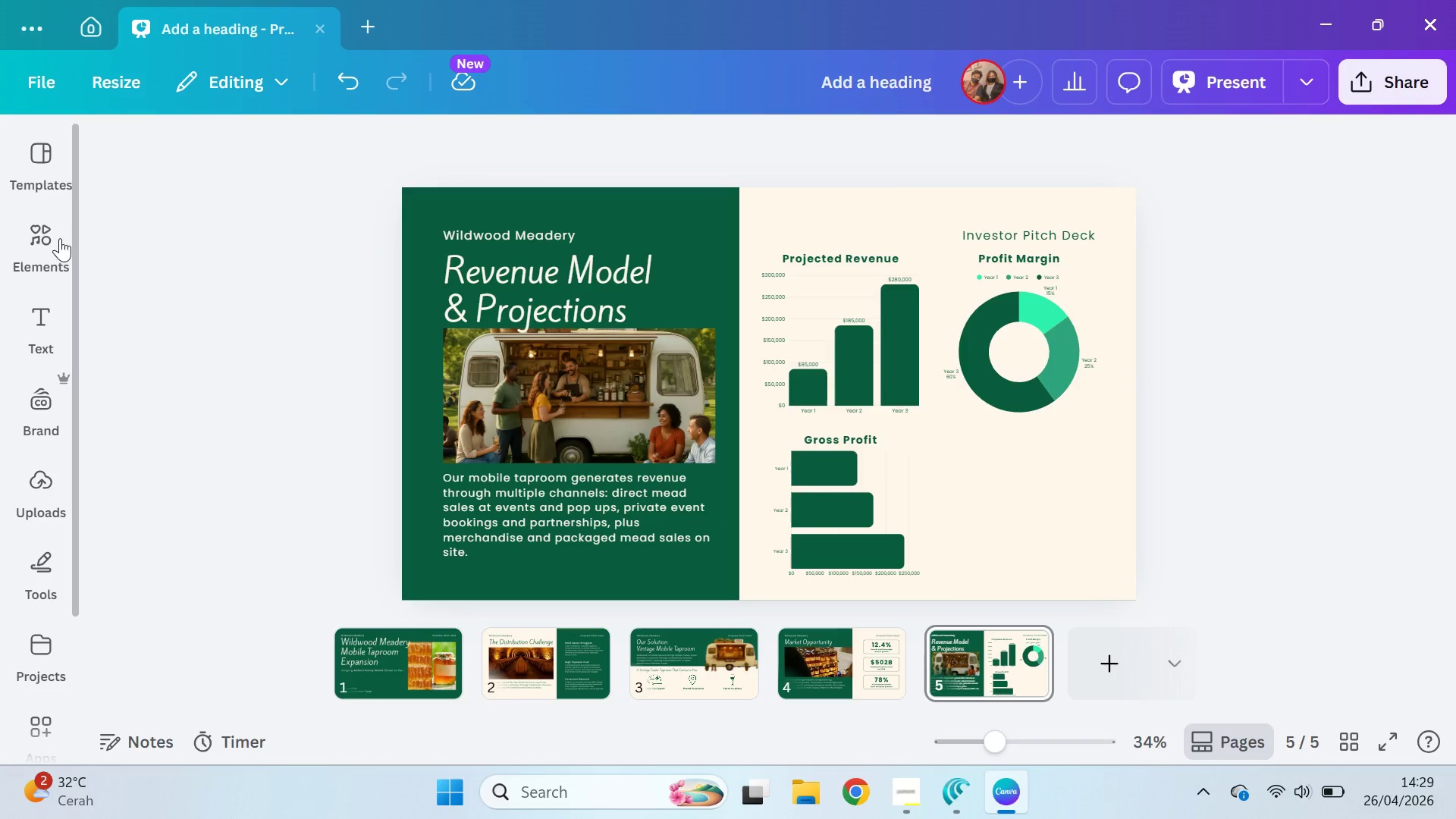 
wait(7.81)
 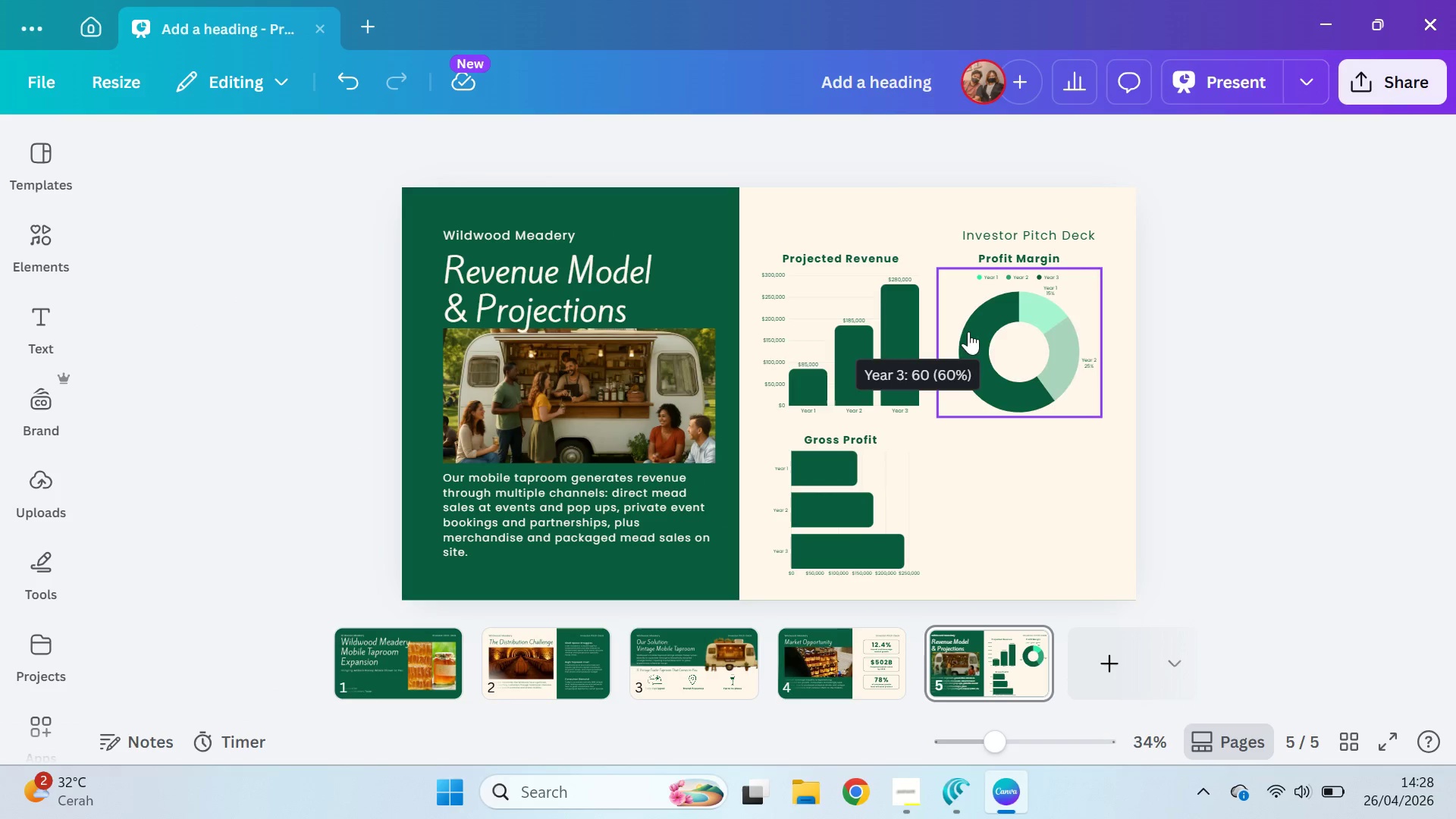 
left_click_drag(start_coordinate=[483, 392], to_coordinate=[488, 445])
 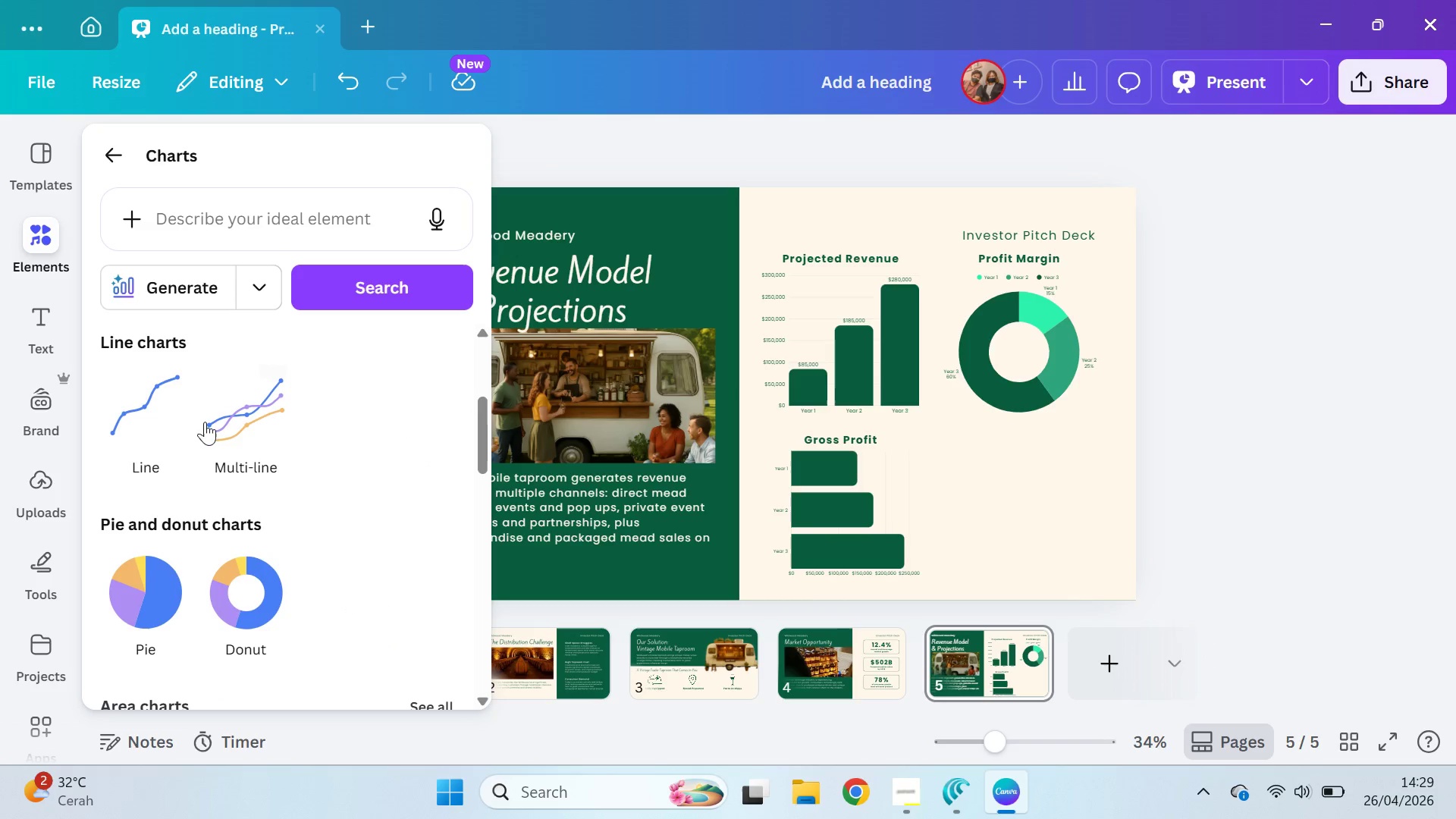 
mouse_move([190, 398])
 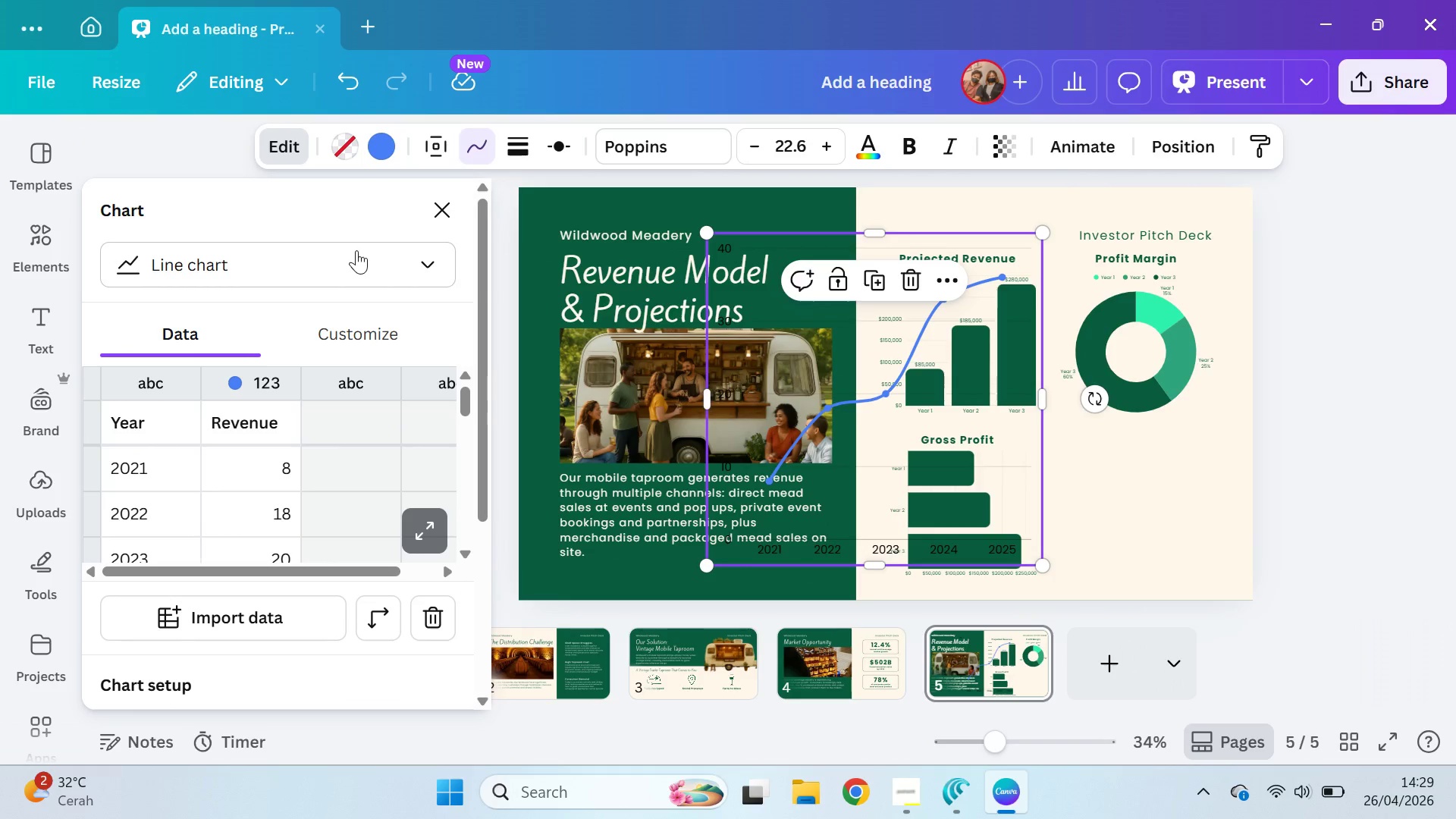 
double_click([372, 260])
 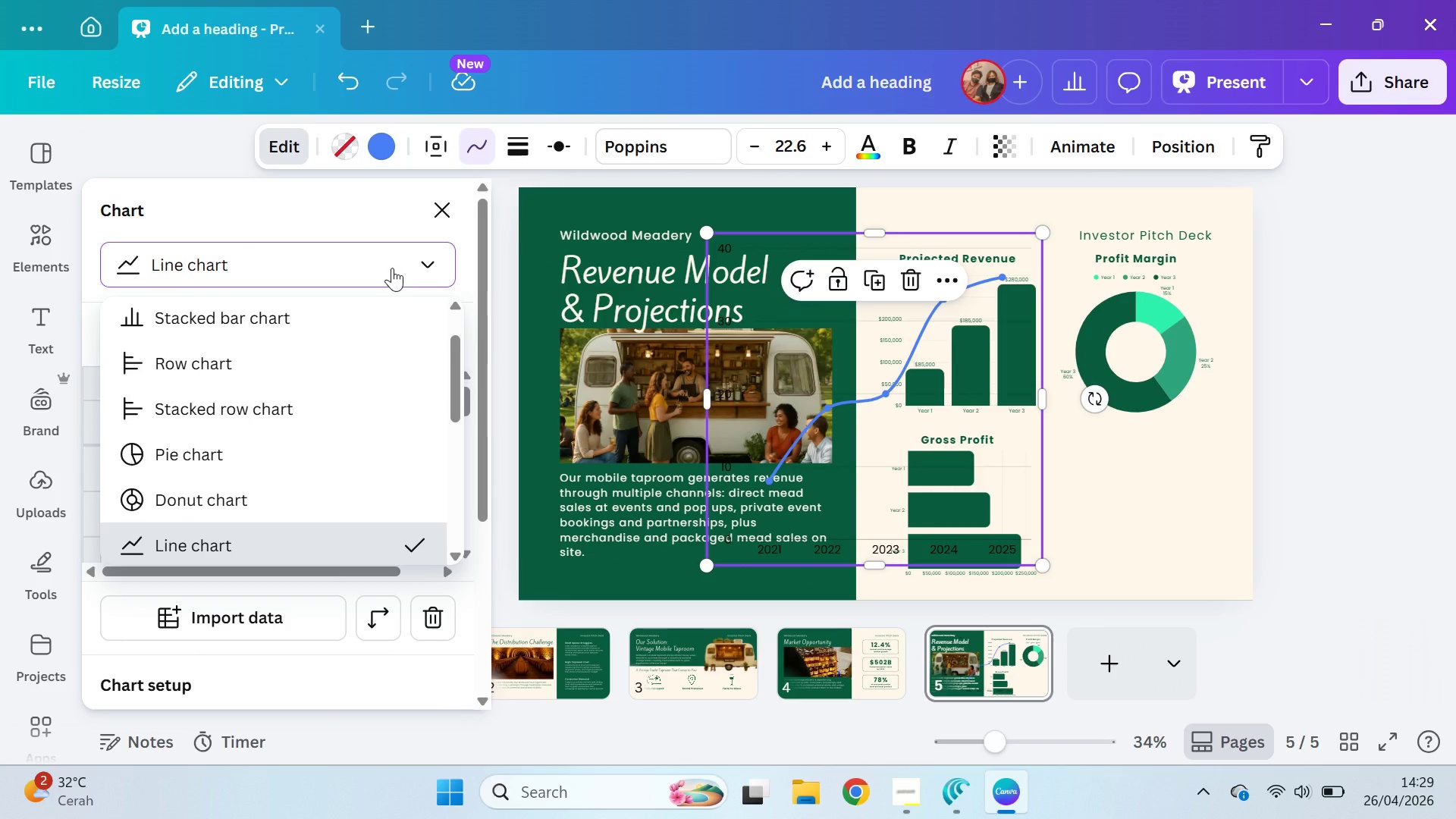 
left_click([392, 268])
 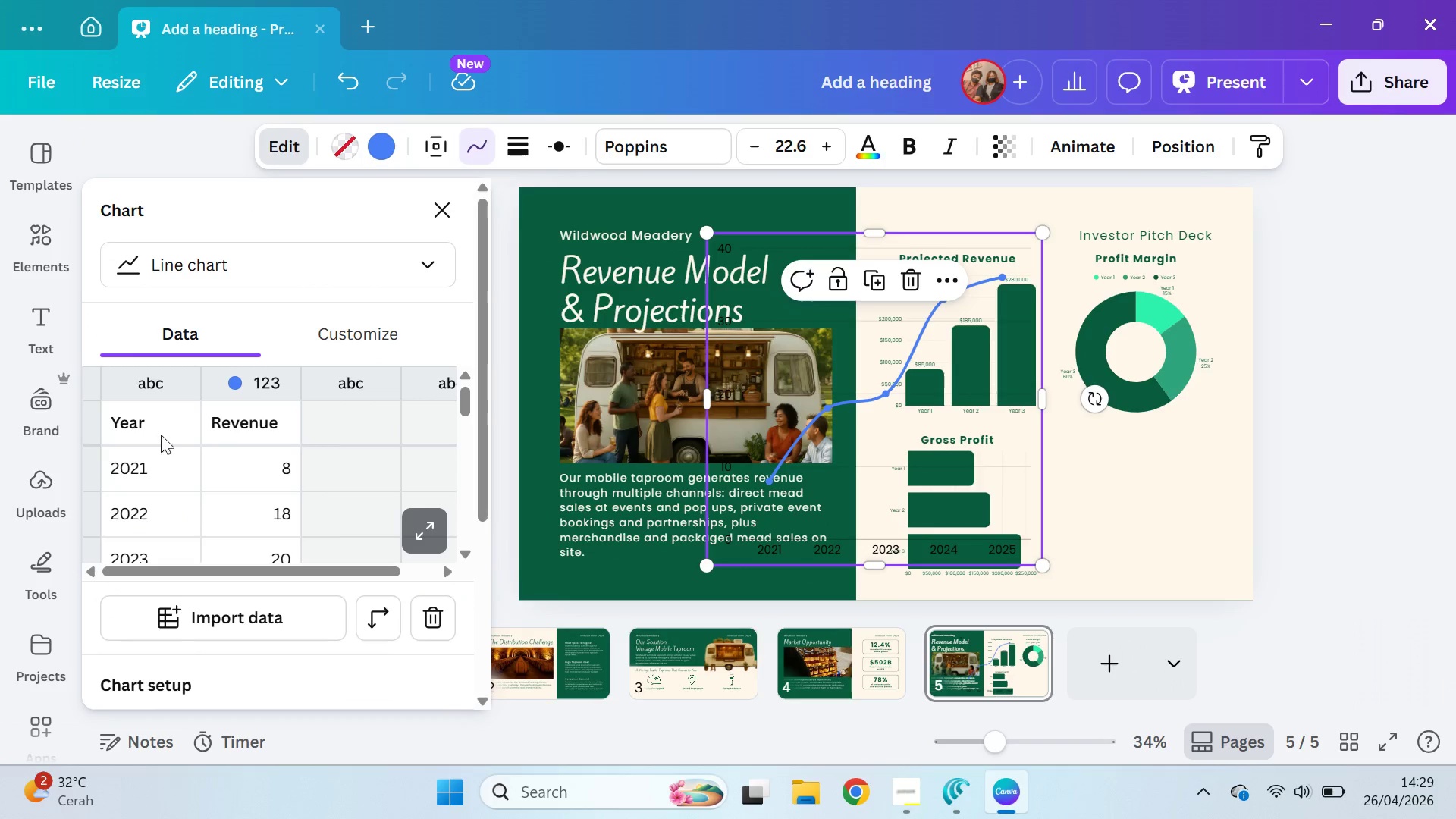 
left_click([164, 460])
 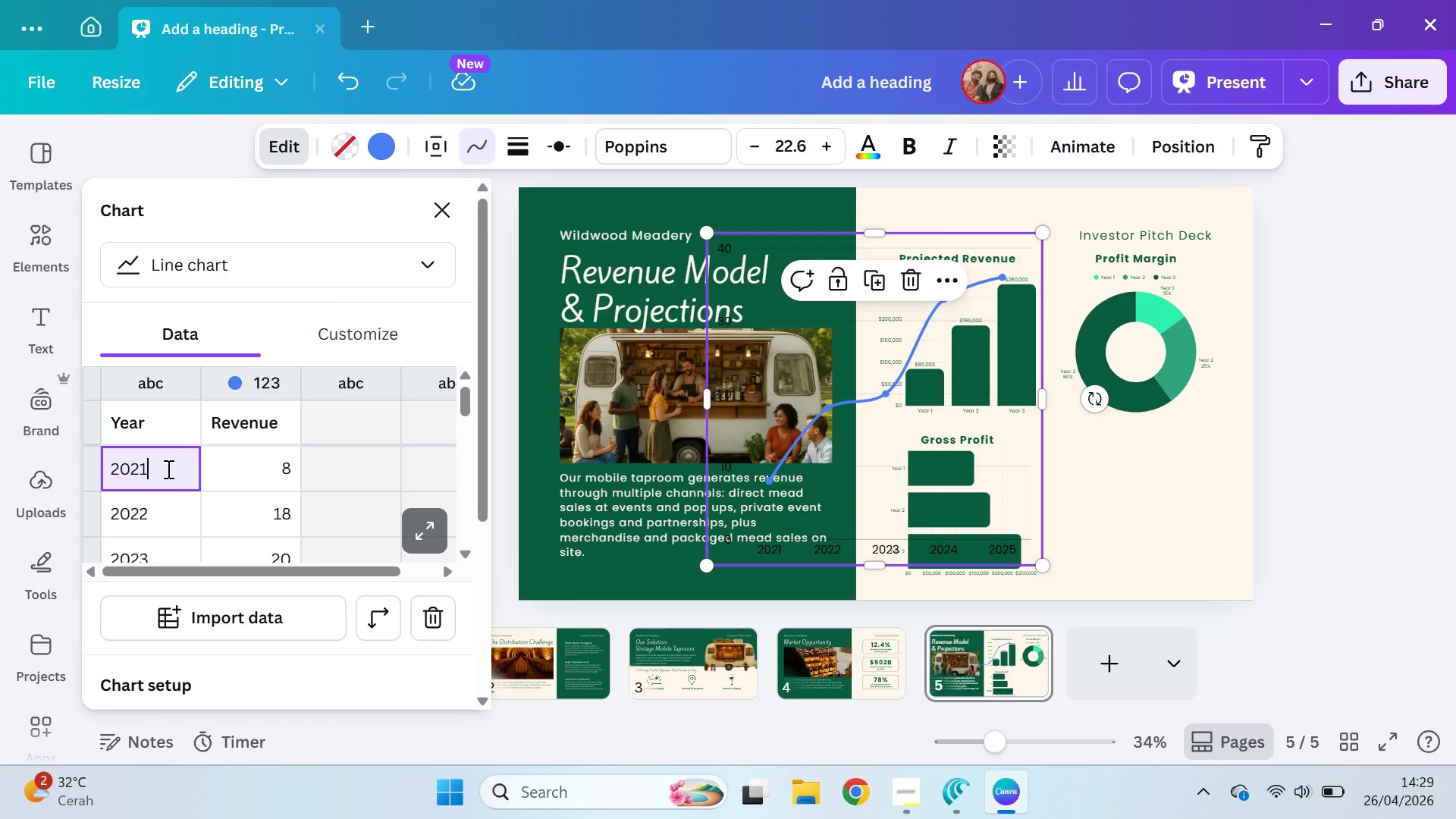 
key(Control+A)
 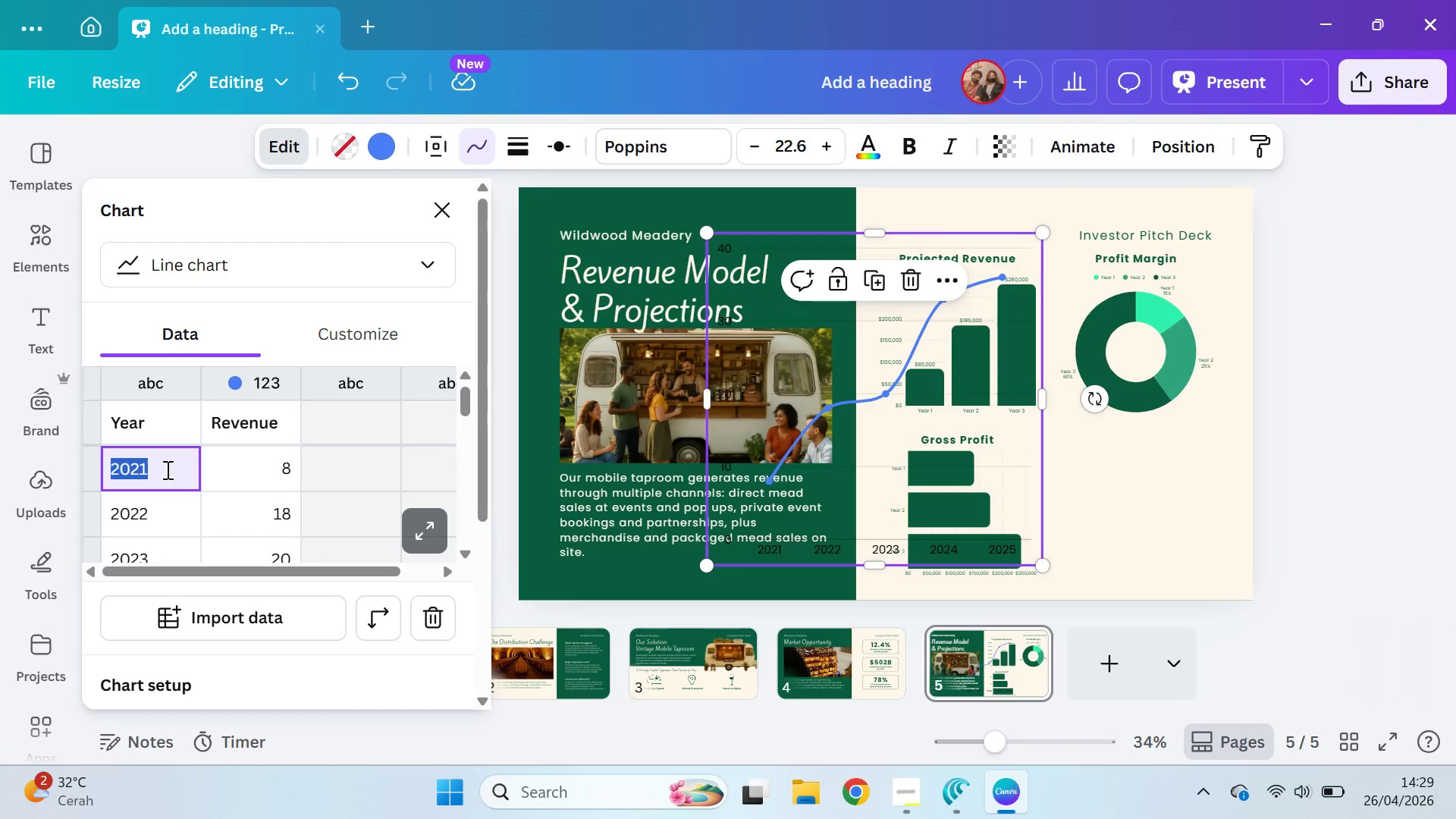 
key(Control+A)
 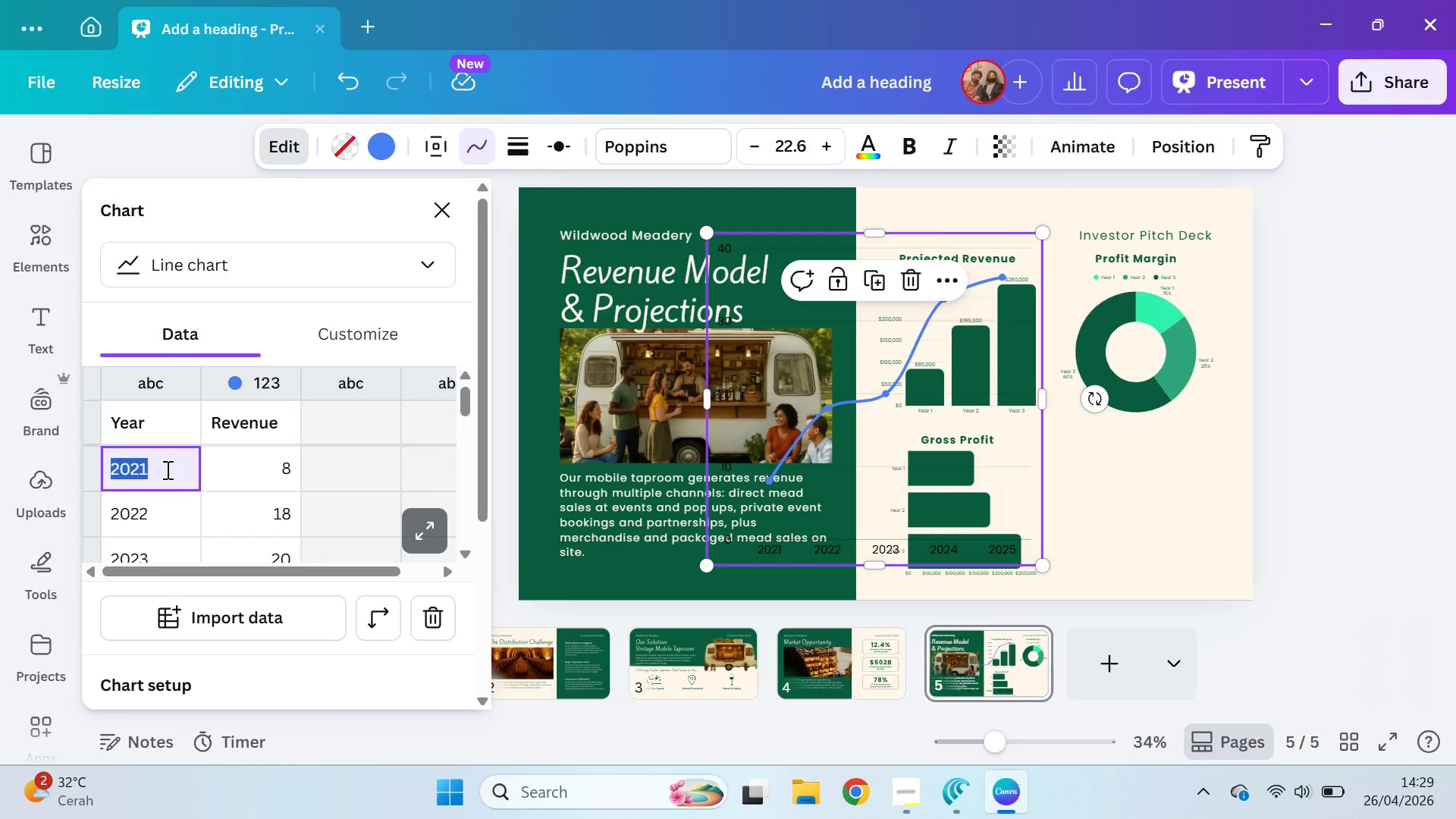 
type(Year 1)
key(Tab)
type(Y)
key(Backspace)
 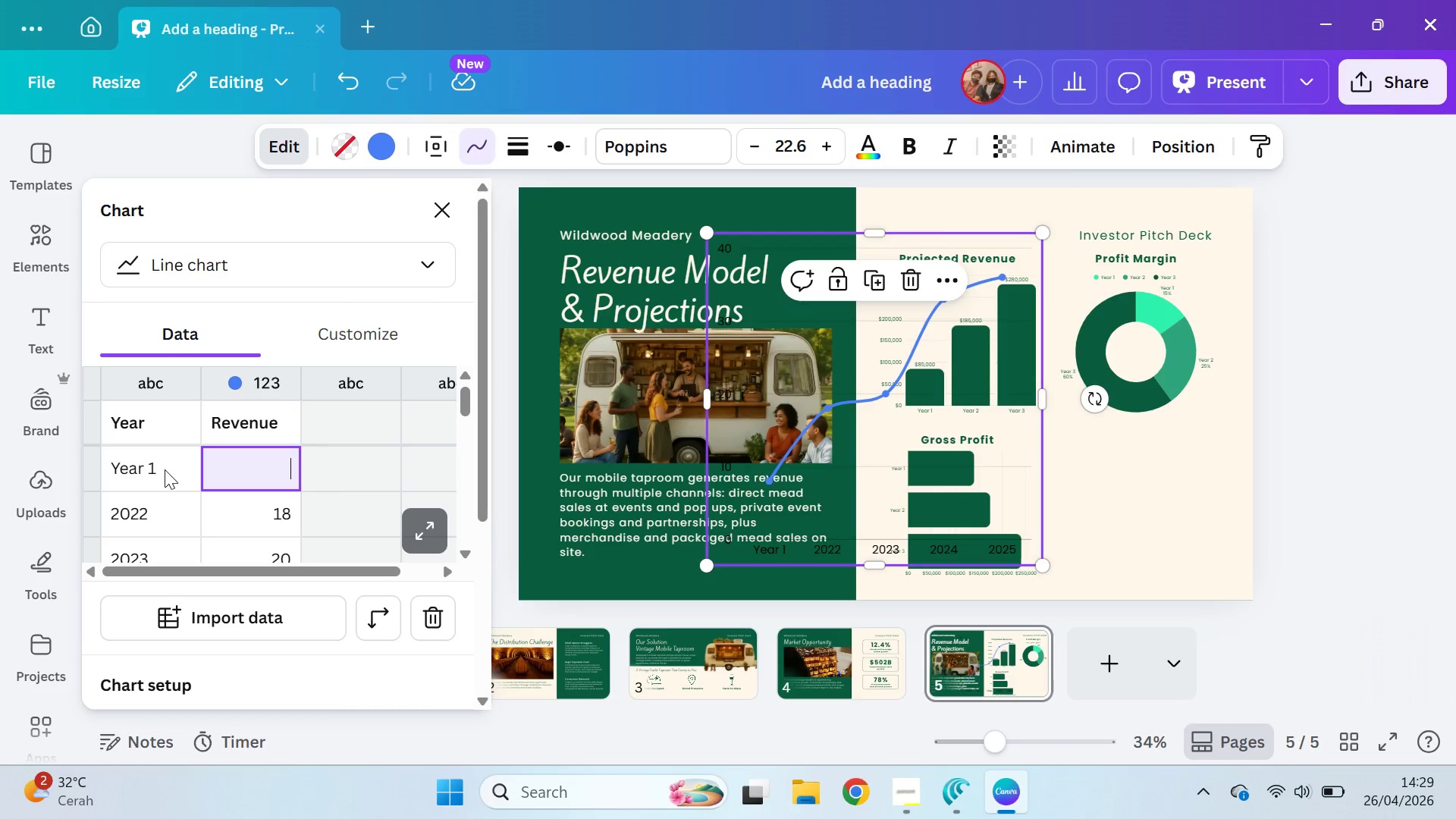 
 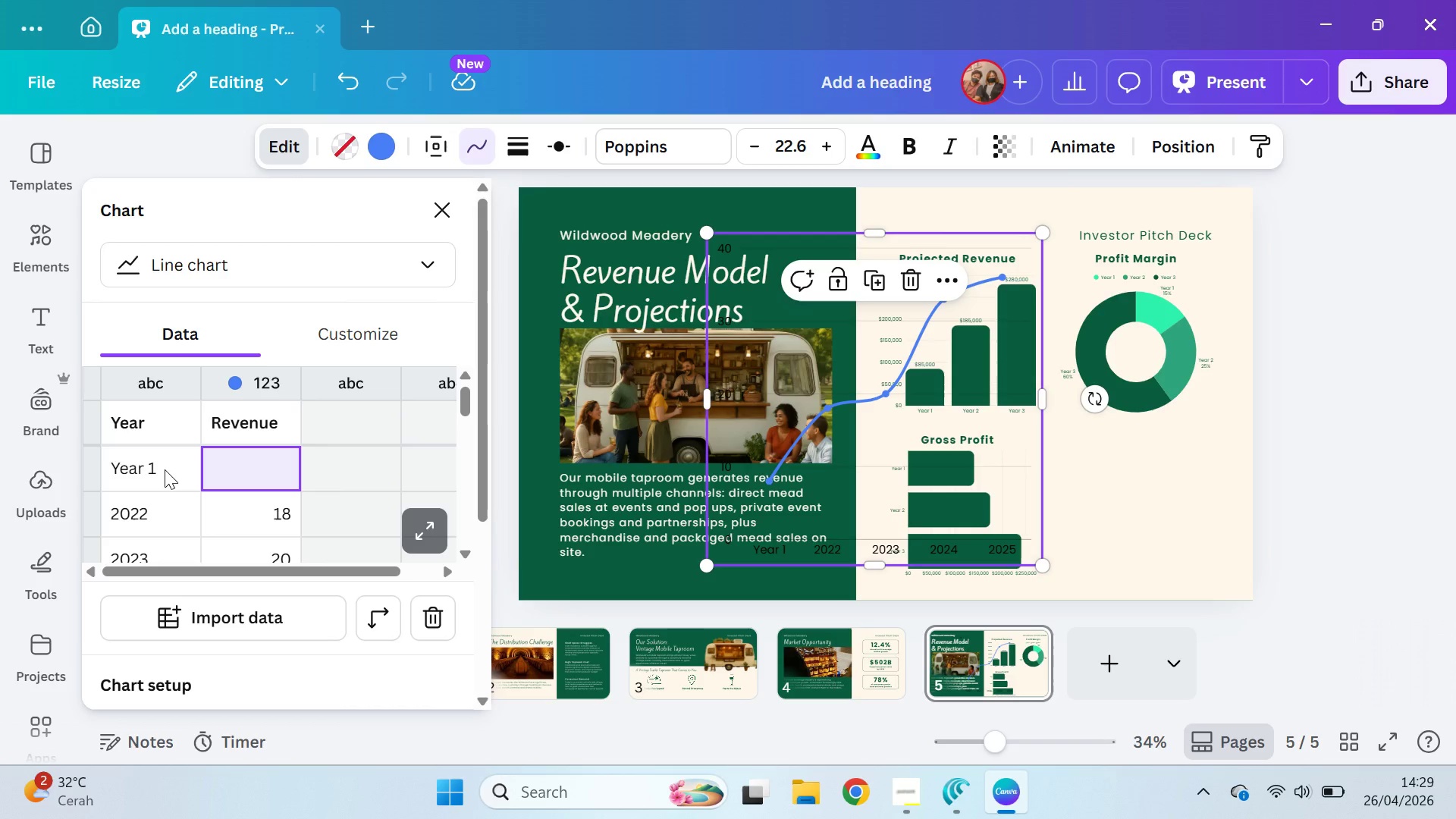 
key(ArrowUp)
 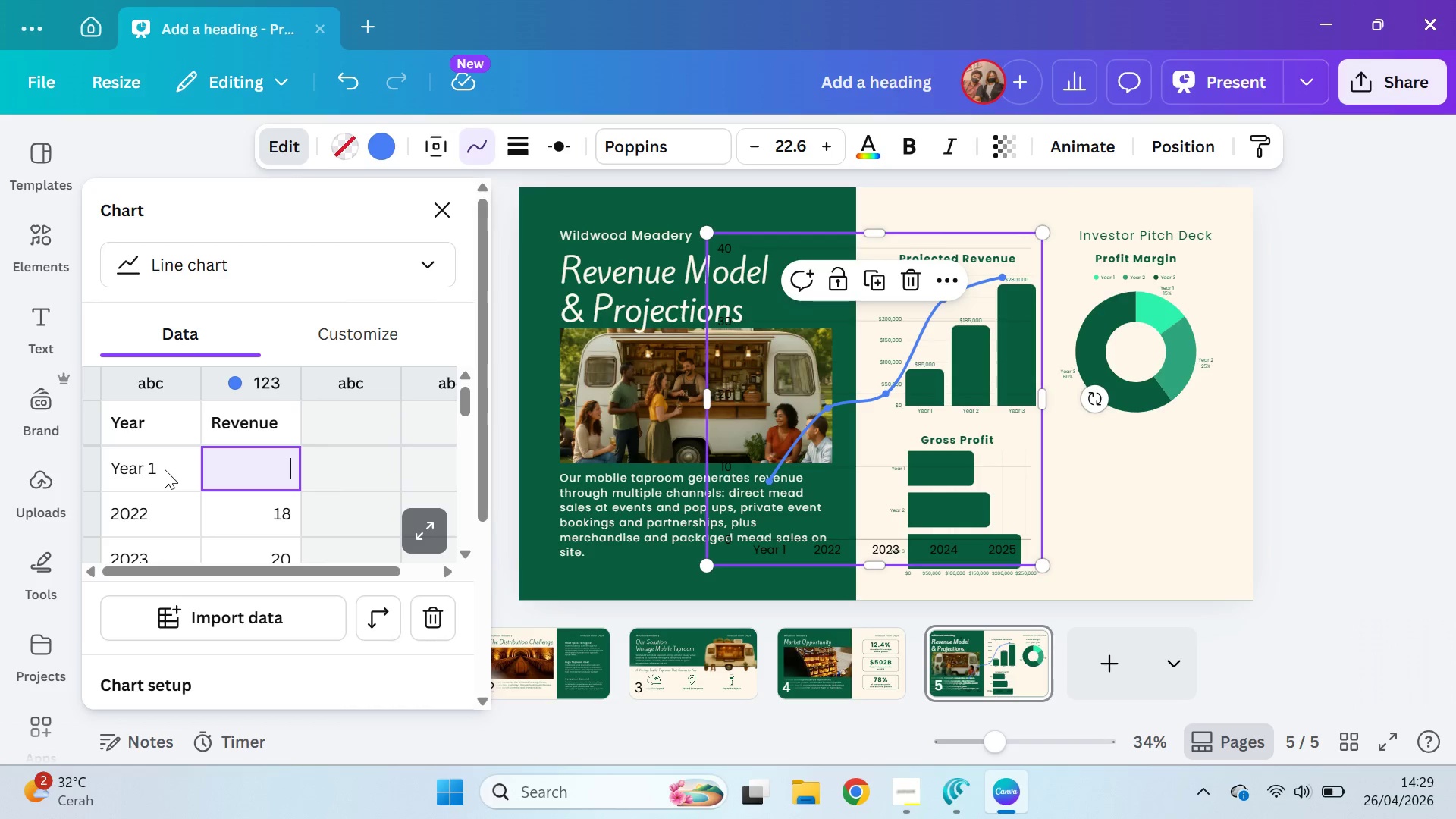 
key(ArrowDown)
 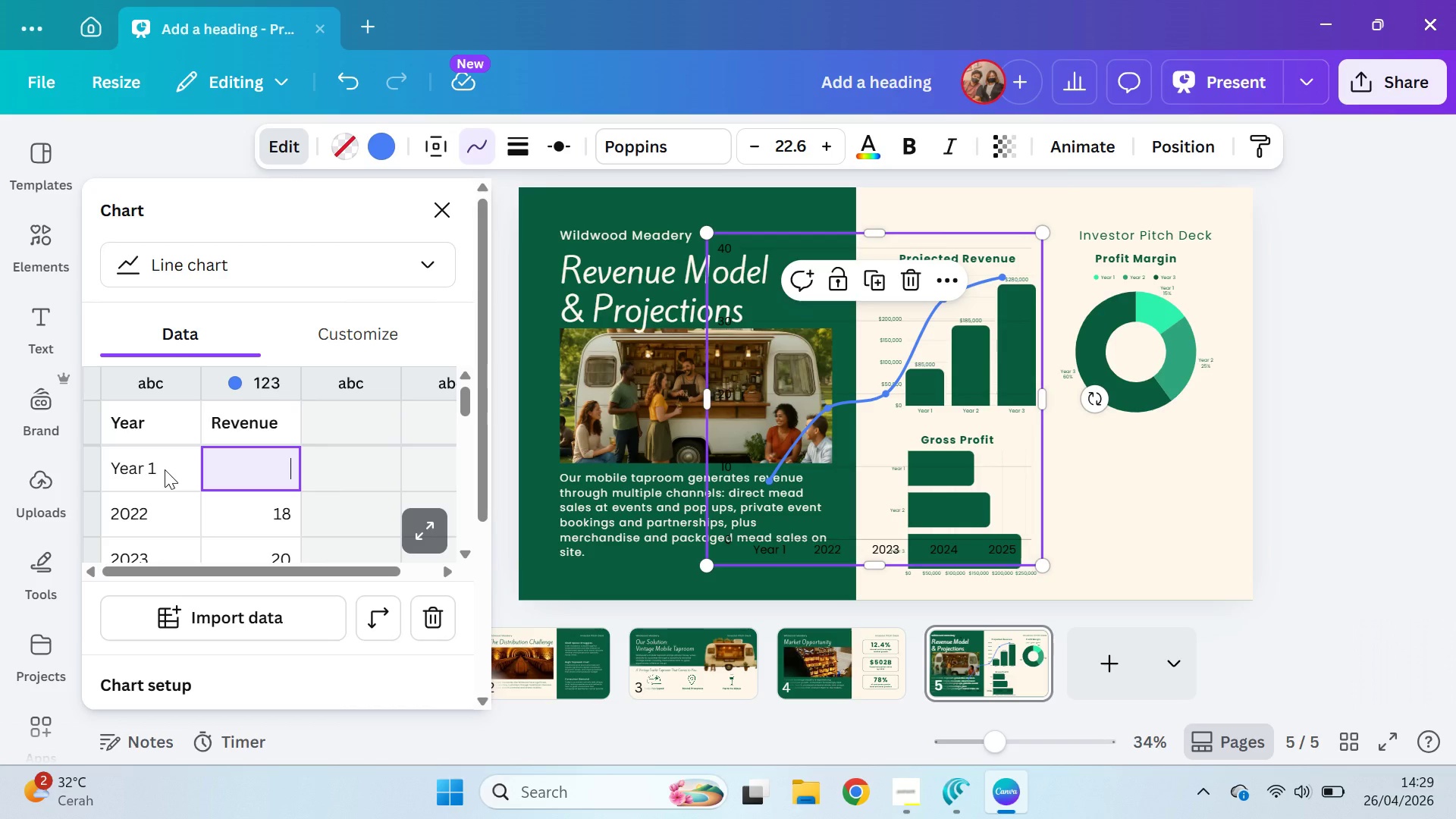 
key(ArrowDown)
 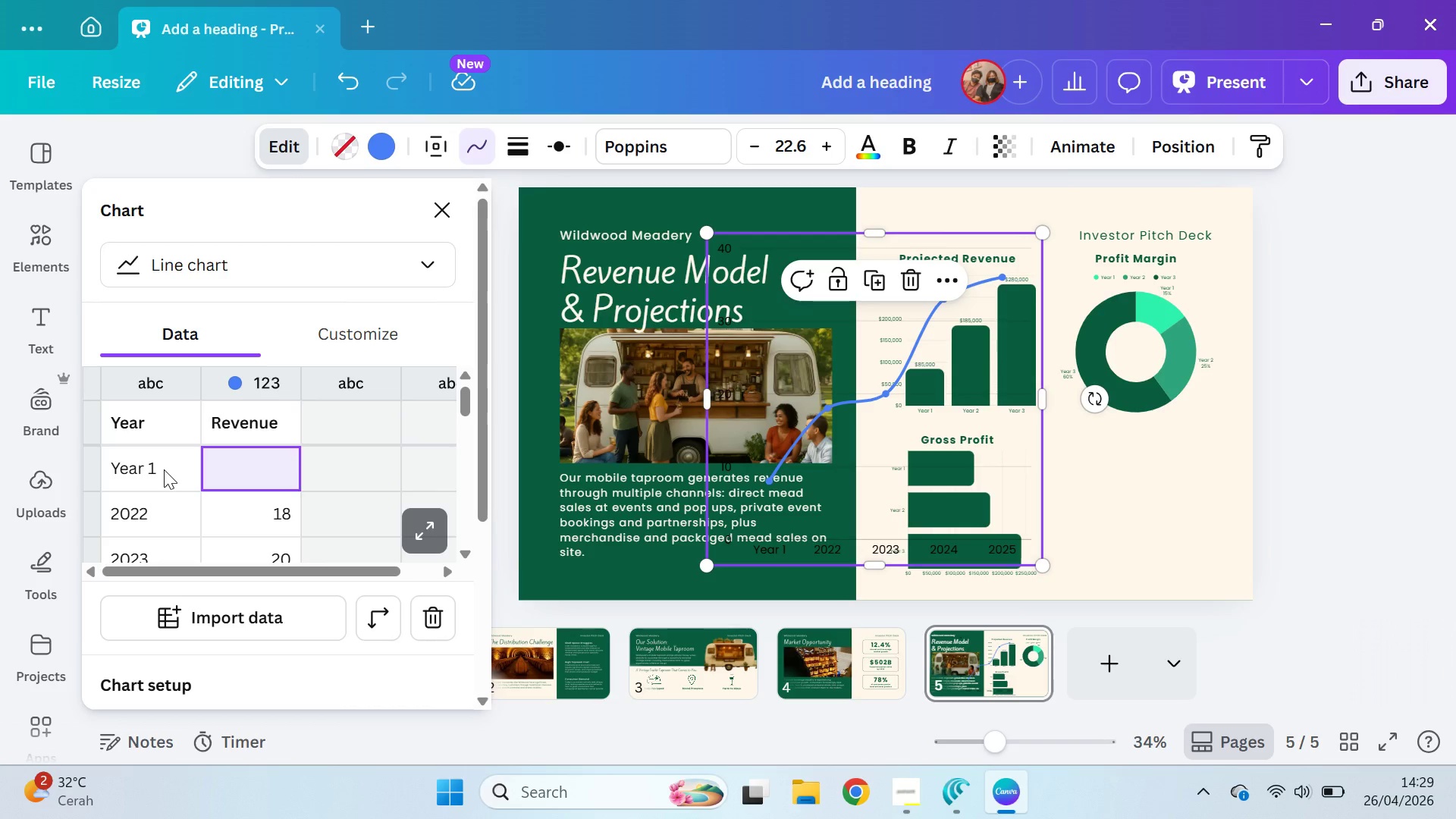 
key(Enter)
 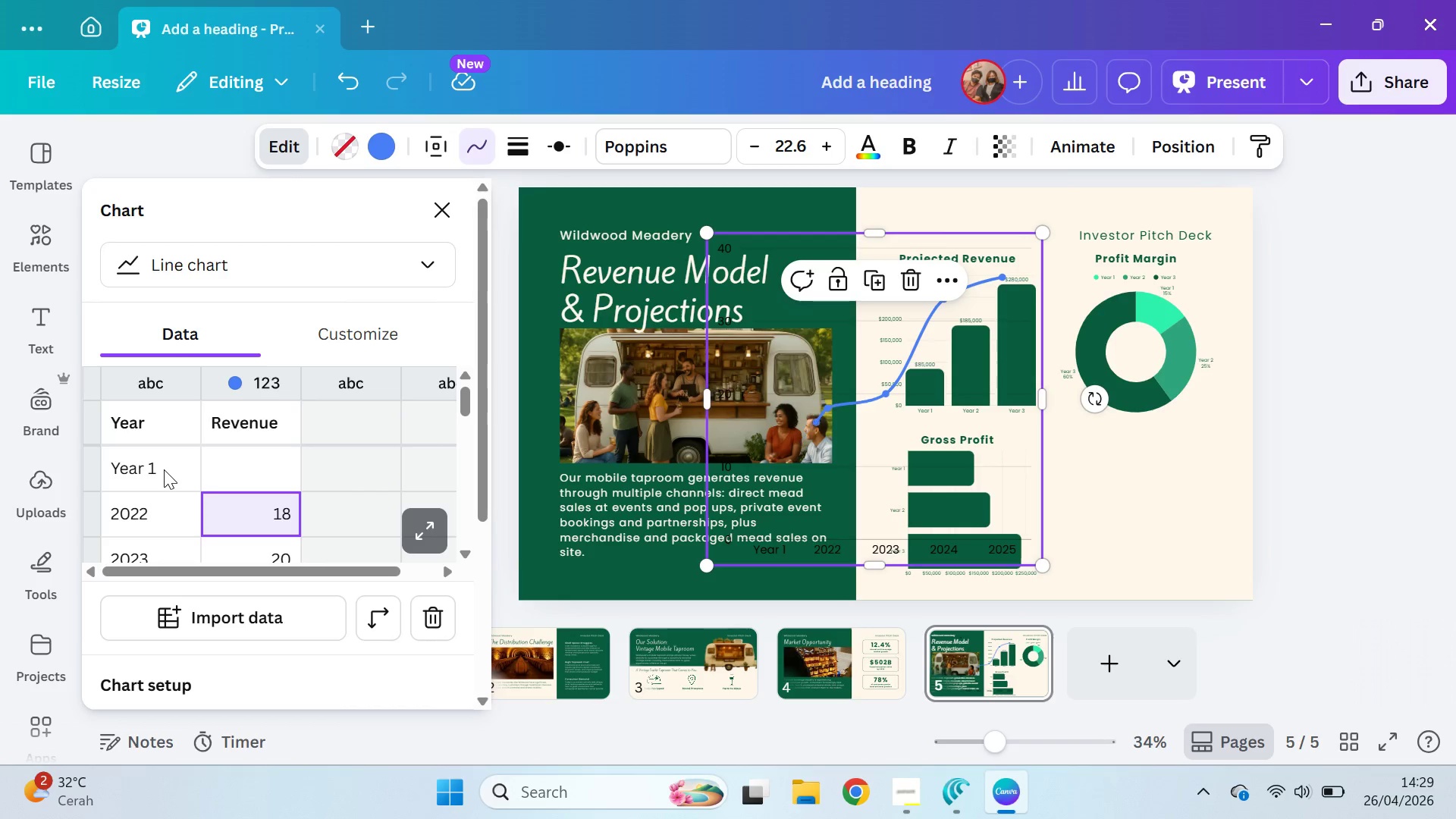 
key(ArrowLeft)
 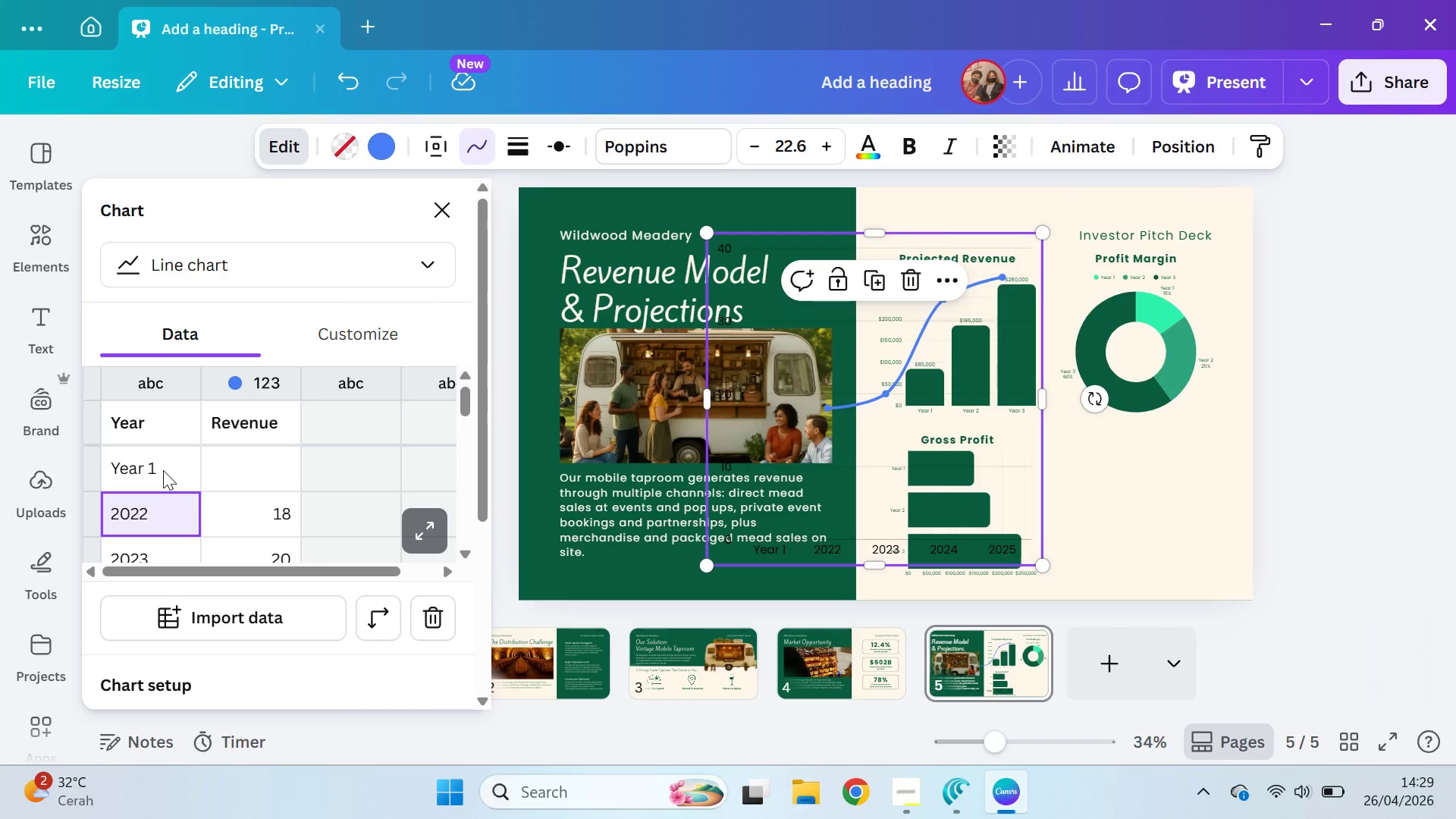 
type(Year 2)
 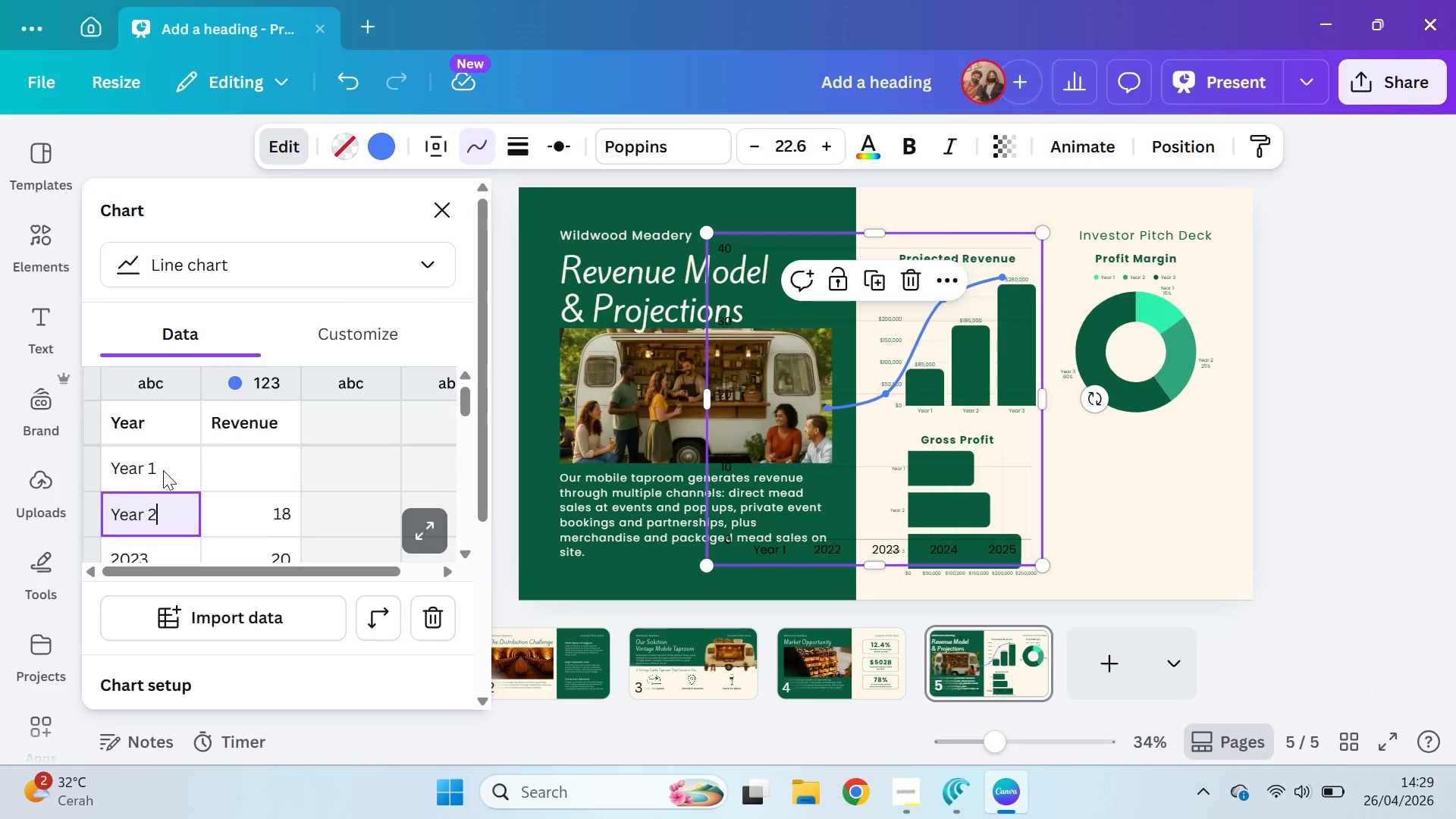 
key(Enter)
 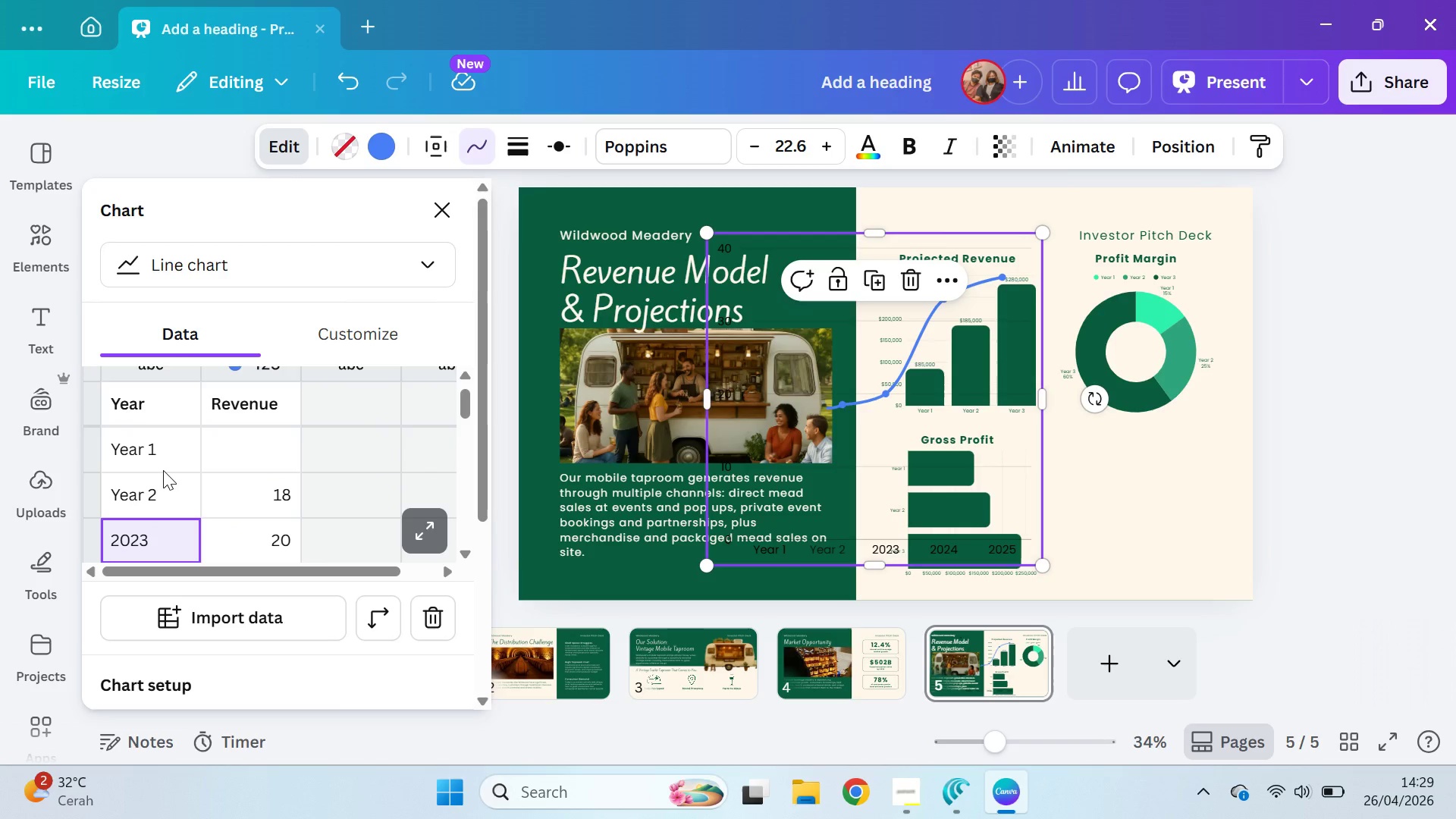 
type(T)
key(Backspace)
type(Year 3)
 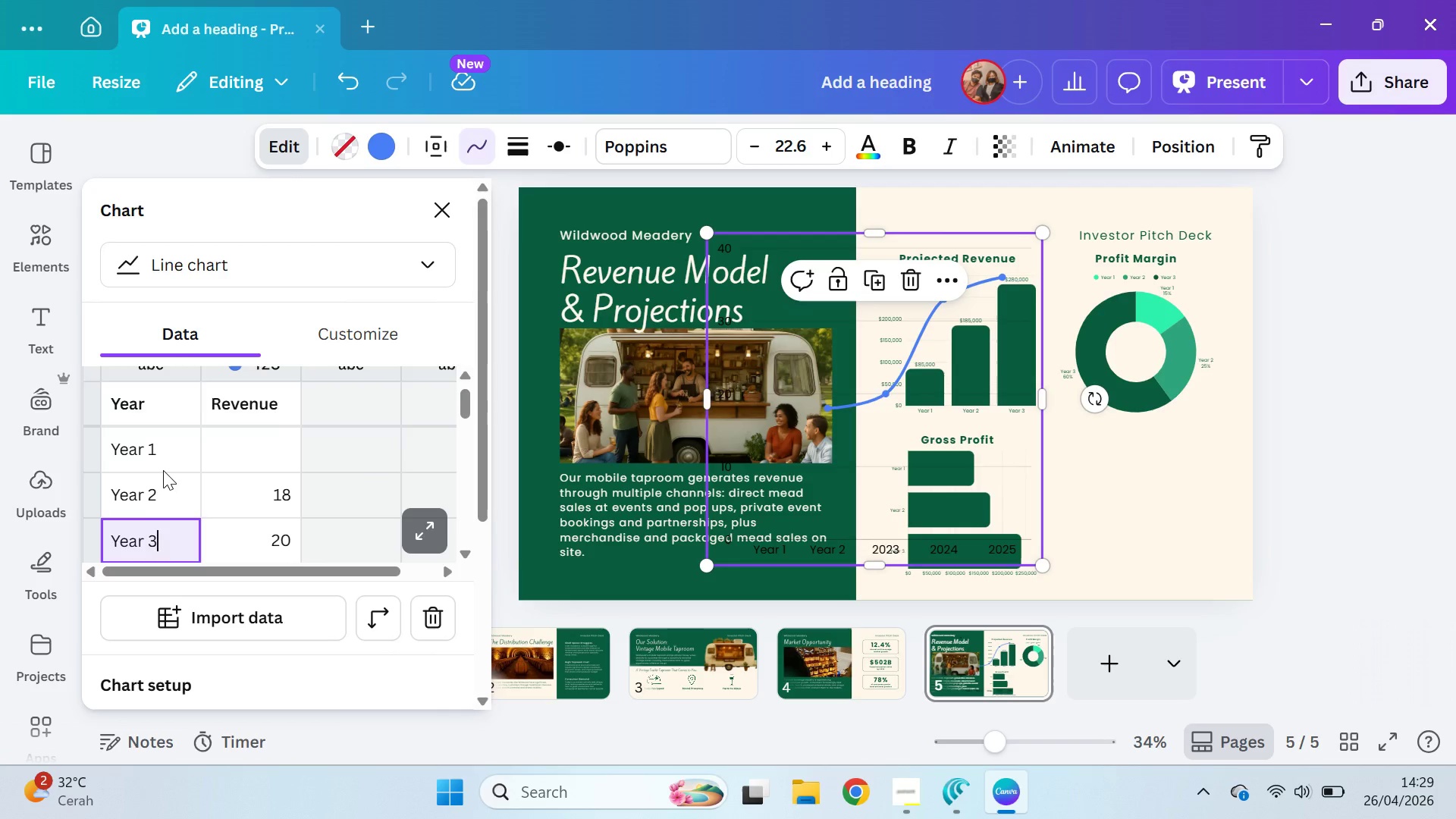 
key(Enter)
 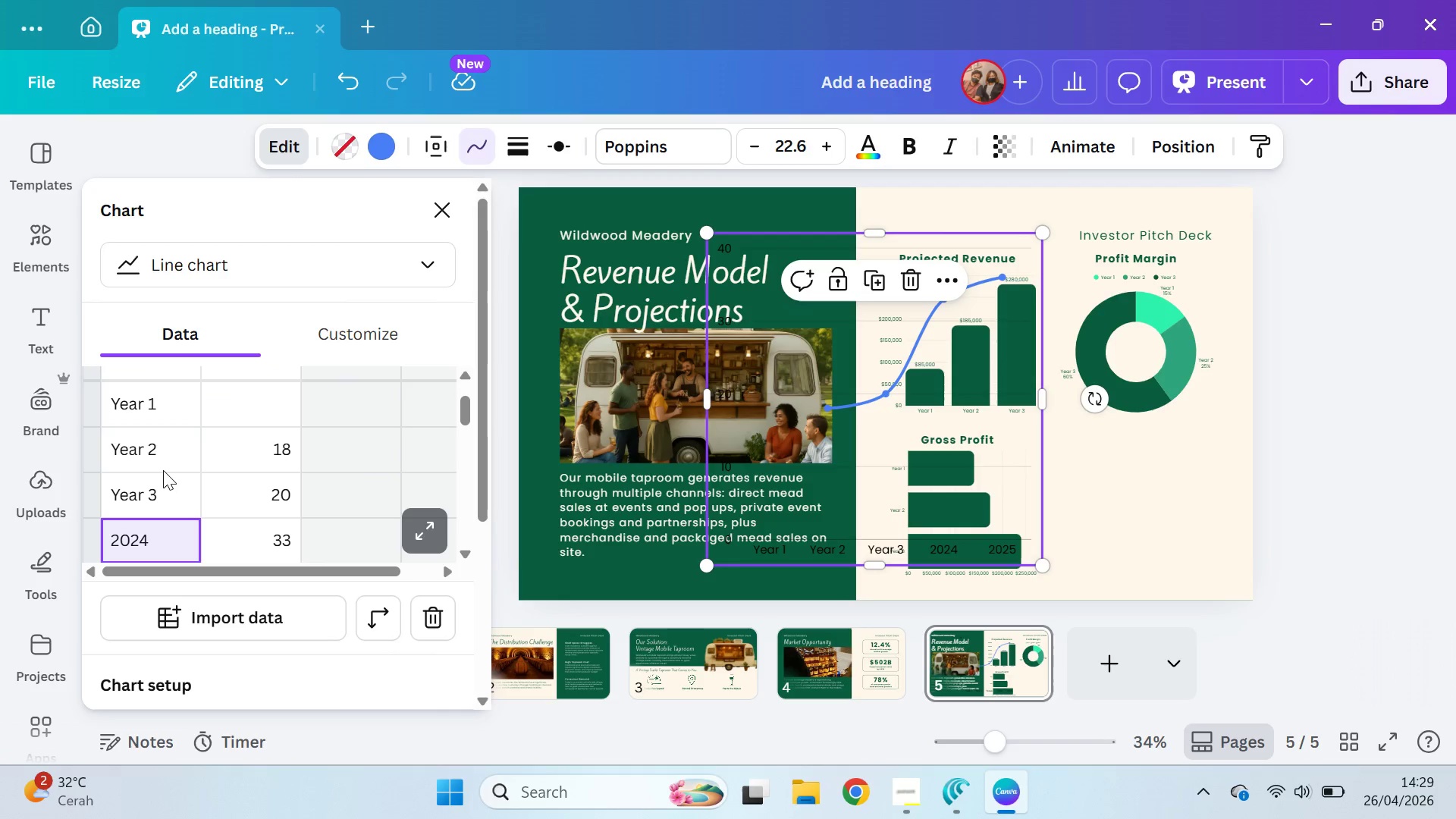 
key(Delete)
 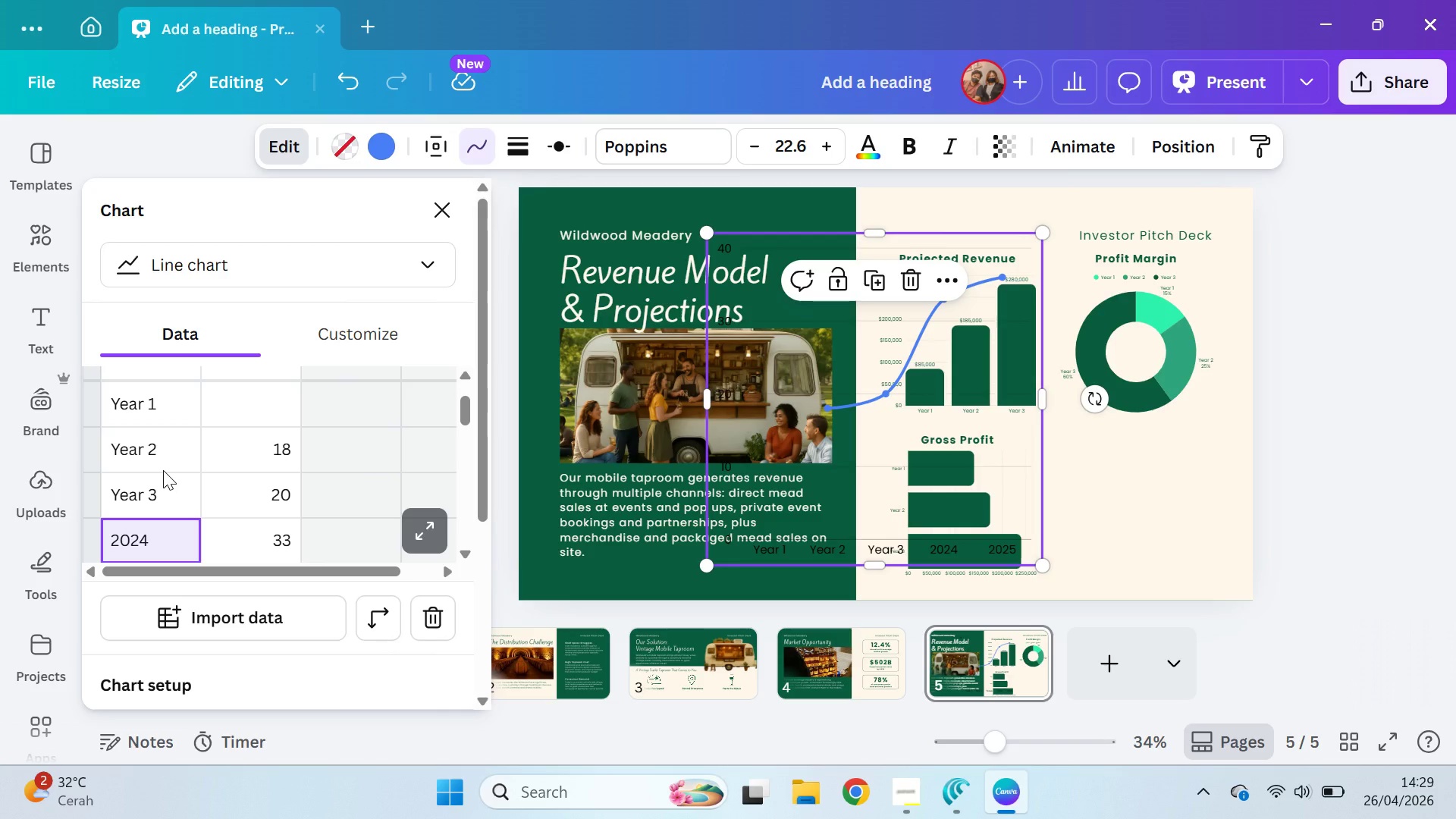 
key(ArrowRight)
 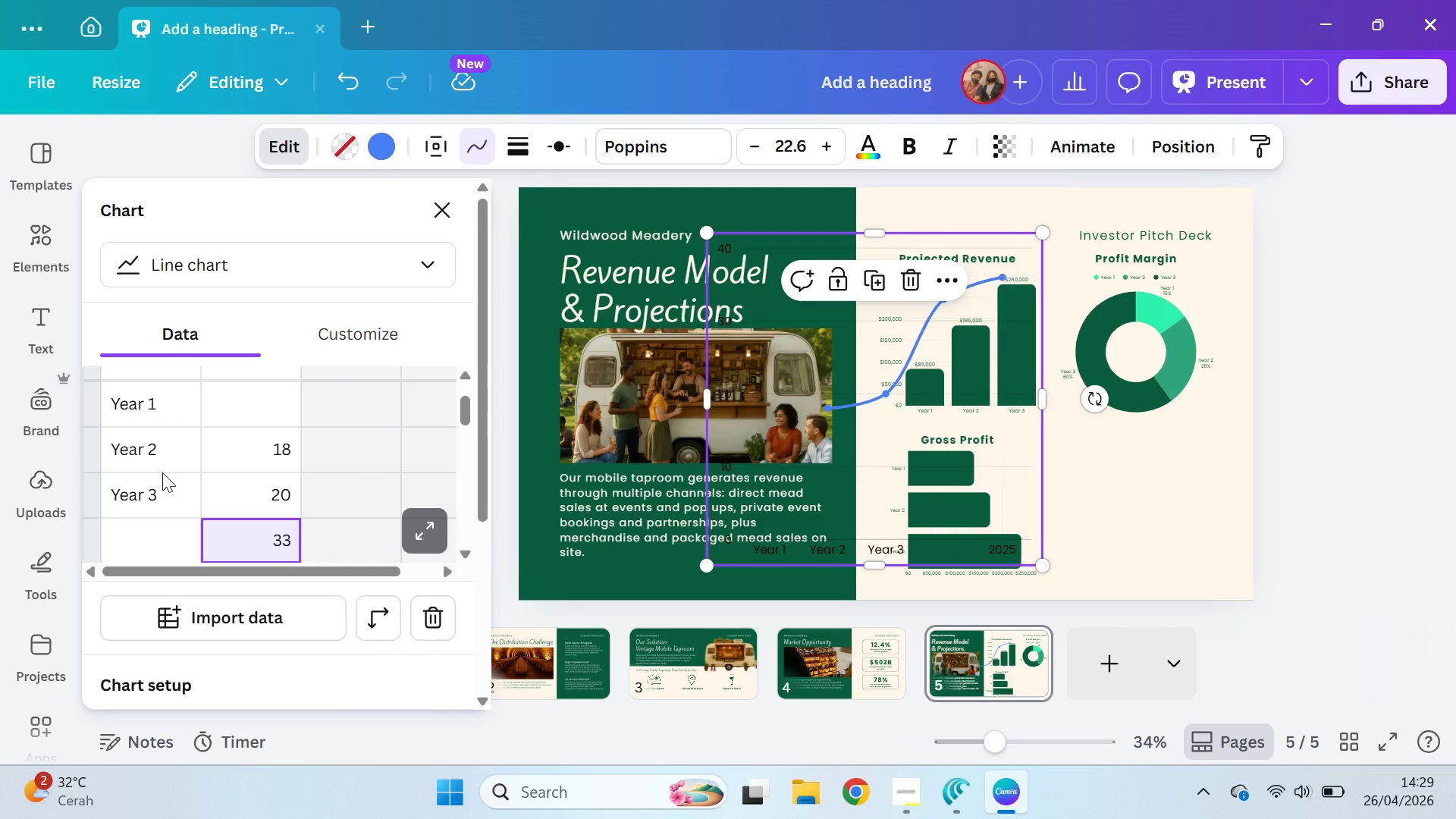 
key(Backspace)
 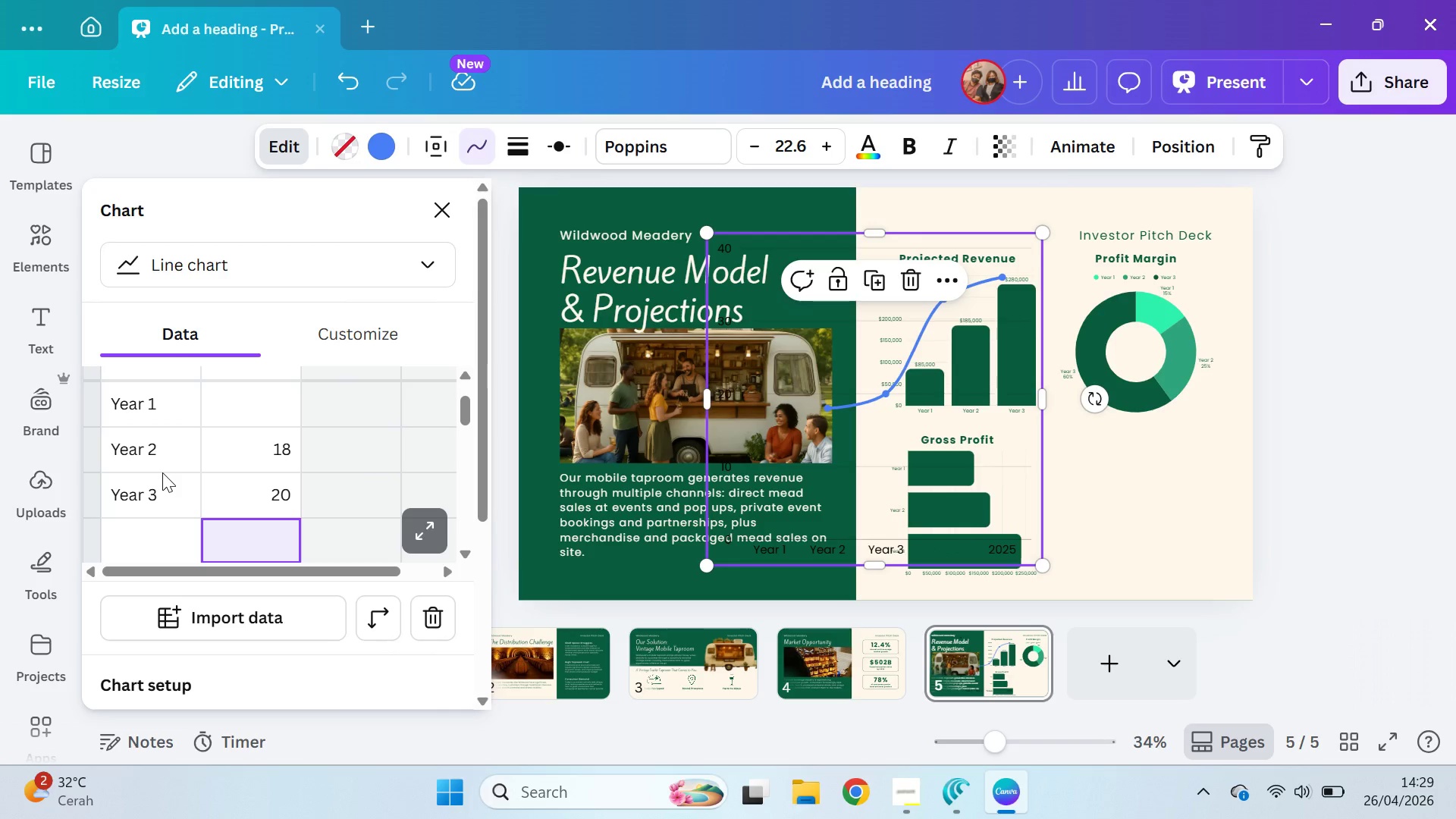 
key(Delete)
 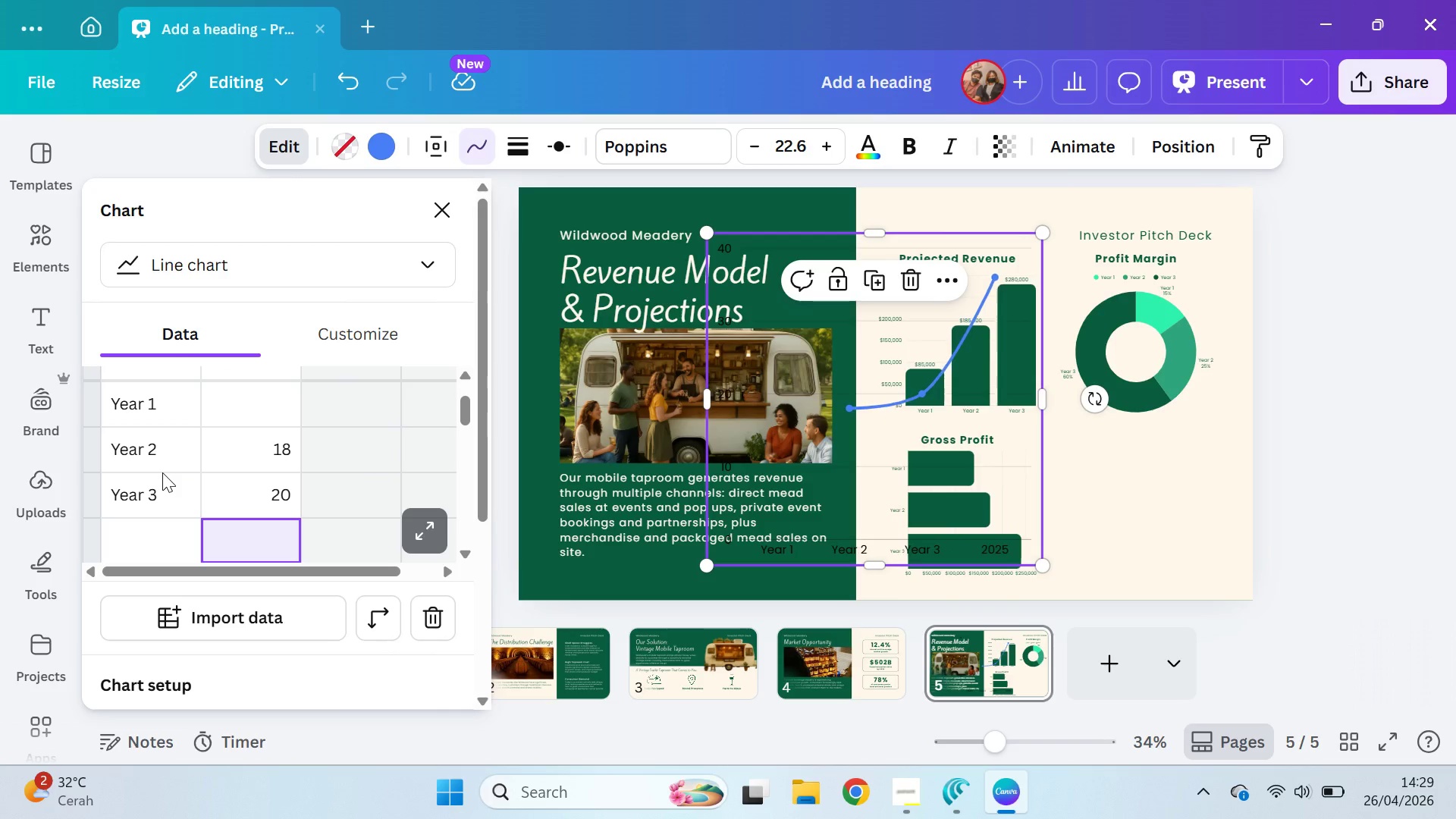 
key(ArrowDown)
 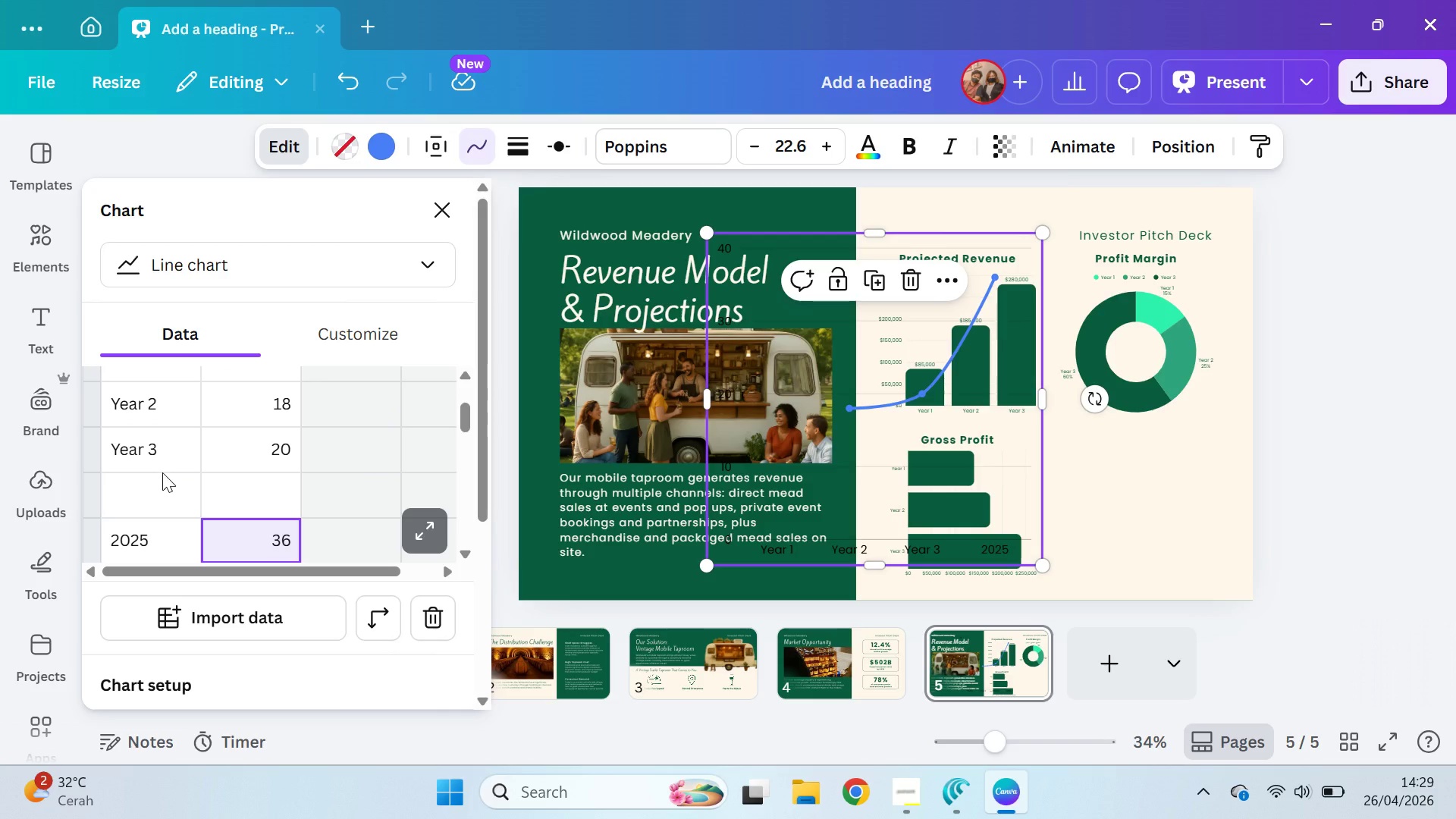 
key(Shift+ArrowLeft)
 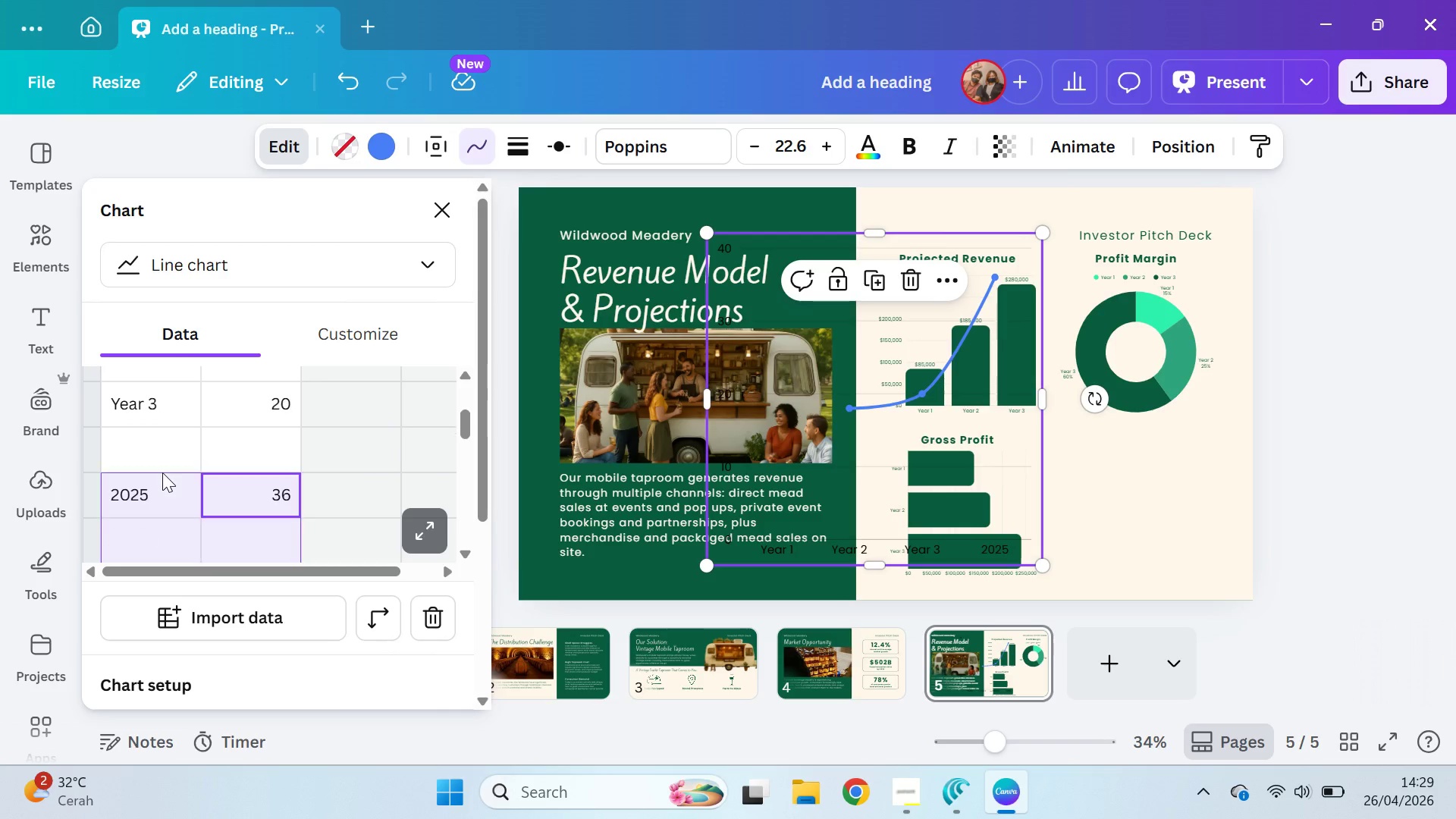 
key(Shift+ArrowDown)
 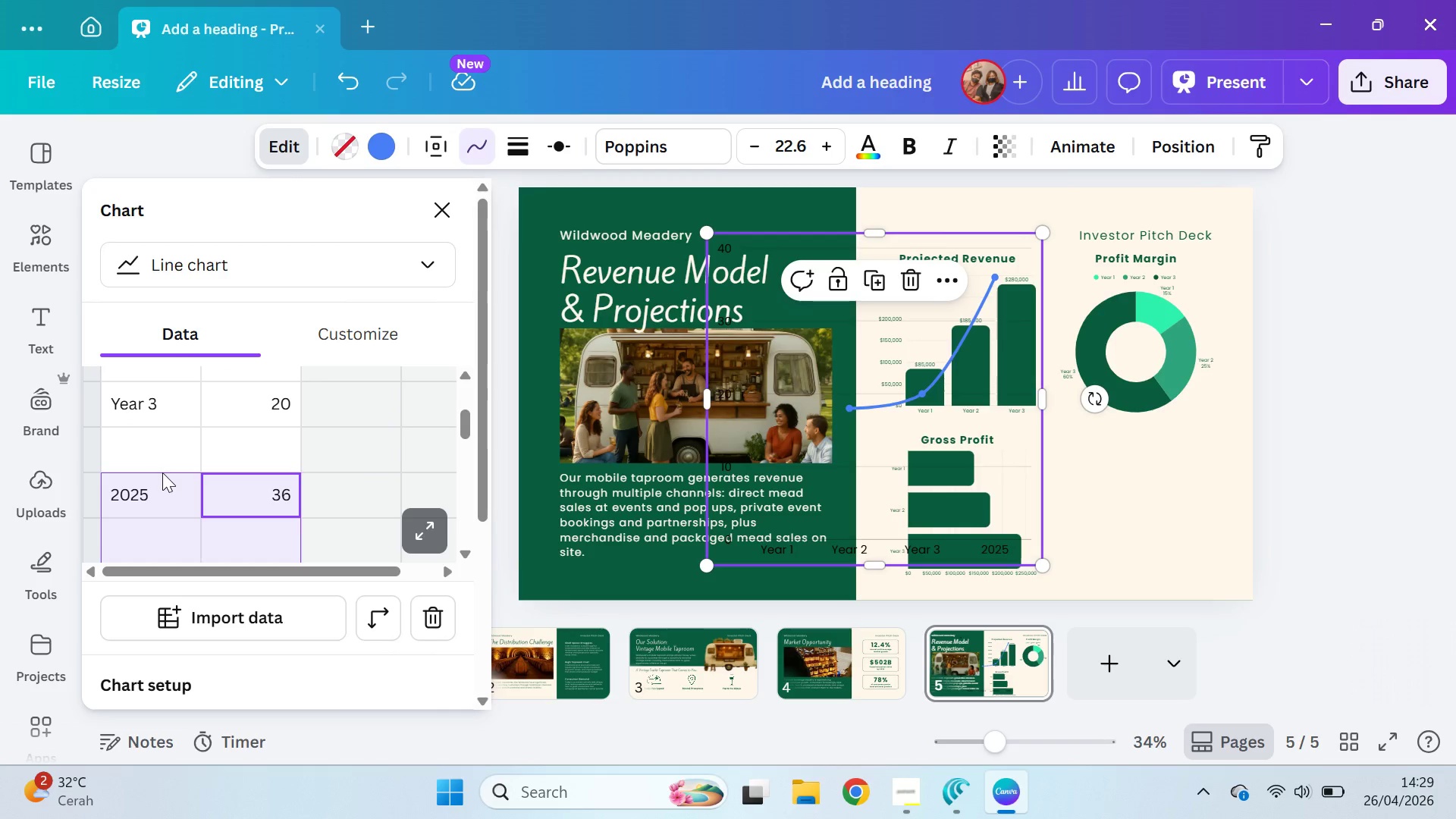 
key(Shift+ArrowDown)
 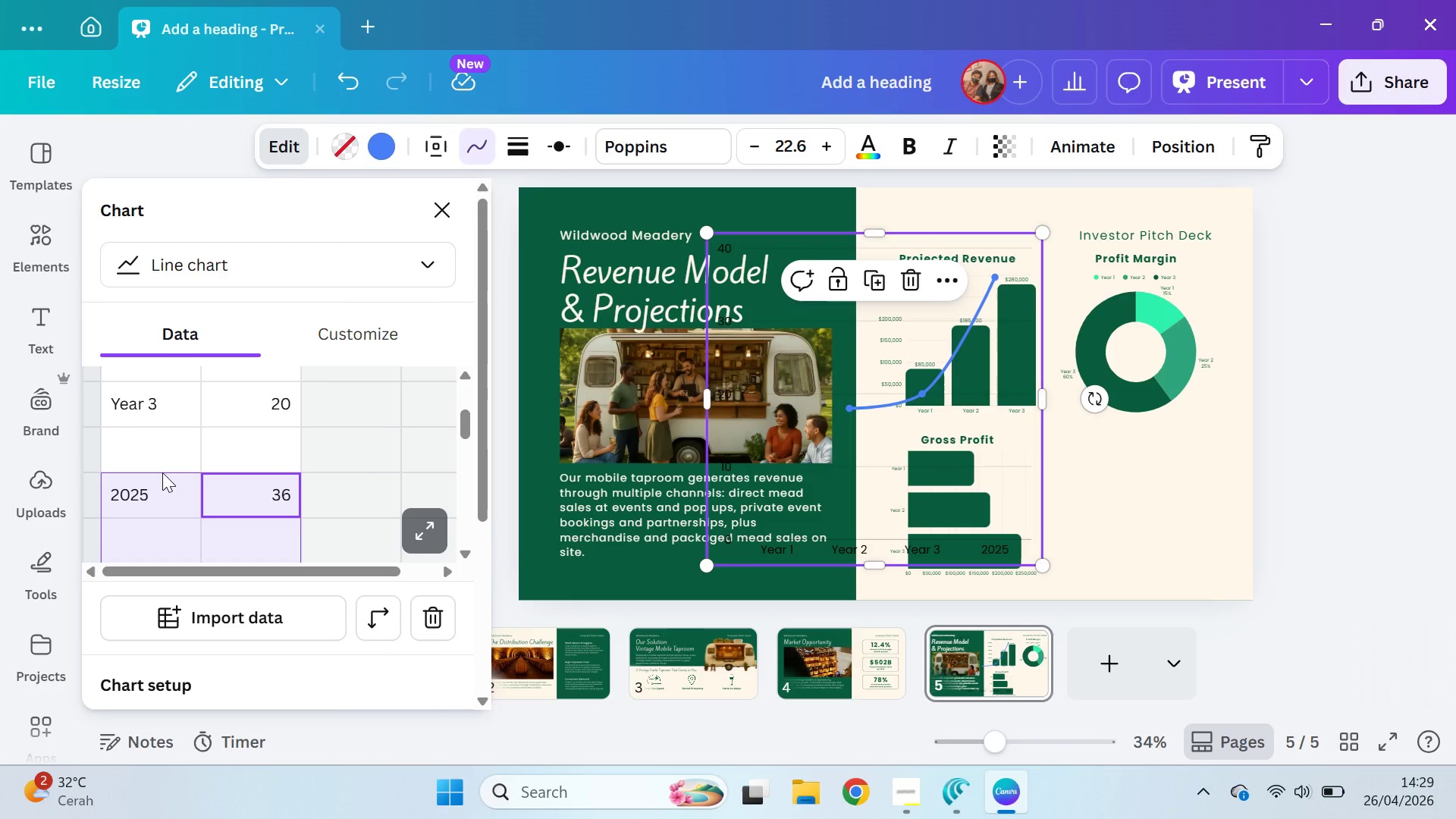 
key(Delete)
 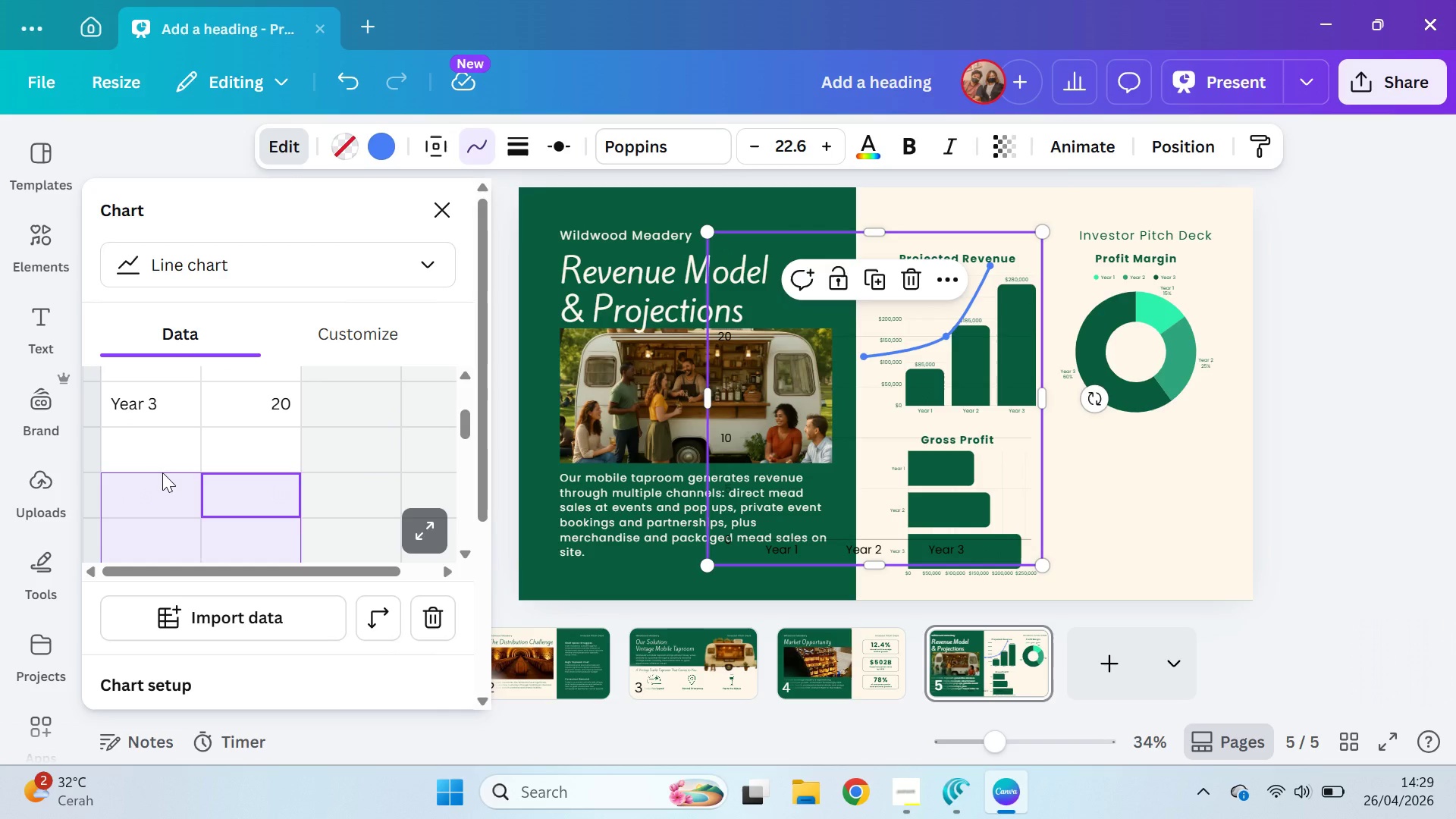 
key(ArrowUp)
 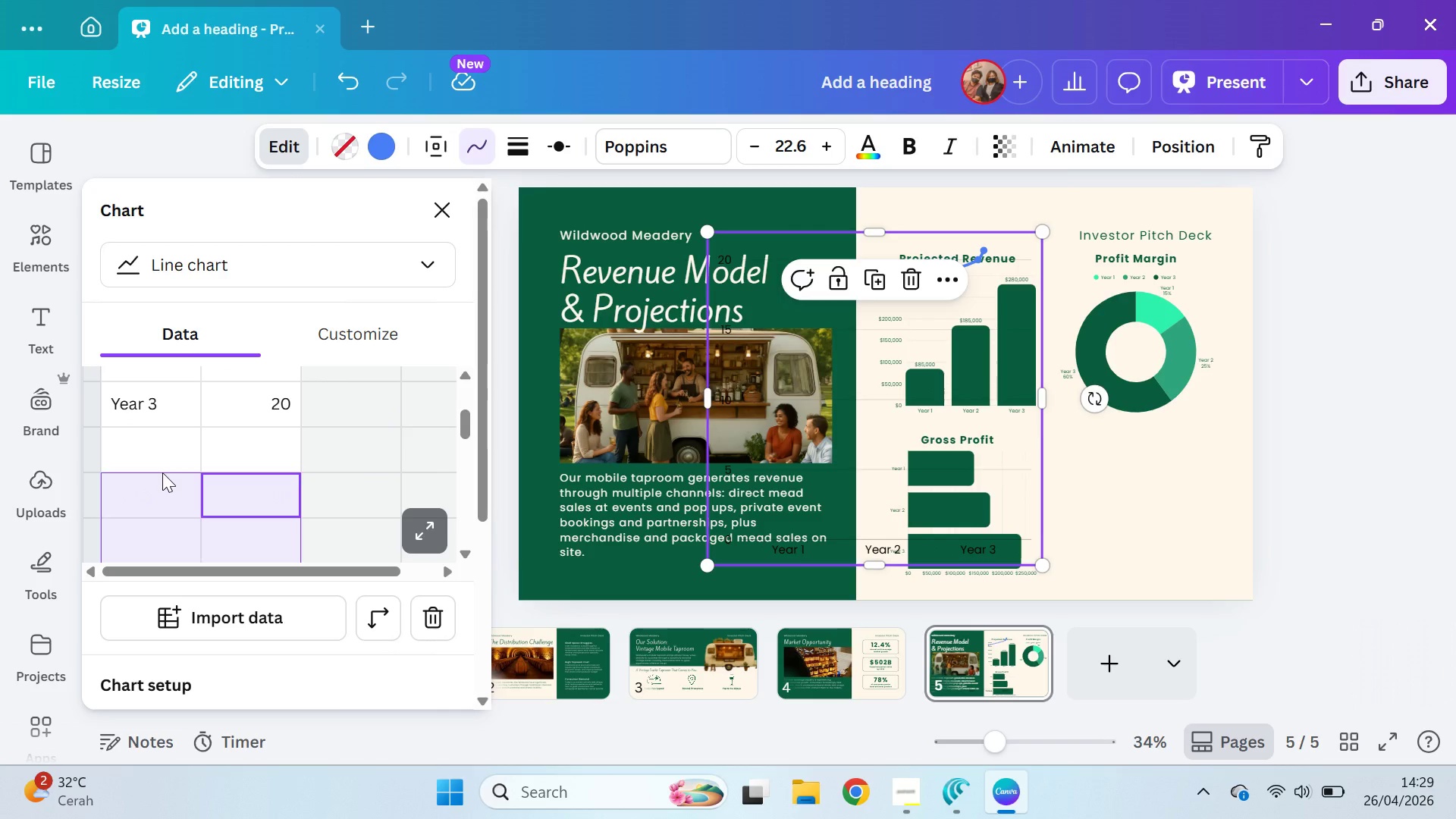 
key(ArrowUp)
 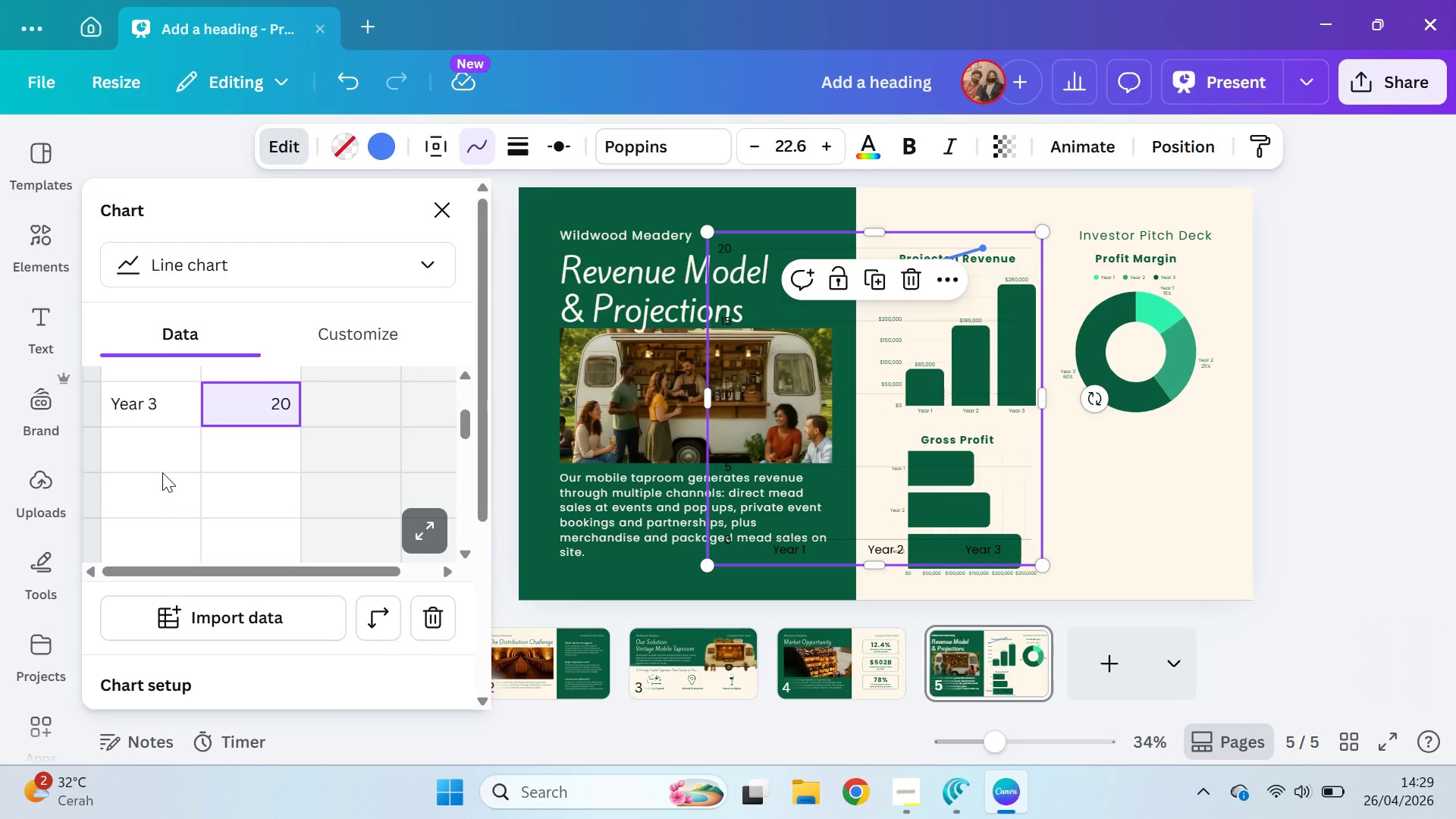 
key(ArrowUp)
 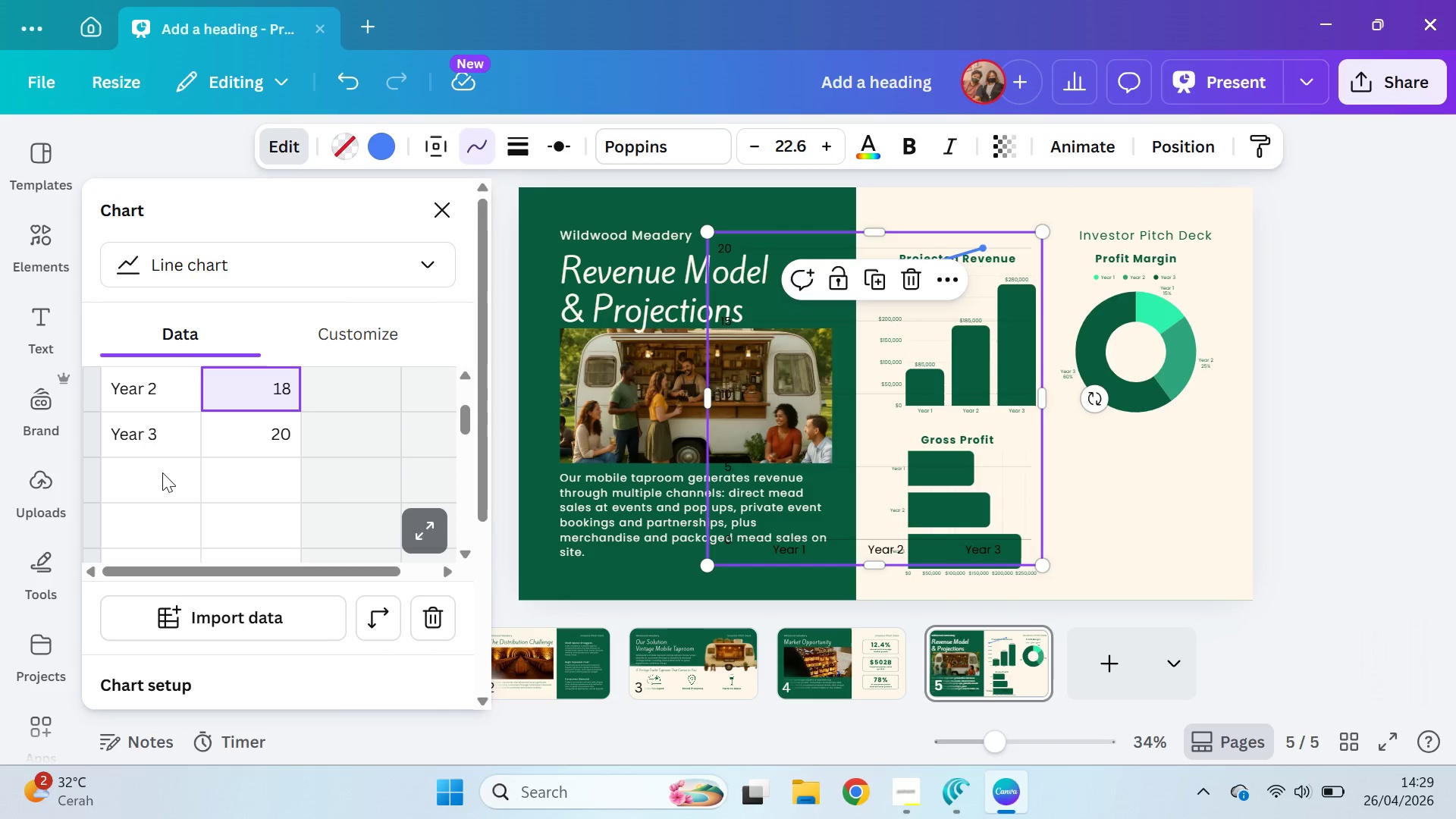 
key(ArrowUp)
 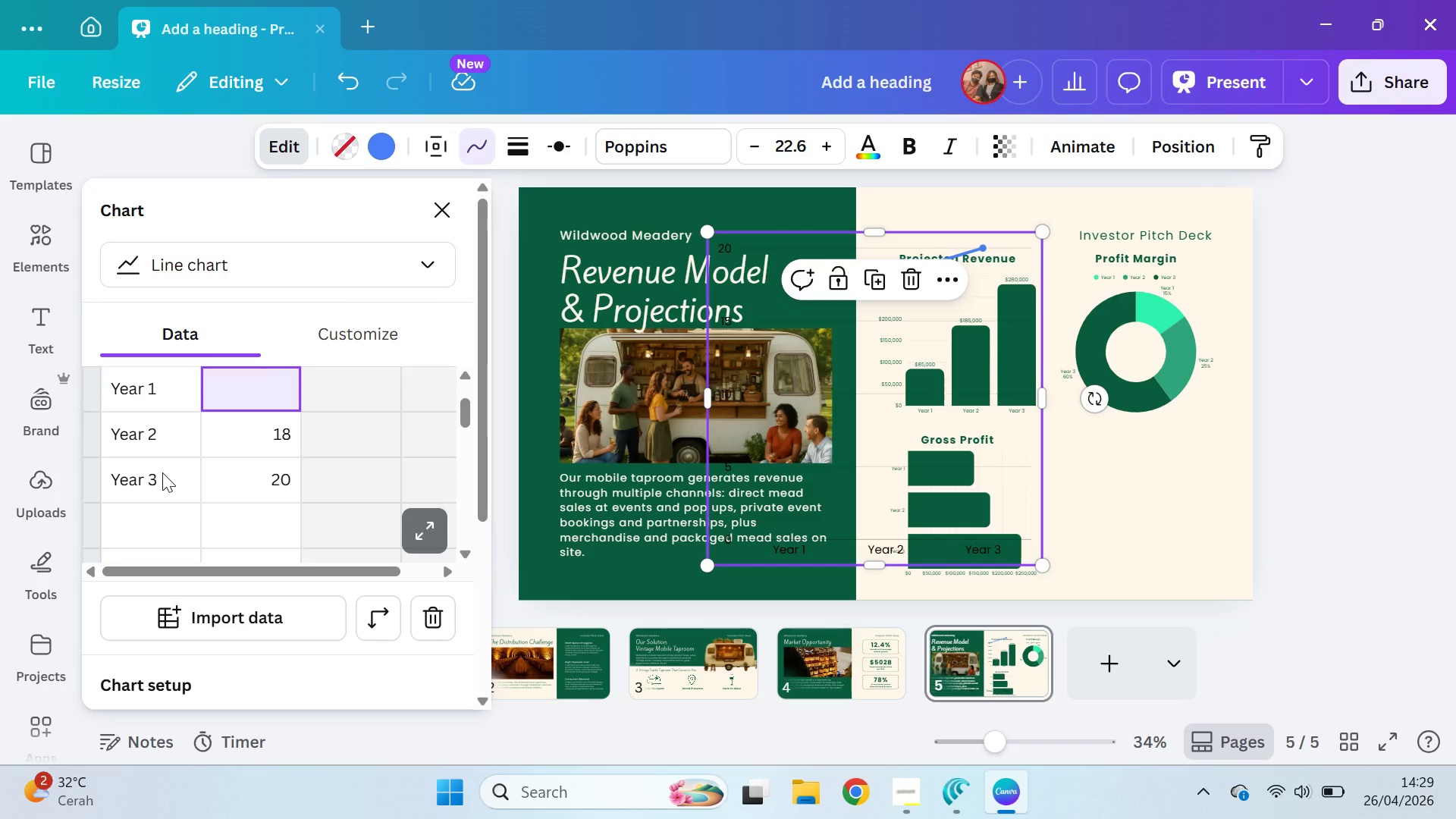 
key(ArrowUp)
 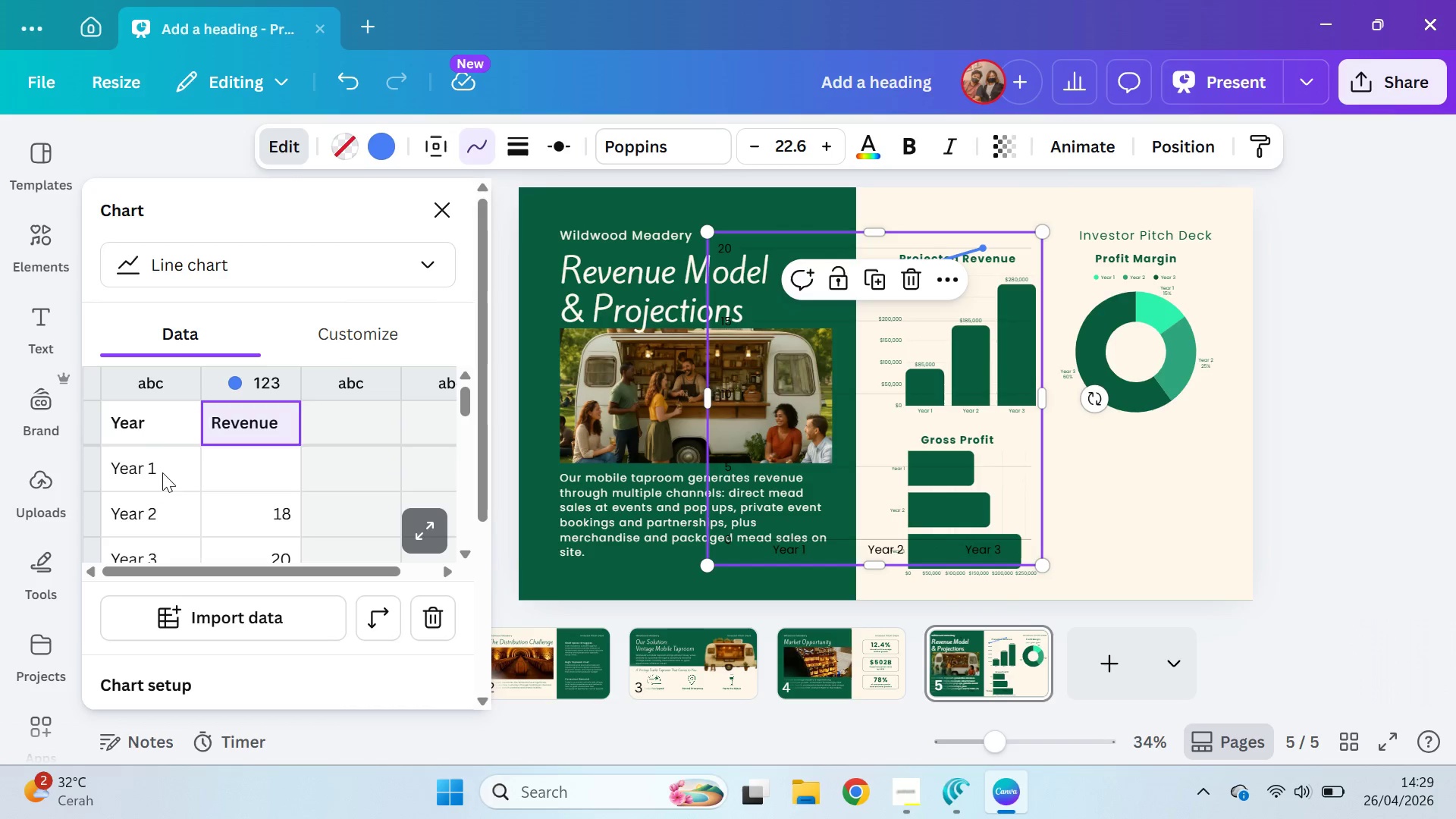 
key(ArrowDown)
 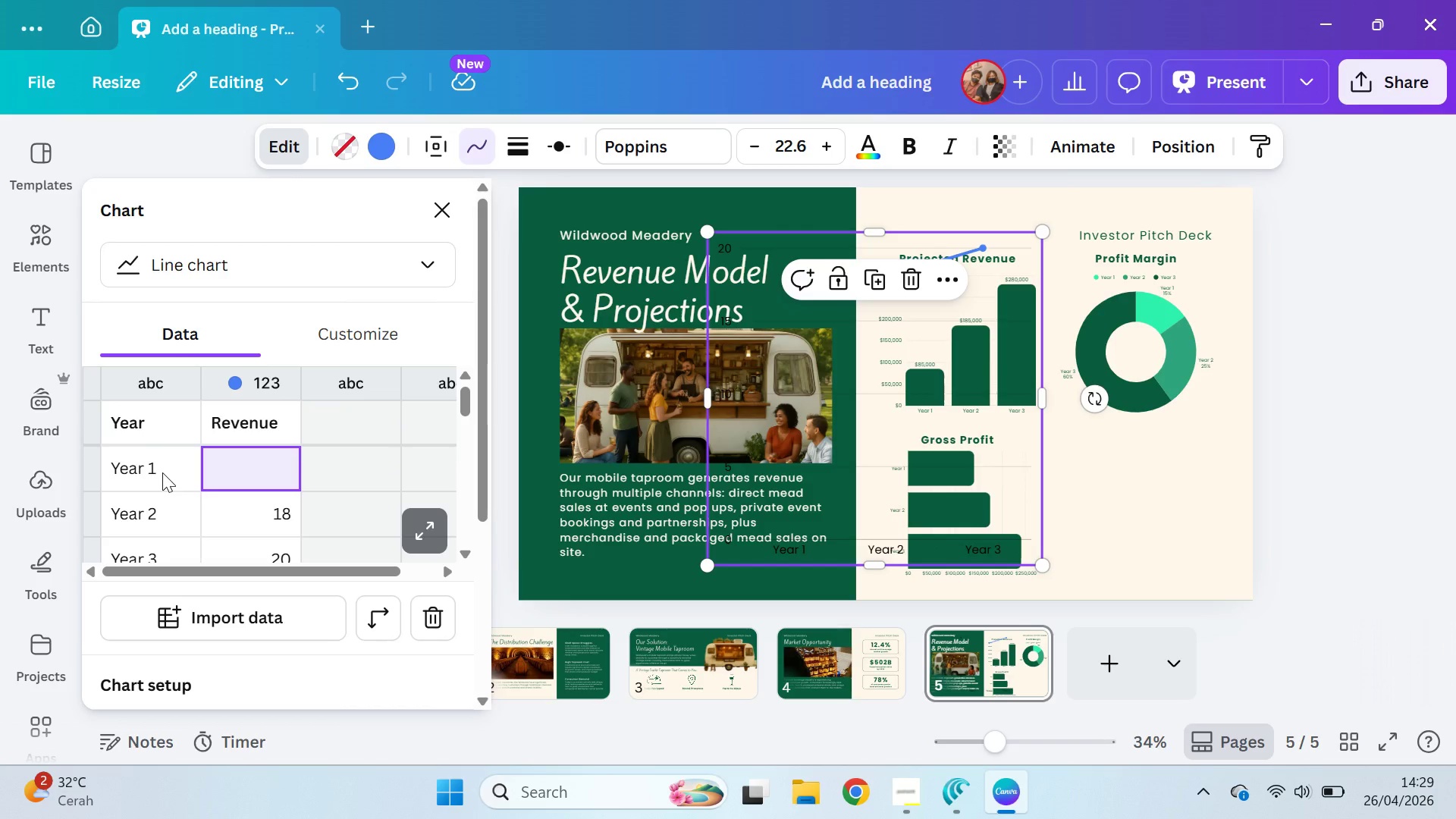 
key(ArrowUp)
 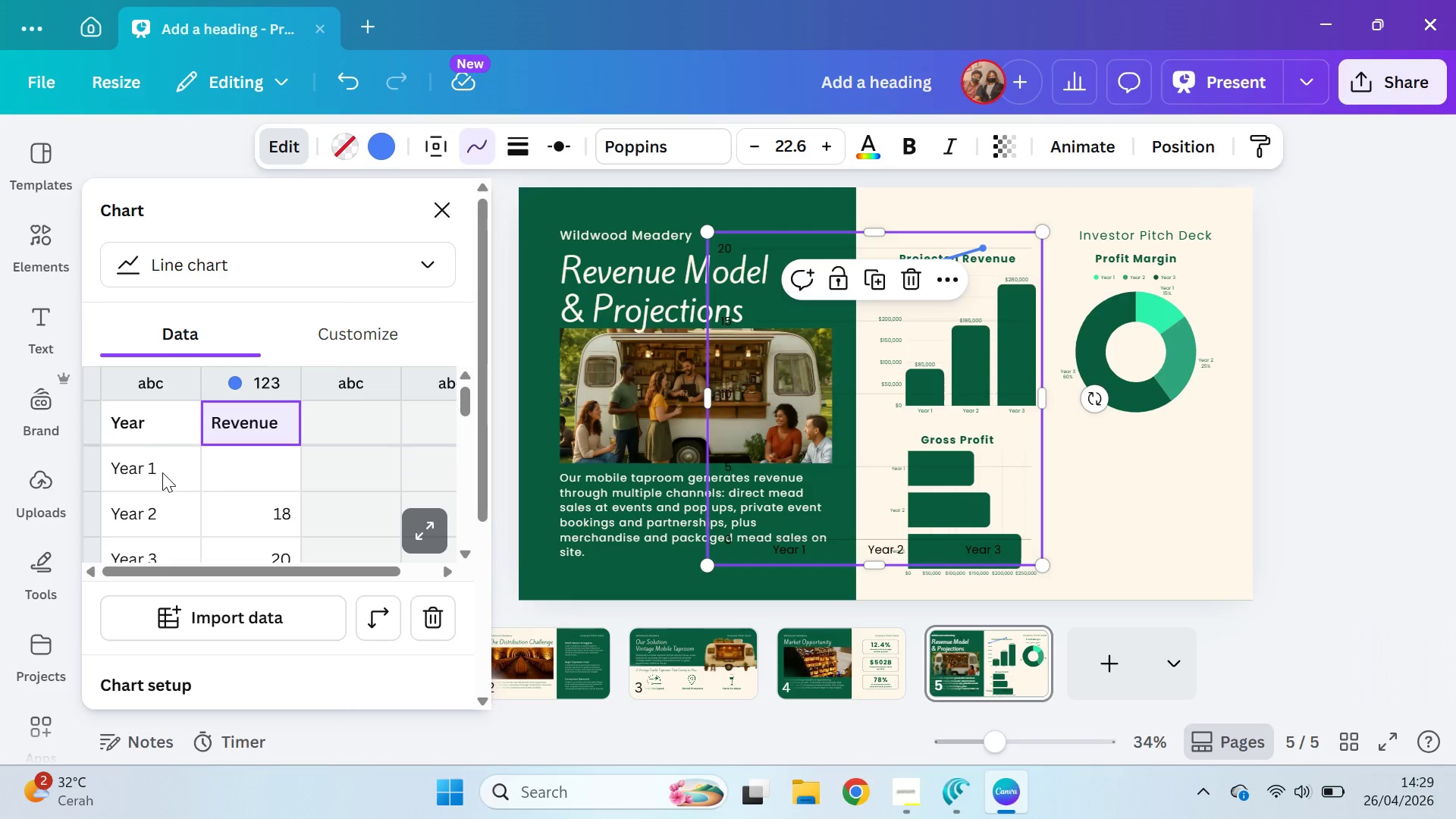 
type(Op)
key(Backspace)
key(Backspace)
type(CO)
key(Backspace)
type(ost )
 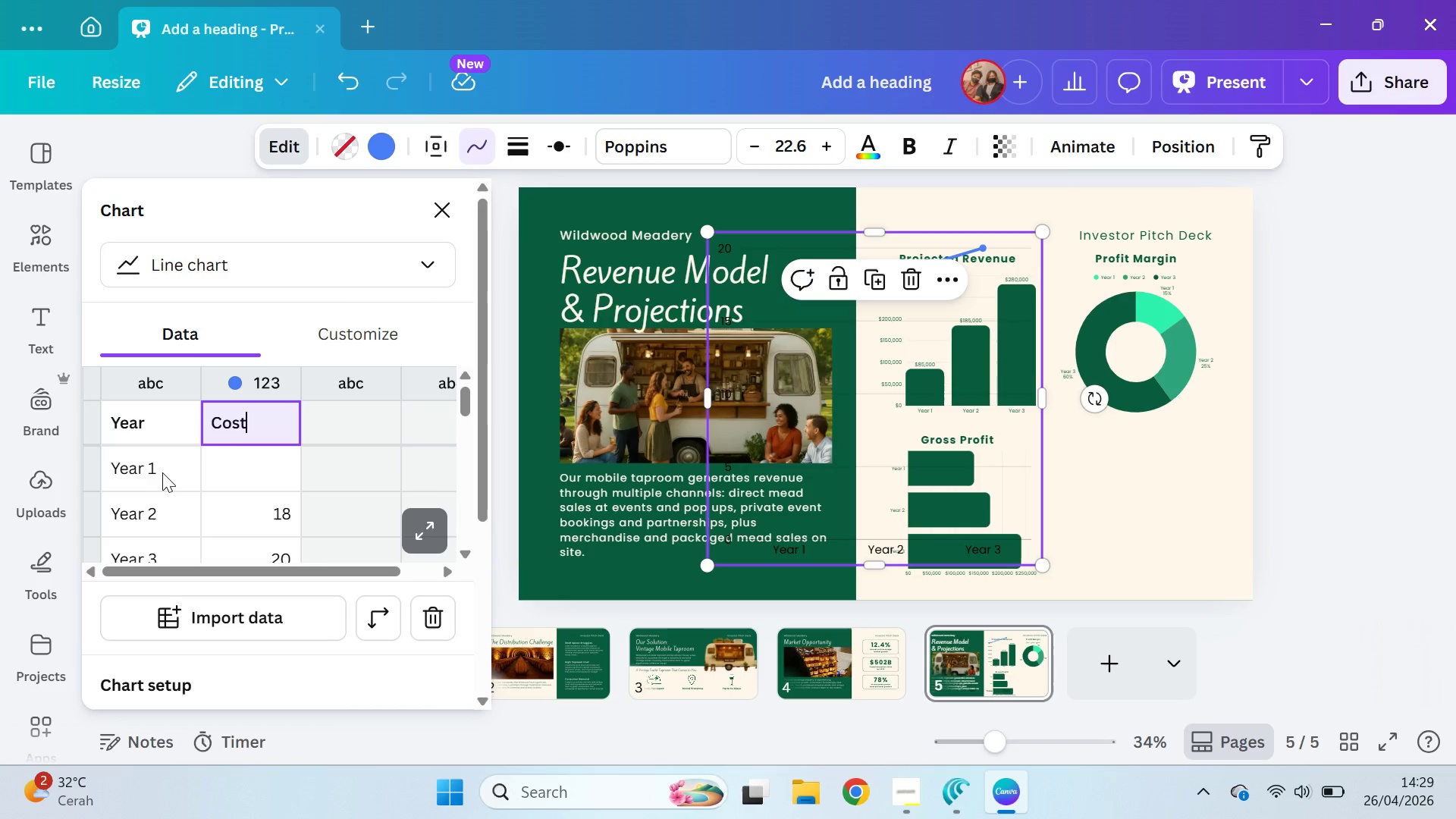 
key(ArrowLeft)
 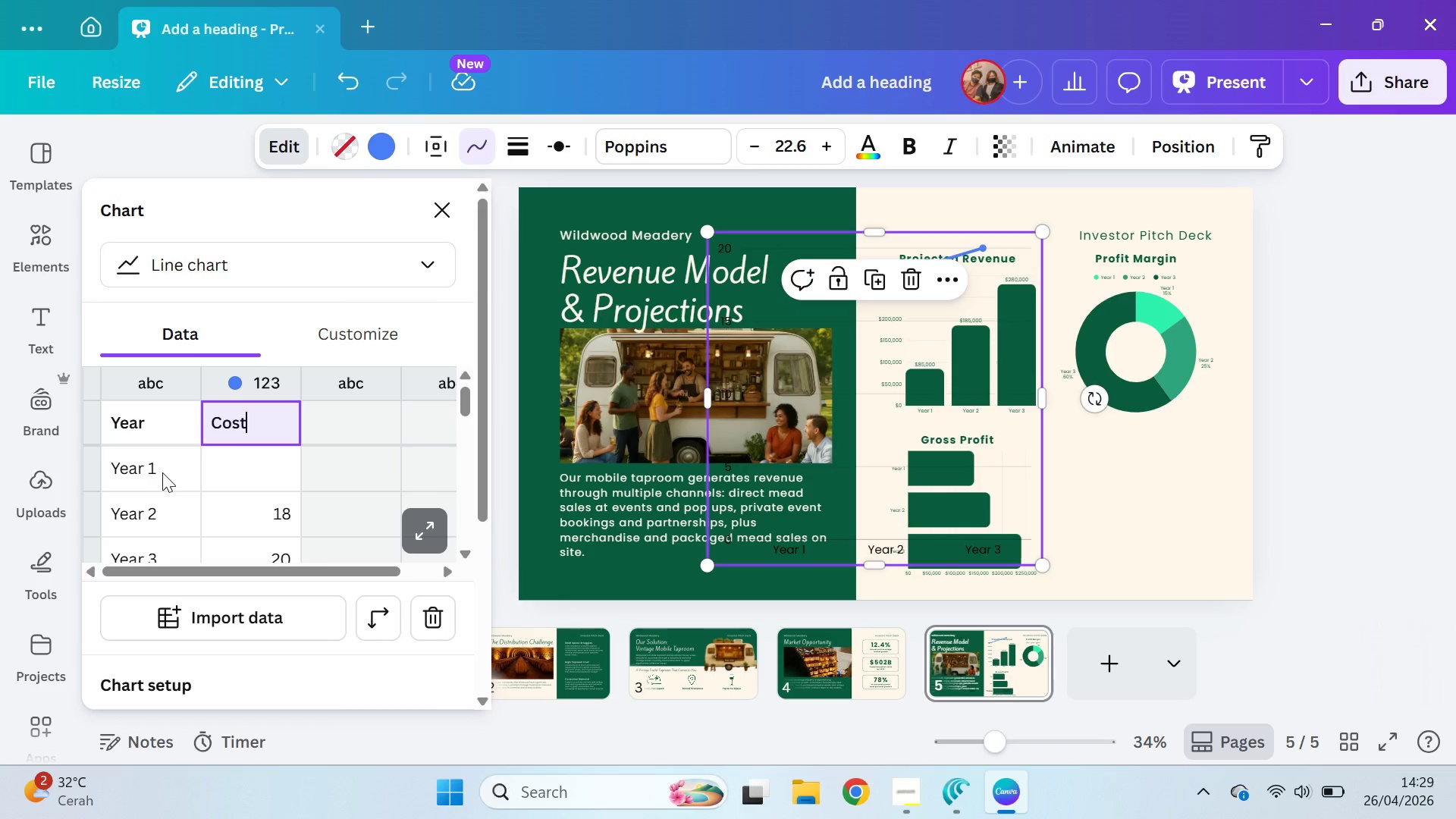 
key(Control+ControlLeft)
 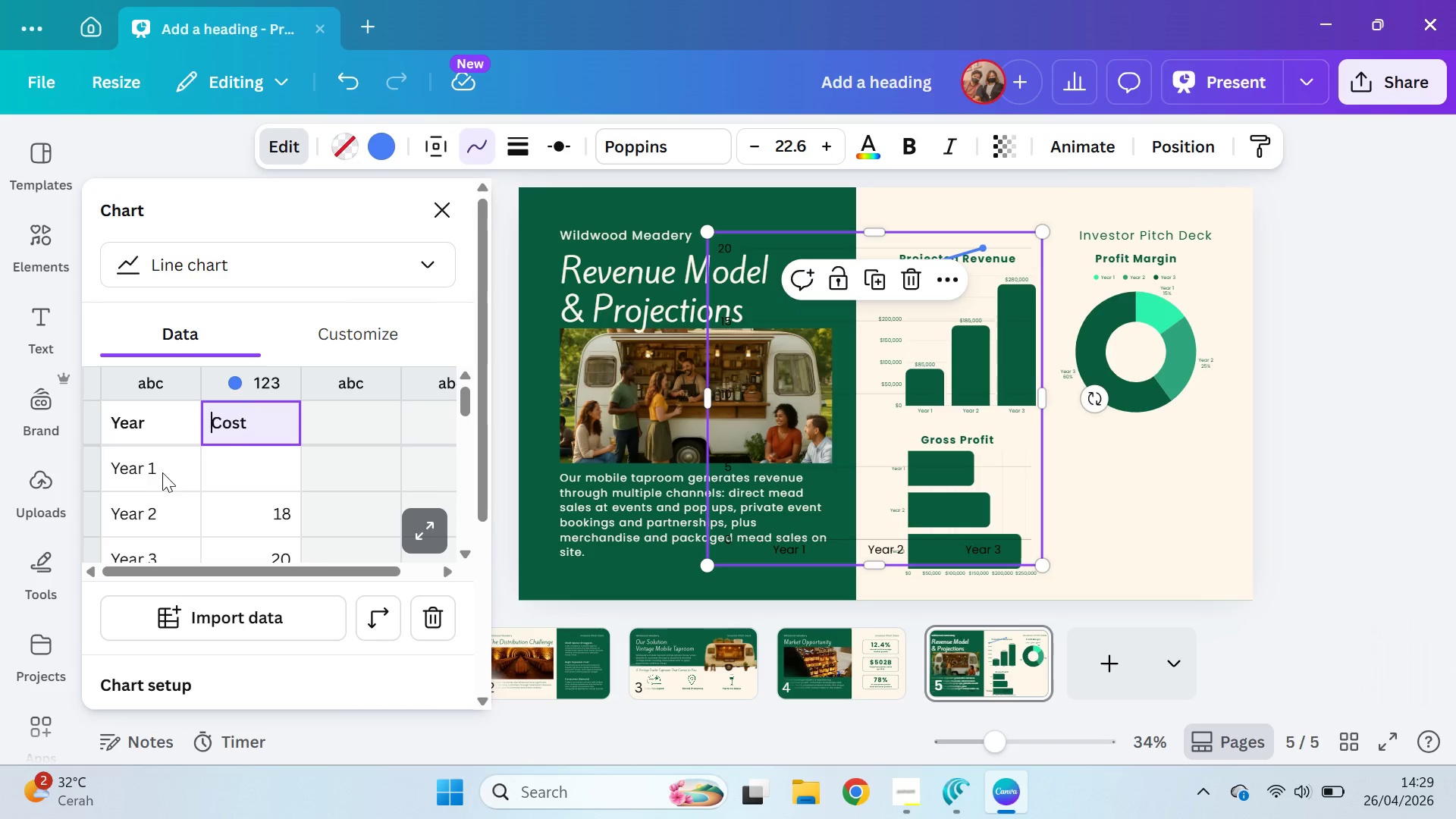 
key(Control+ArrowLeft)
 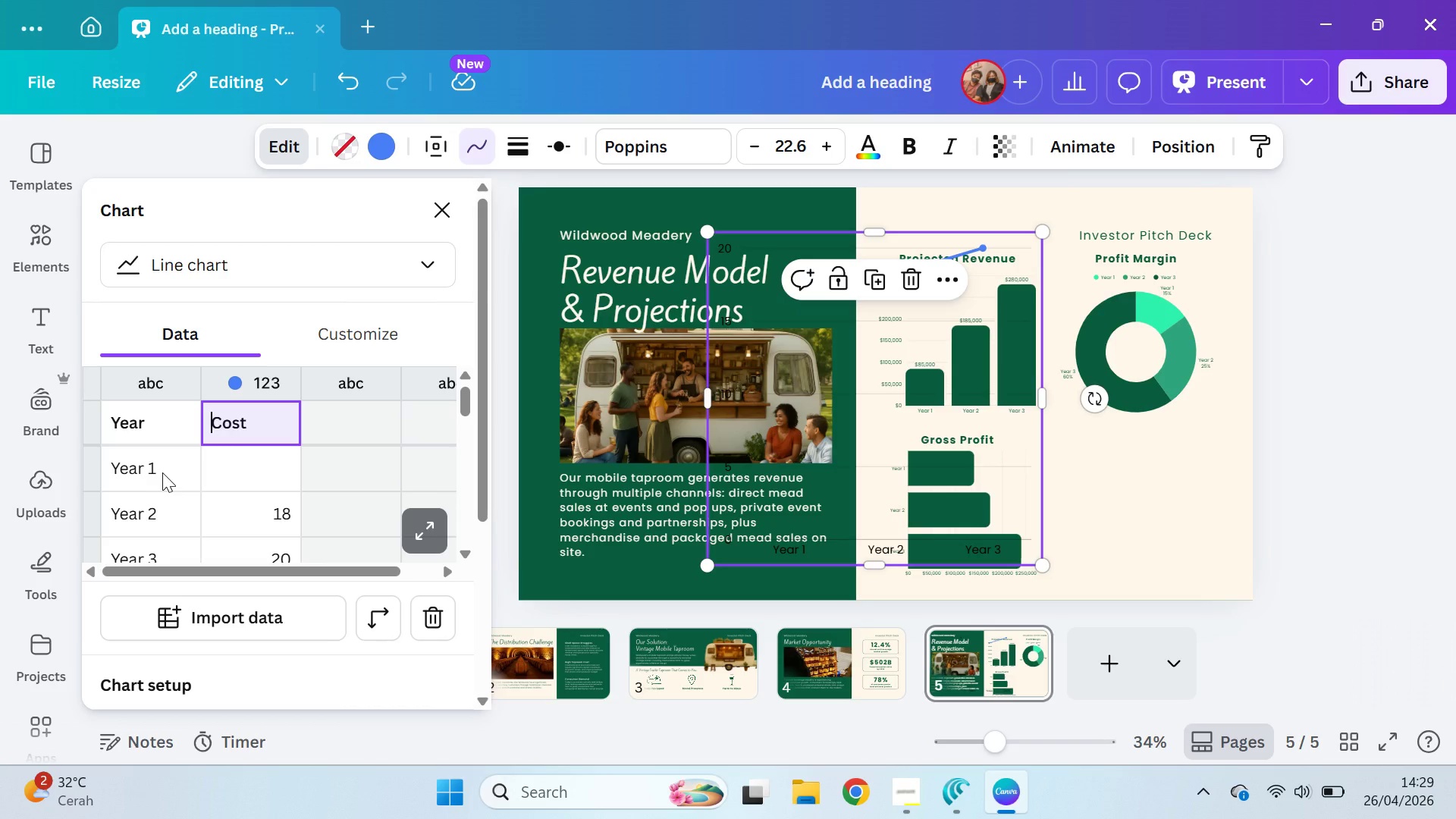 
type(Operation )
 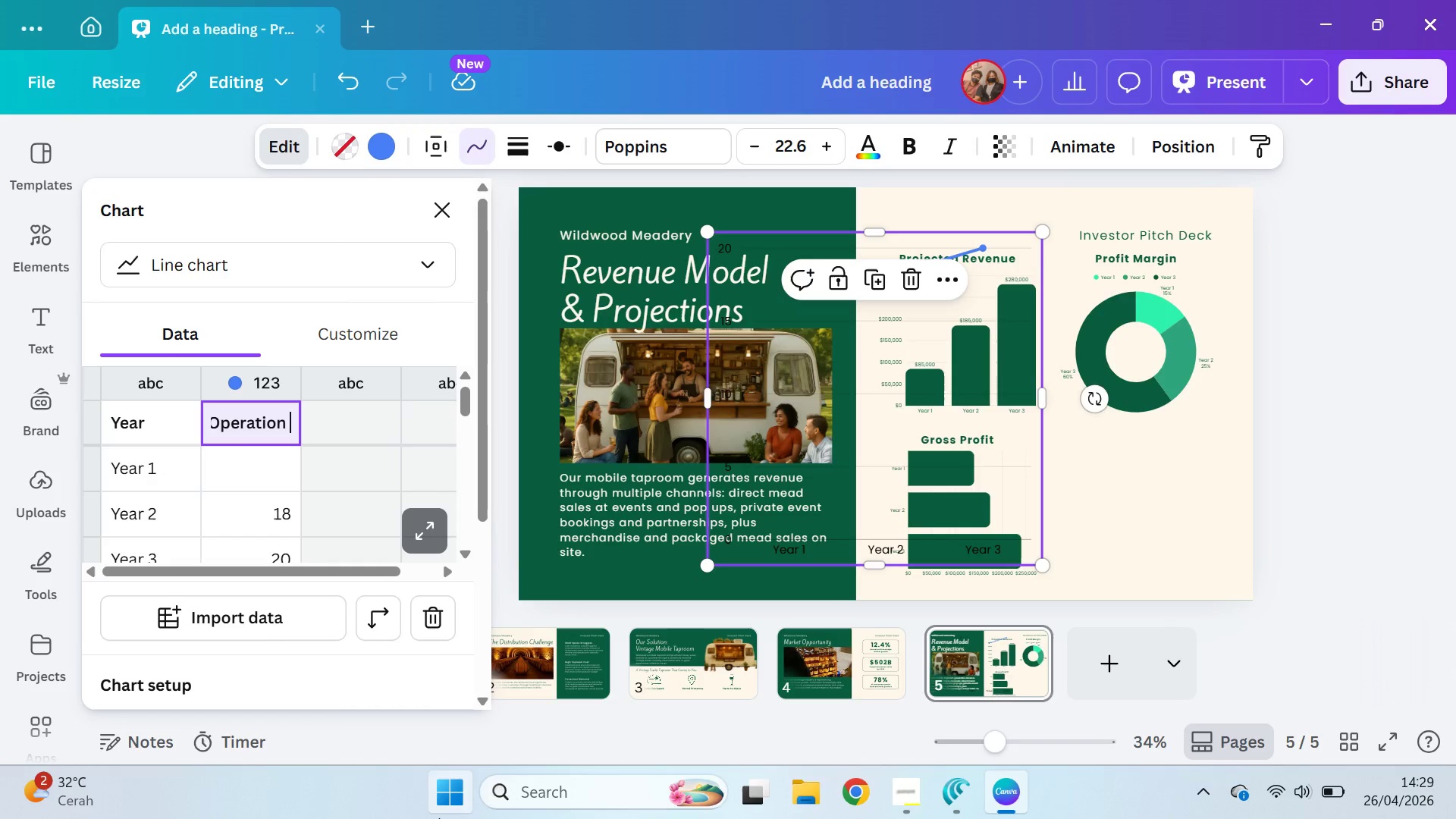 
key(Tab)
 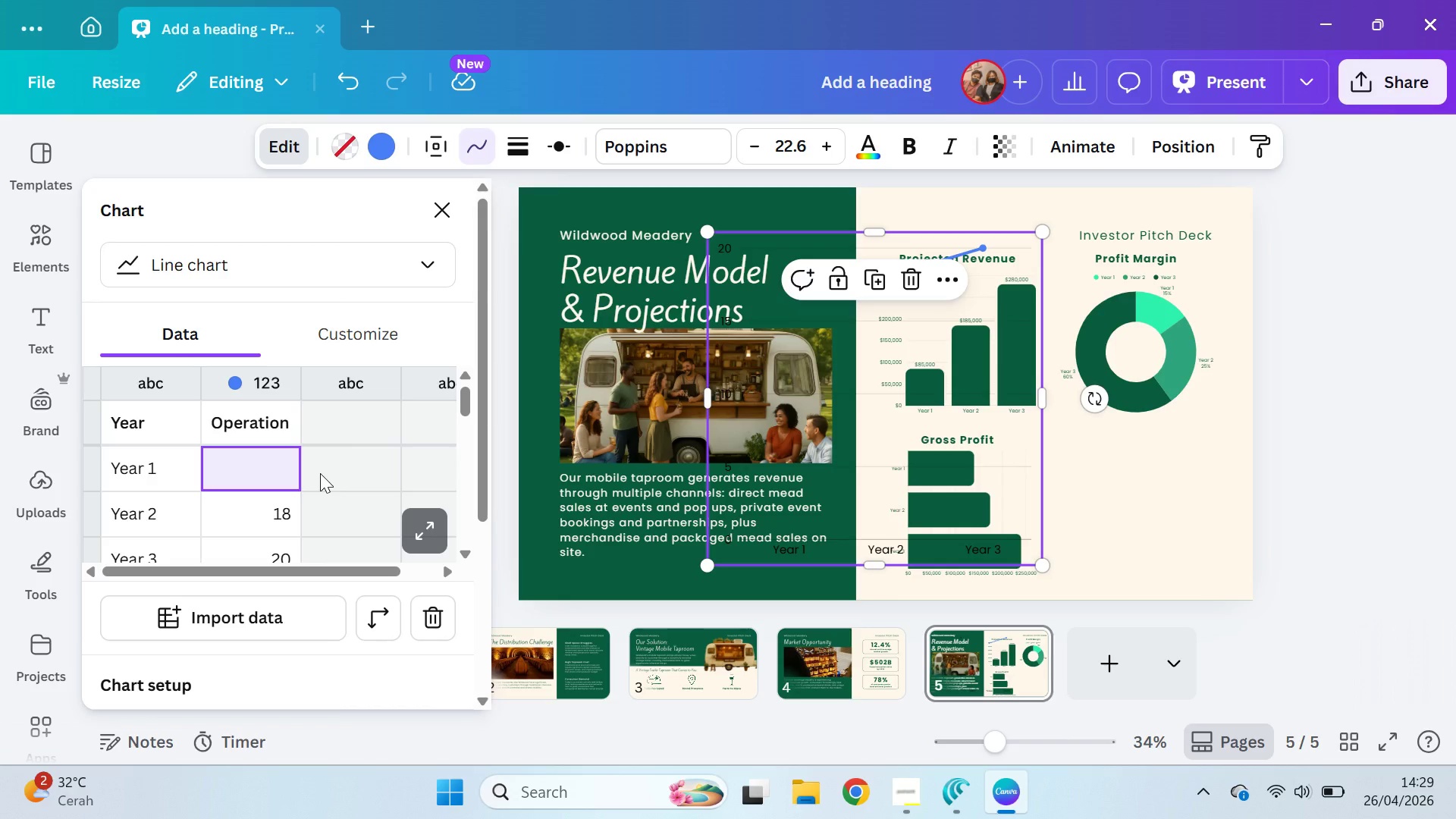 
wait(5.83)
 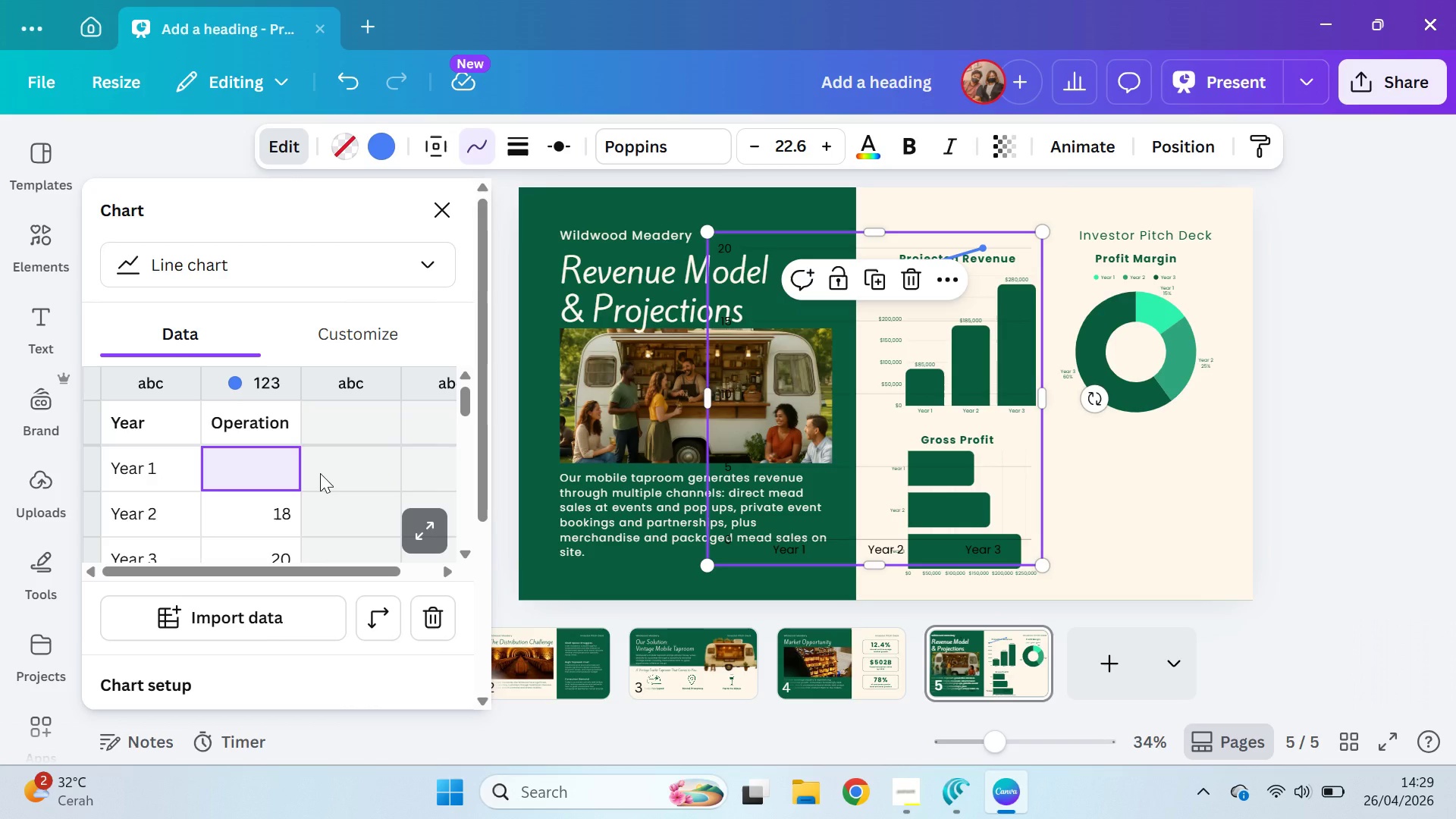 
type(450)
key(Tab)
 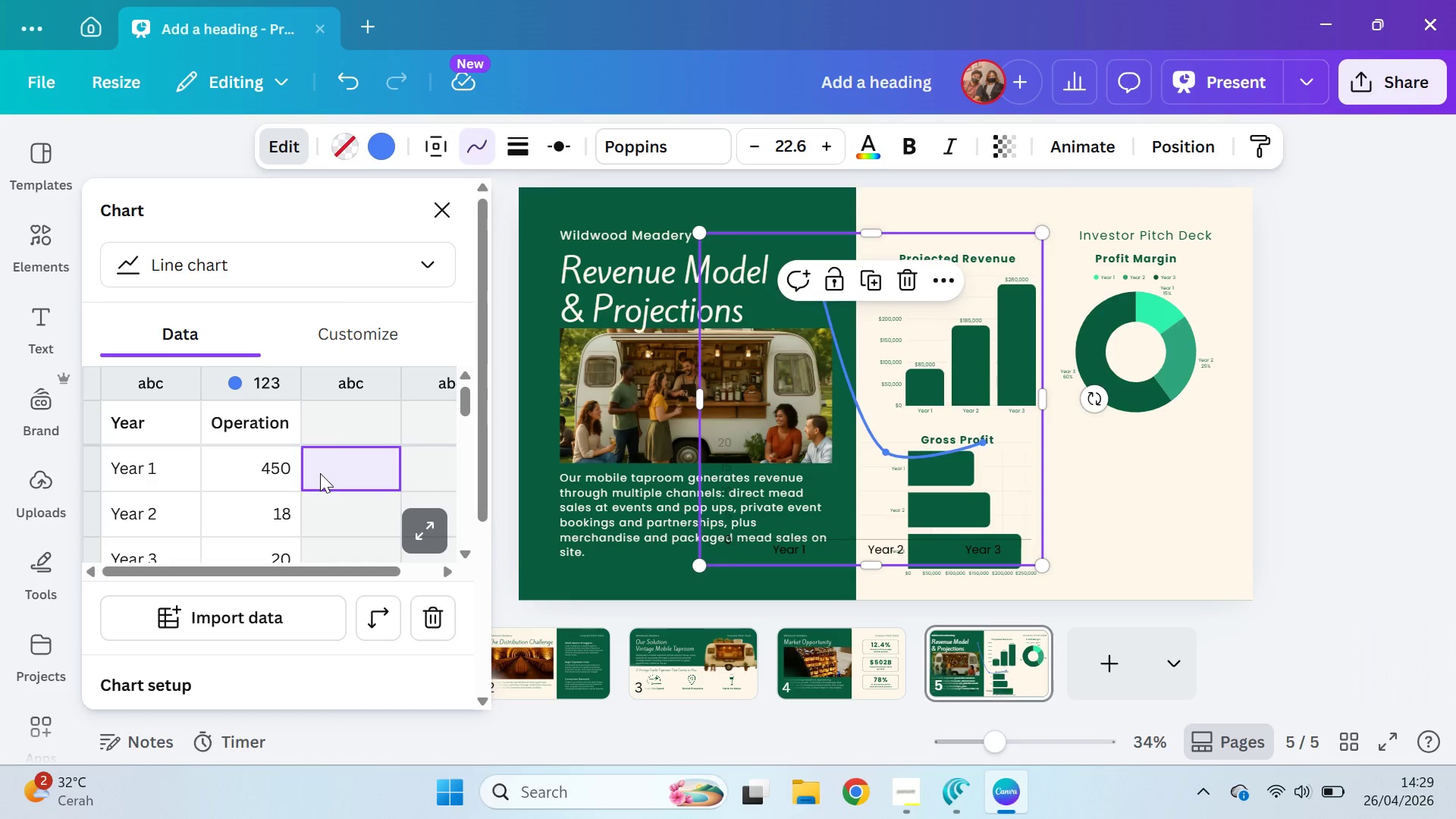 
key(ArrowDown)
 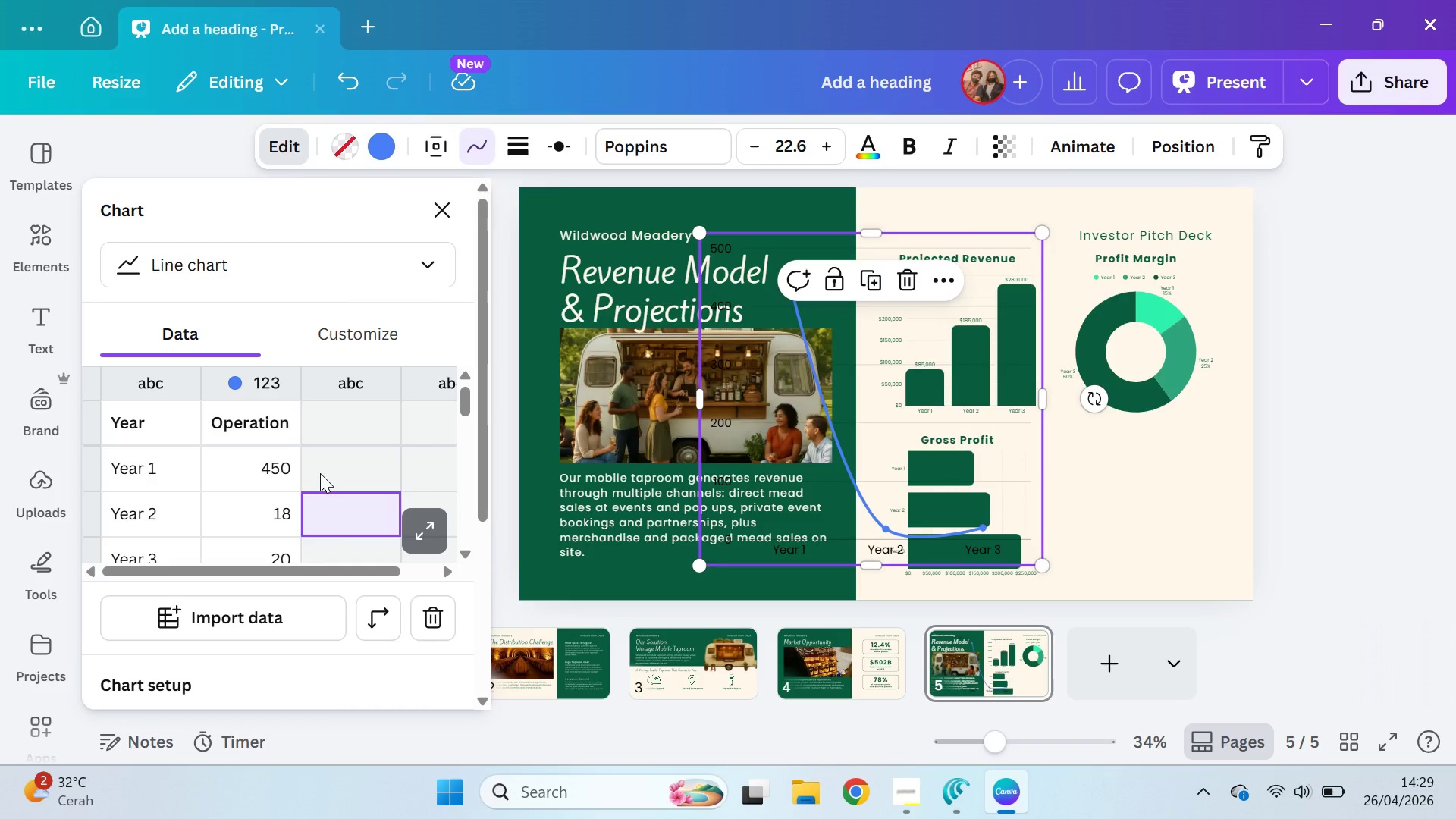 
key(ArrowLeft)
 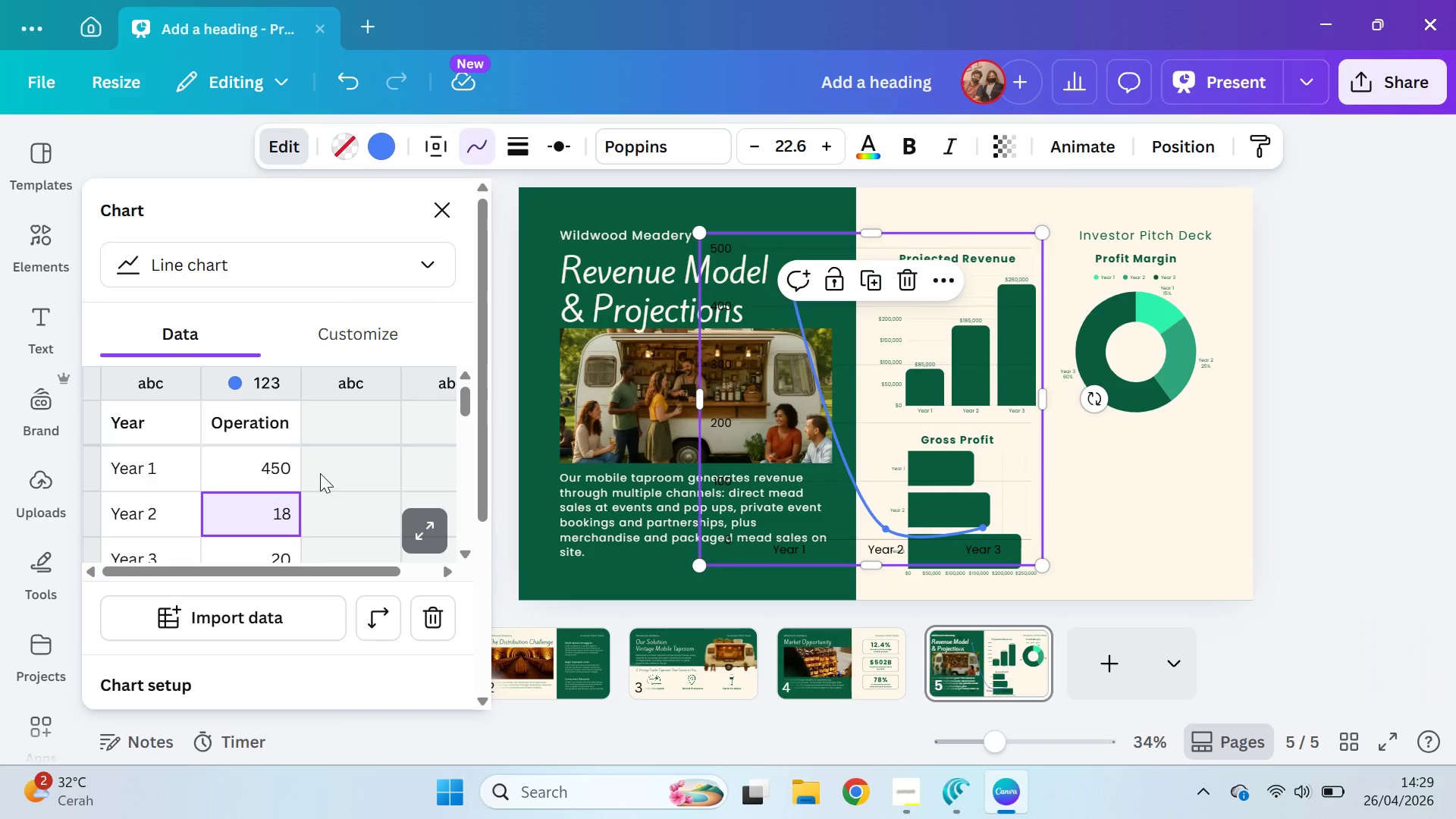 
type(800)
 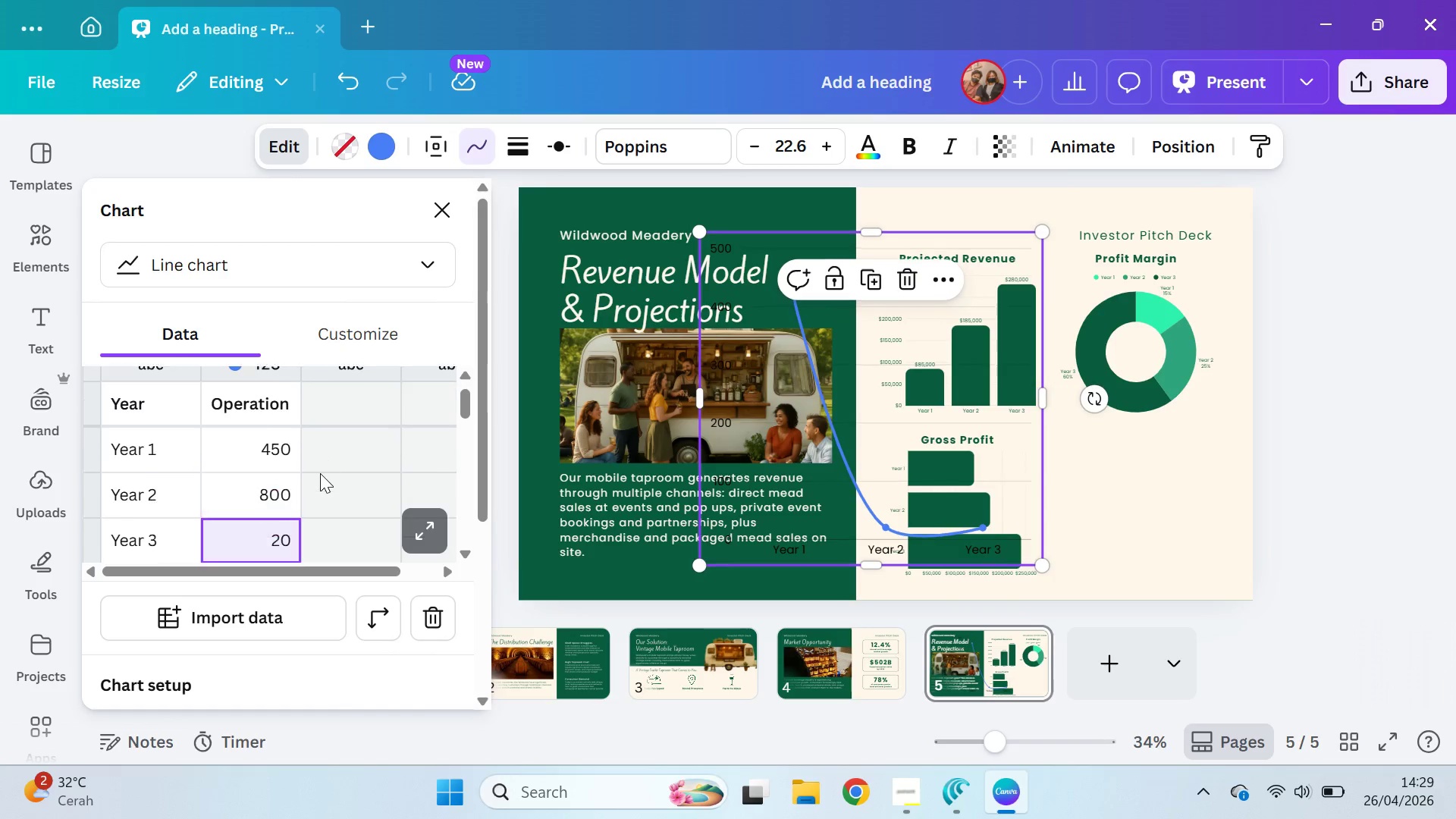 
key(Enter)
 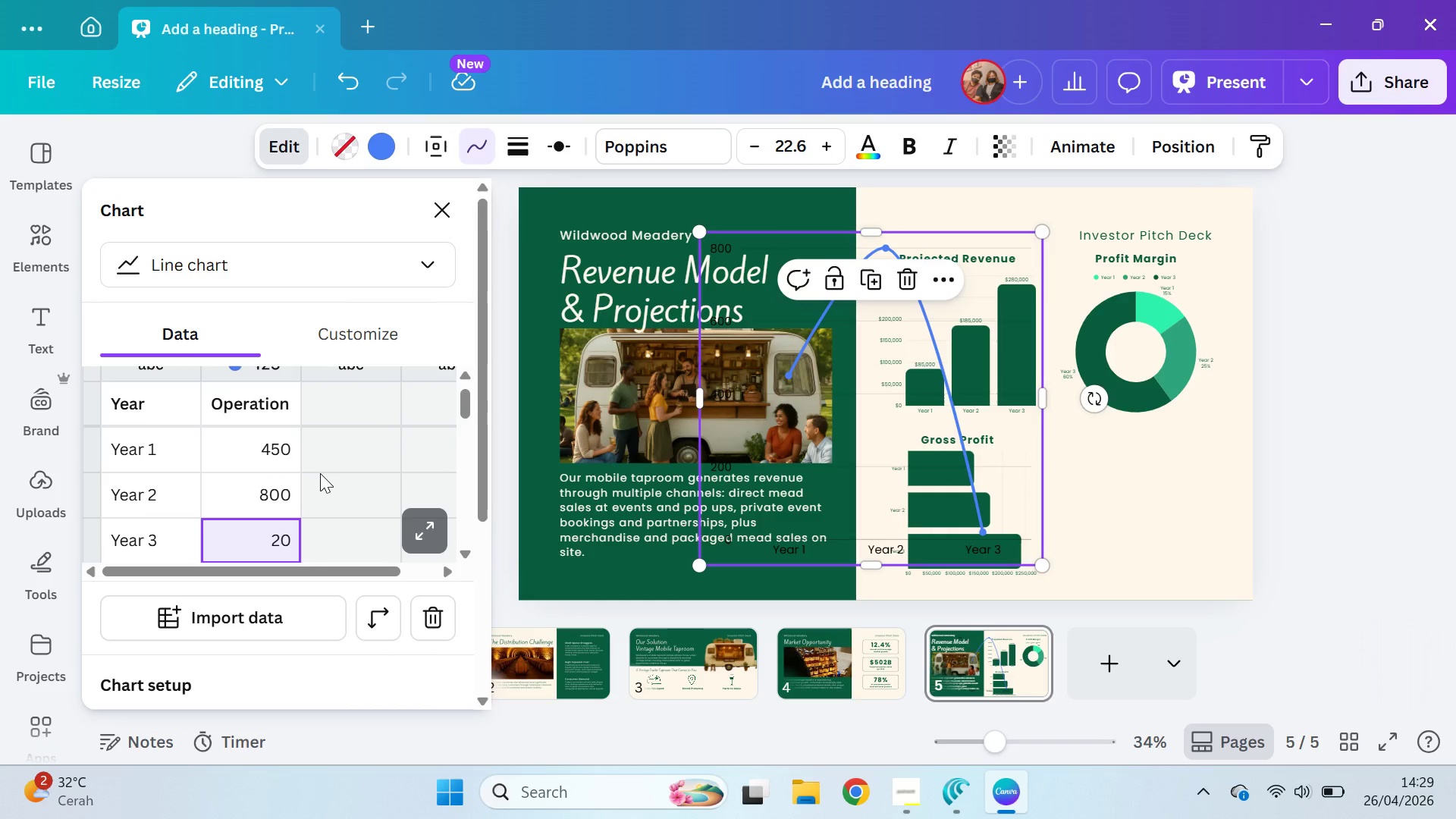 
type(1250)
 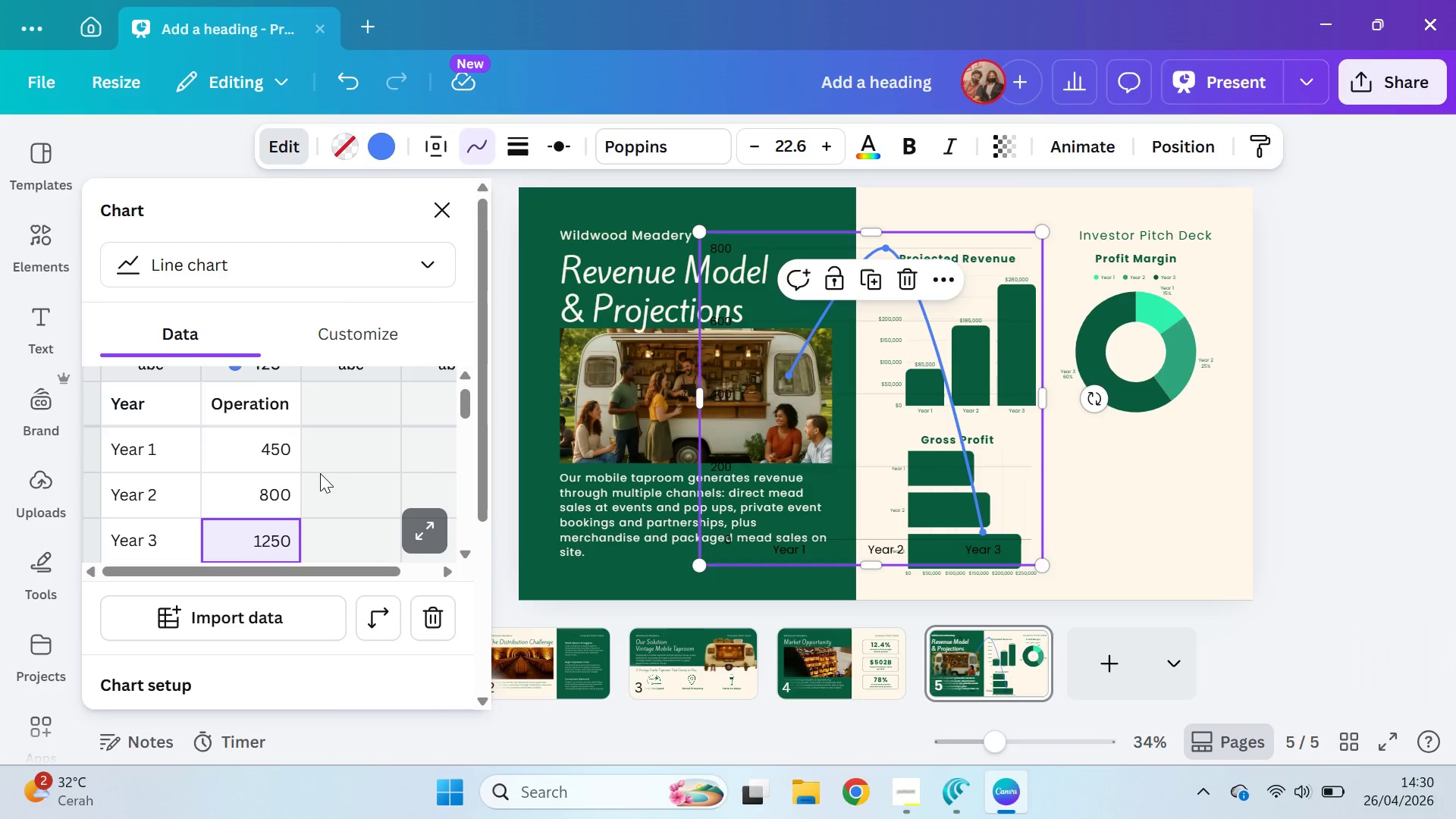 
key(Enter)
 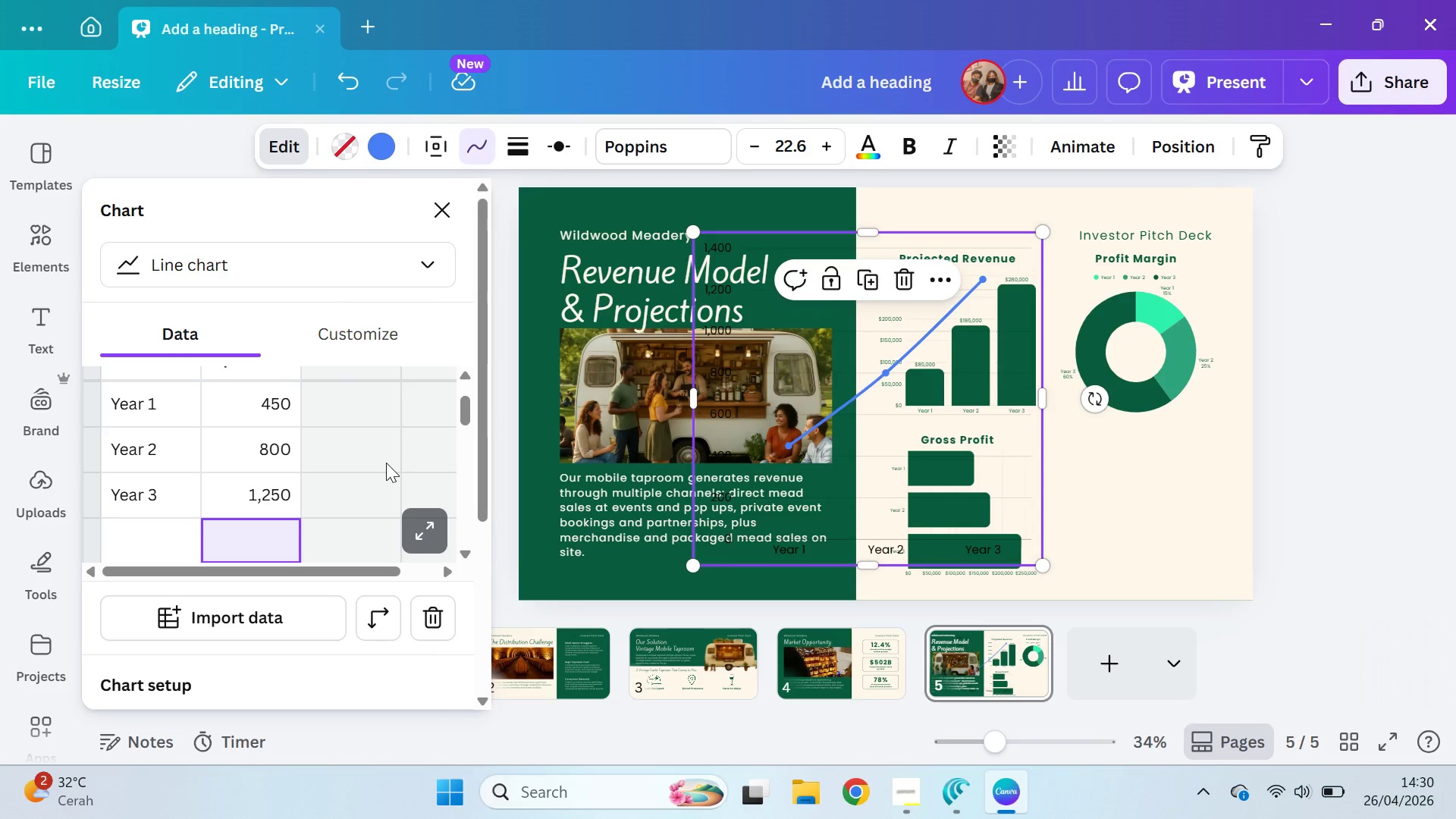 
scroll: coordinate [397, 422], scroll_direction: none, amount: 0.0
 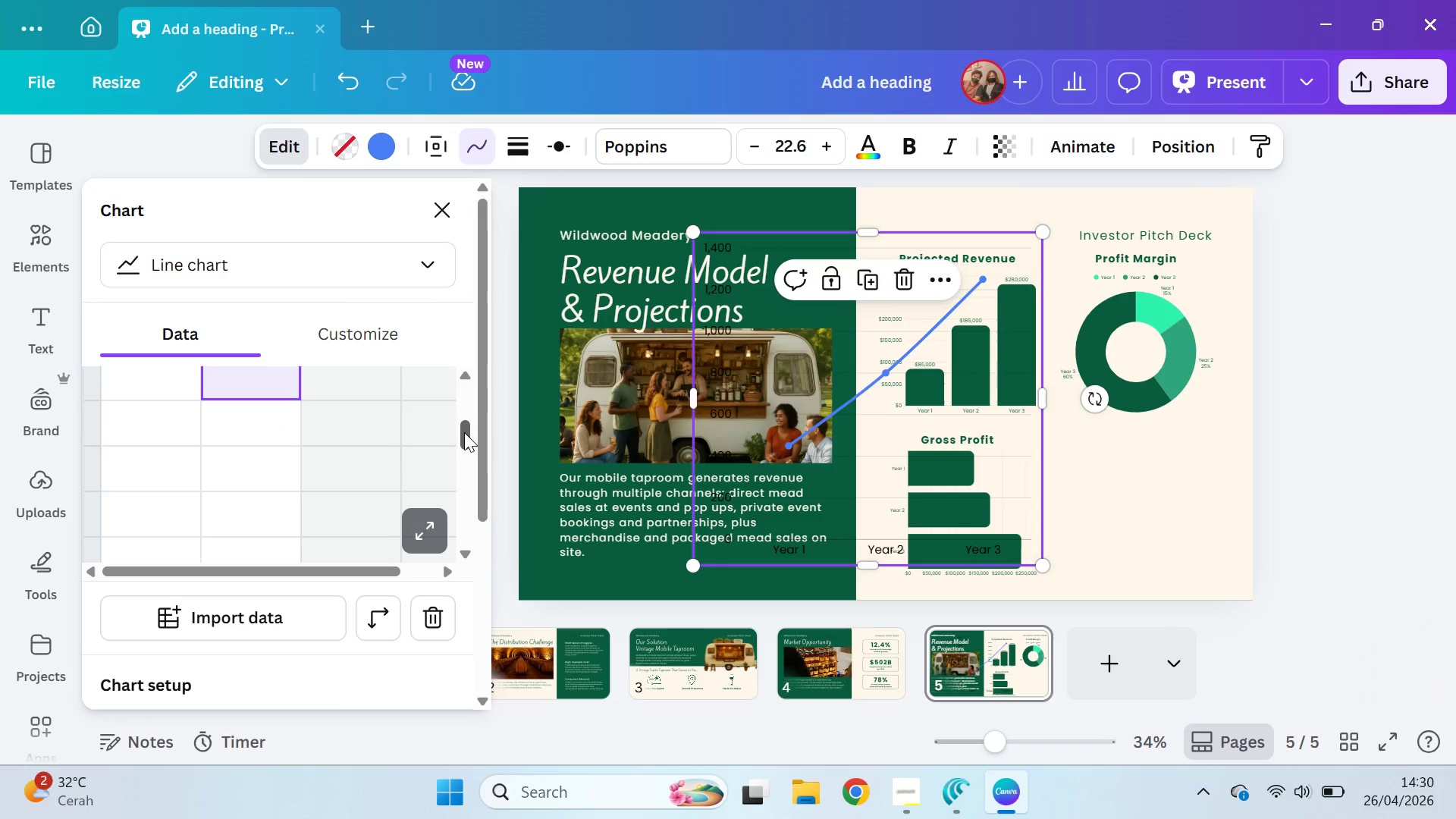 
left_click_drag(start_coordinate=[465, 433], to_coordinate=[472, 367])
 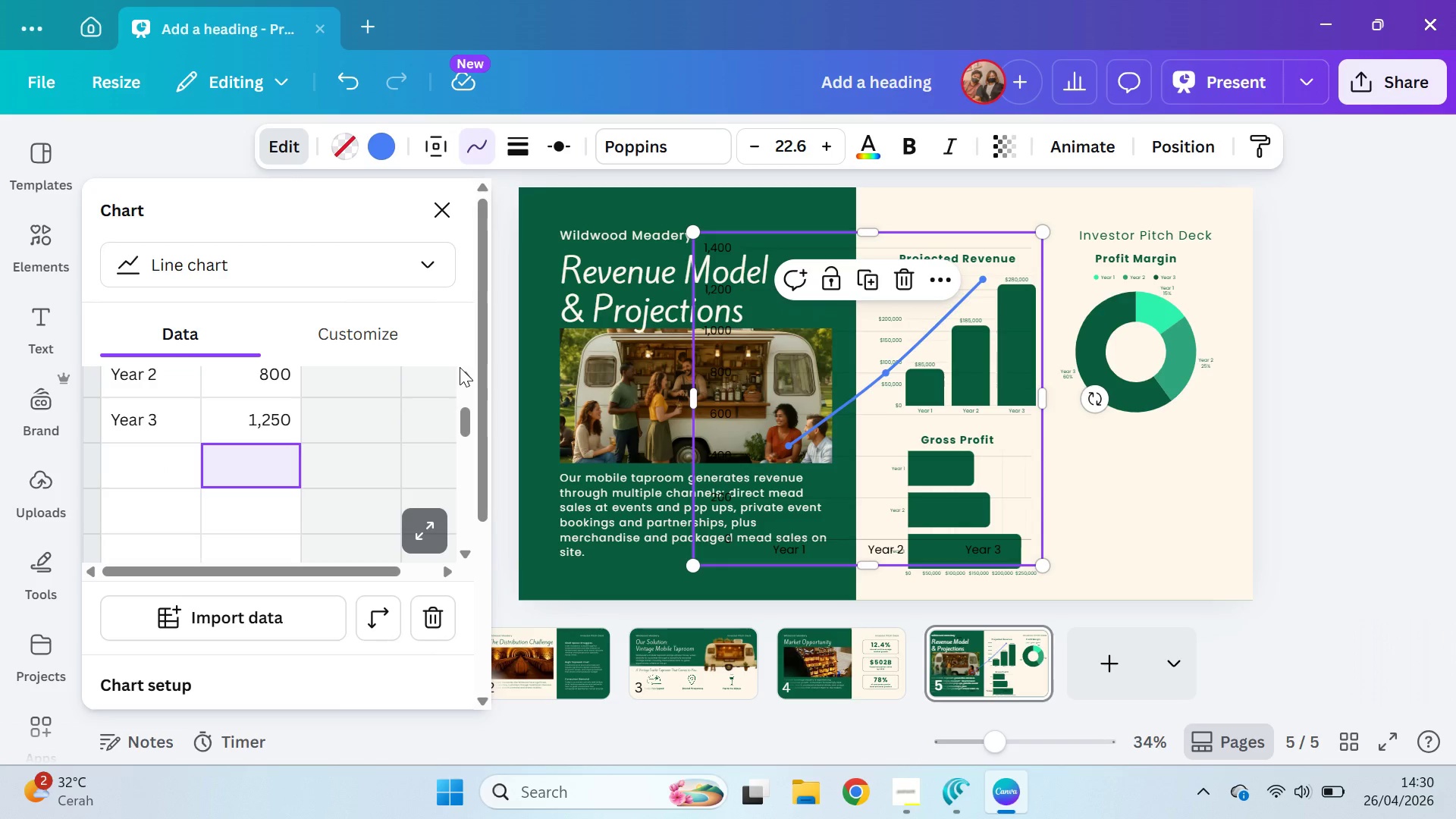 
wait(8.19)
 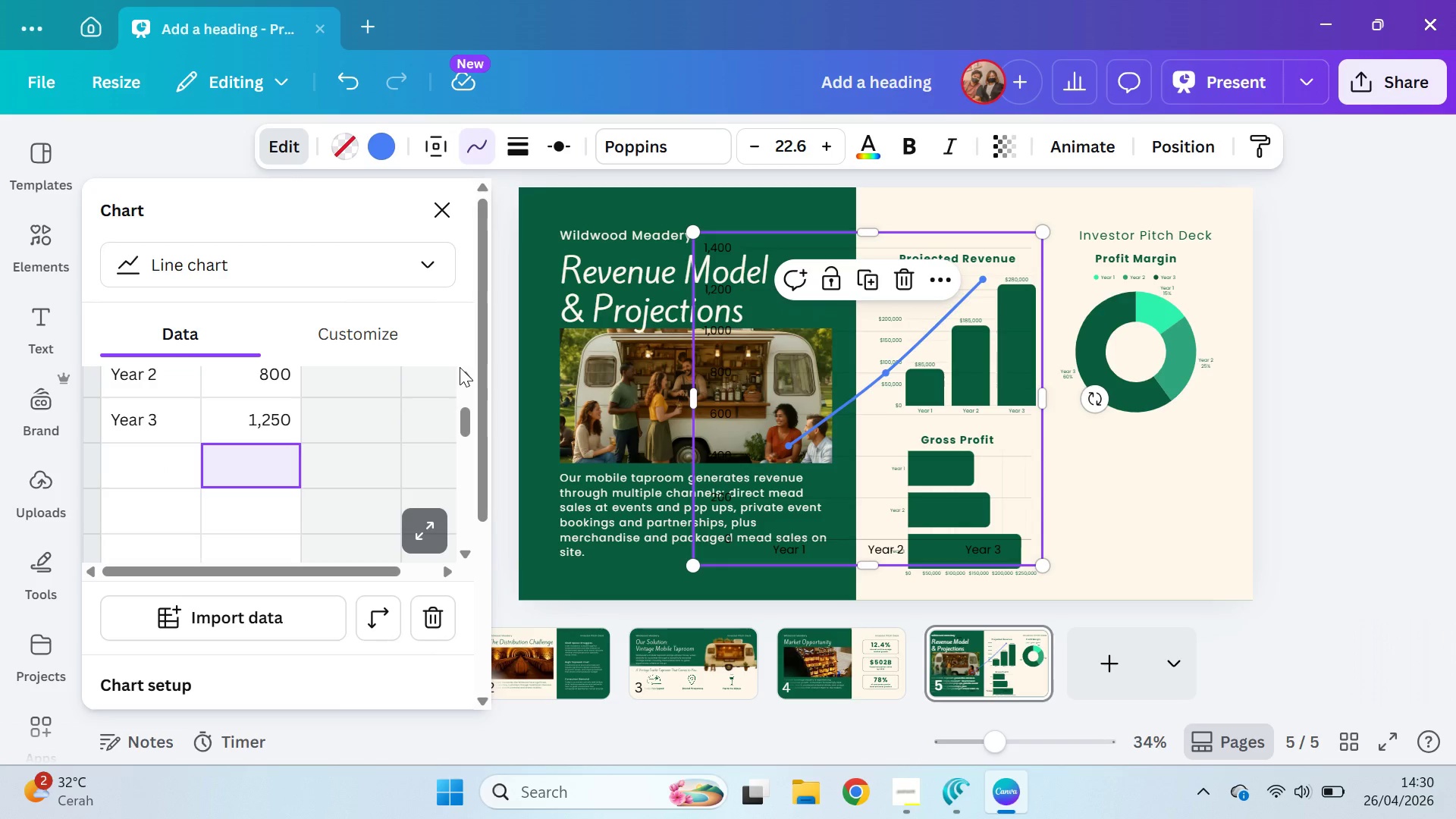 
left_click_drag(start_coordinate=[465, 419], to_coordinate=[464, 372])
 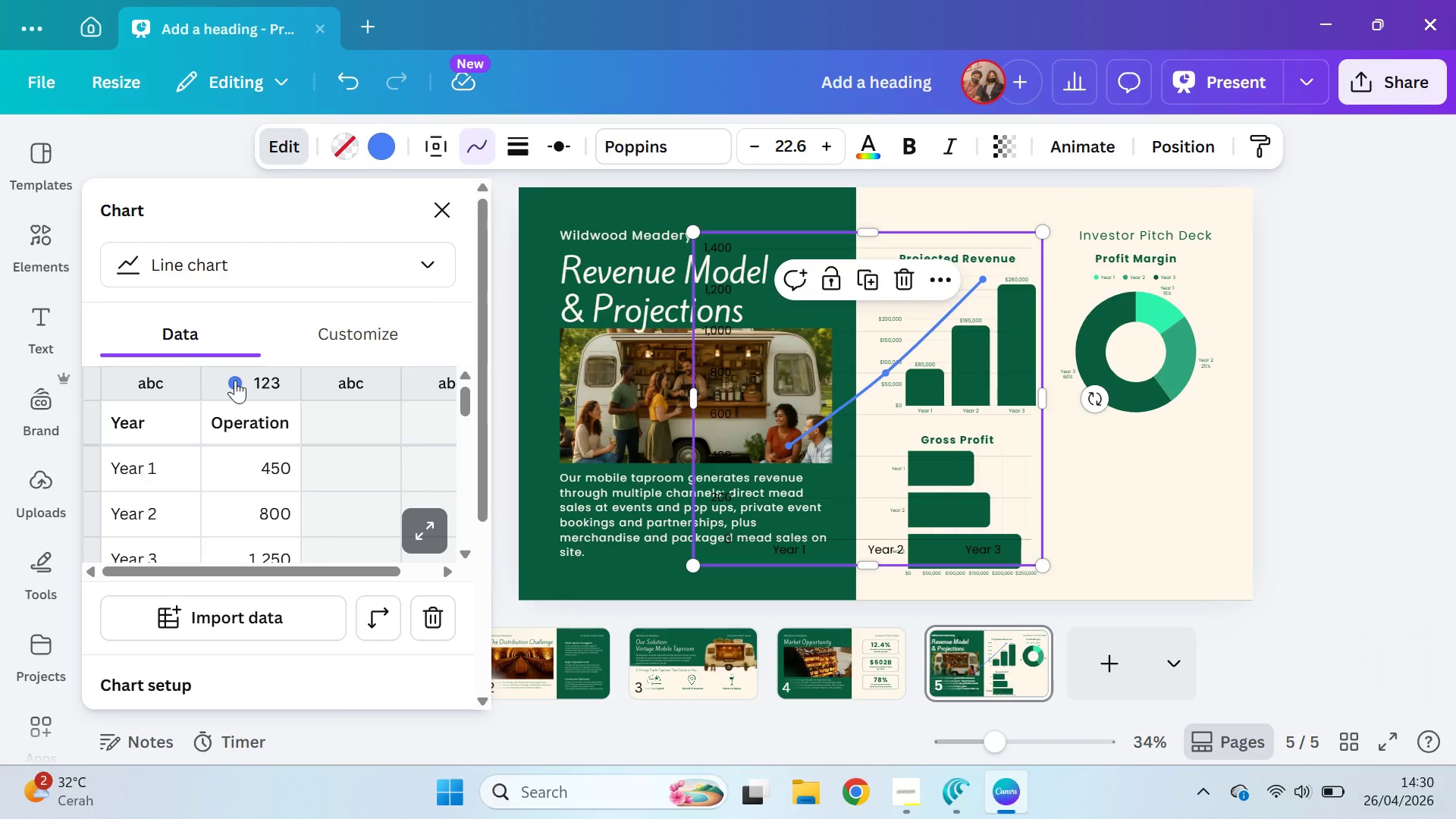 
left_click([235, 380])
 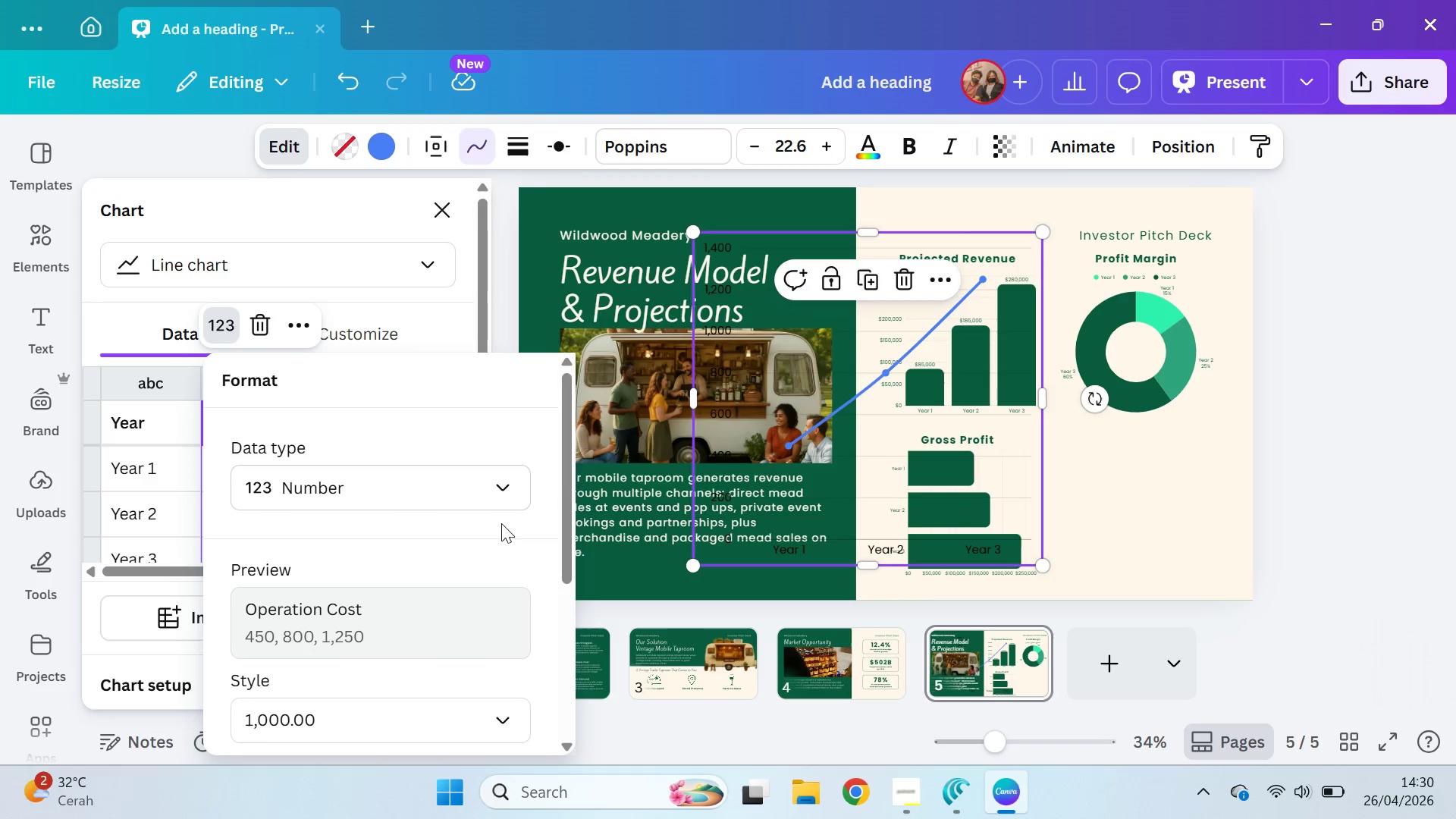 
left_click_drag(start_coordinate=[563, 476], to_coordinate=[549, 614])
 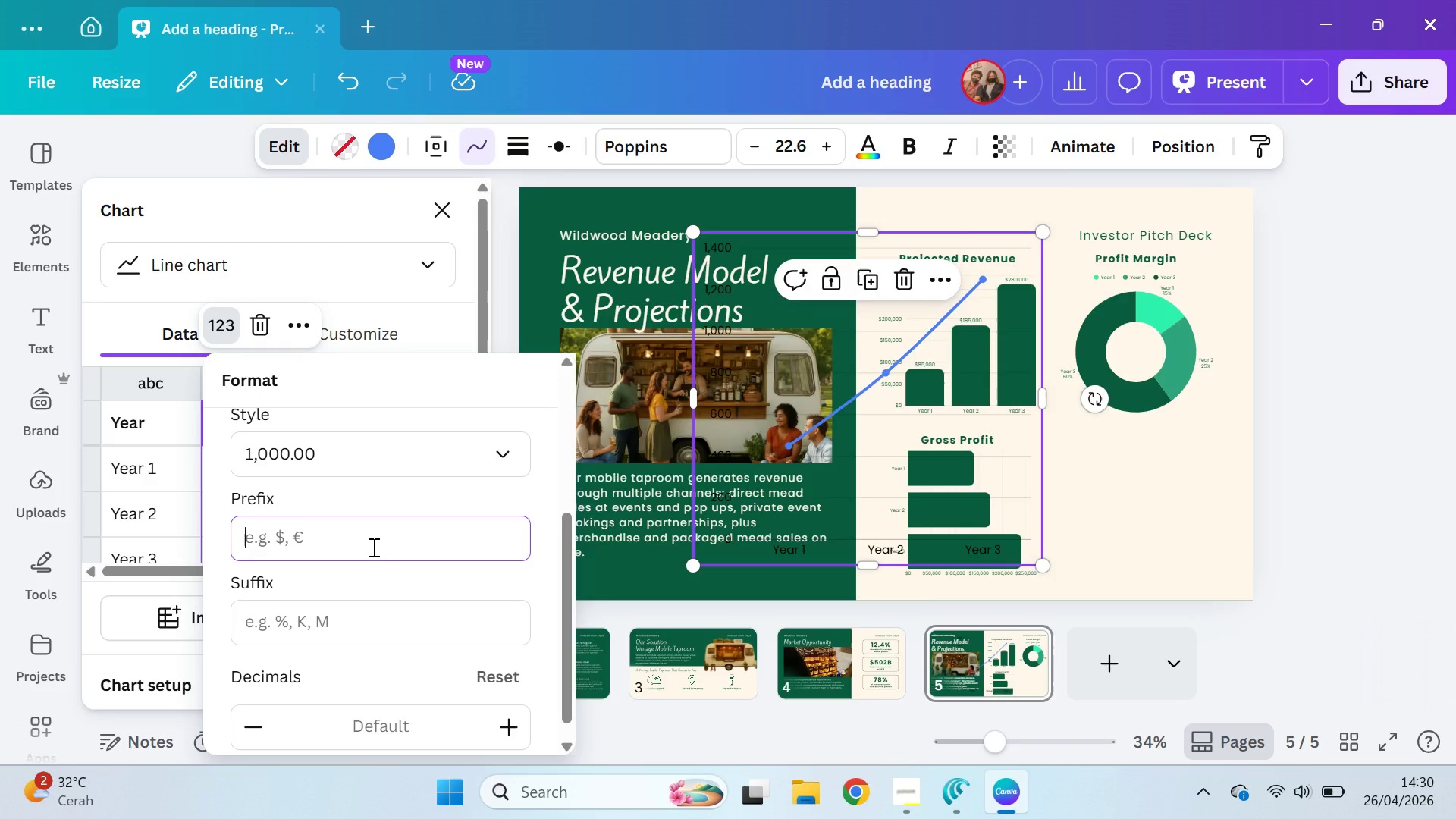 
key(Shift+4)
 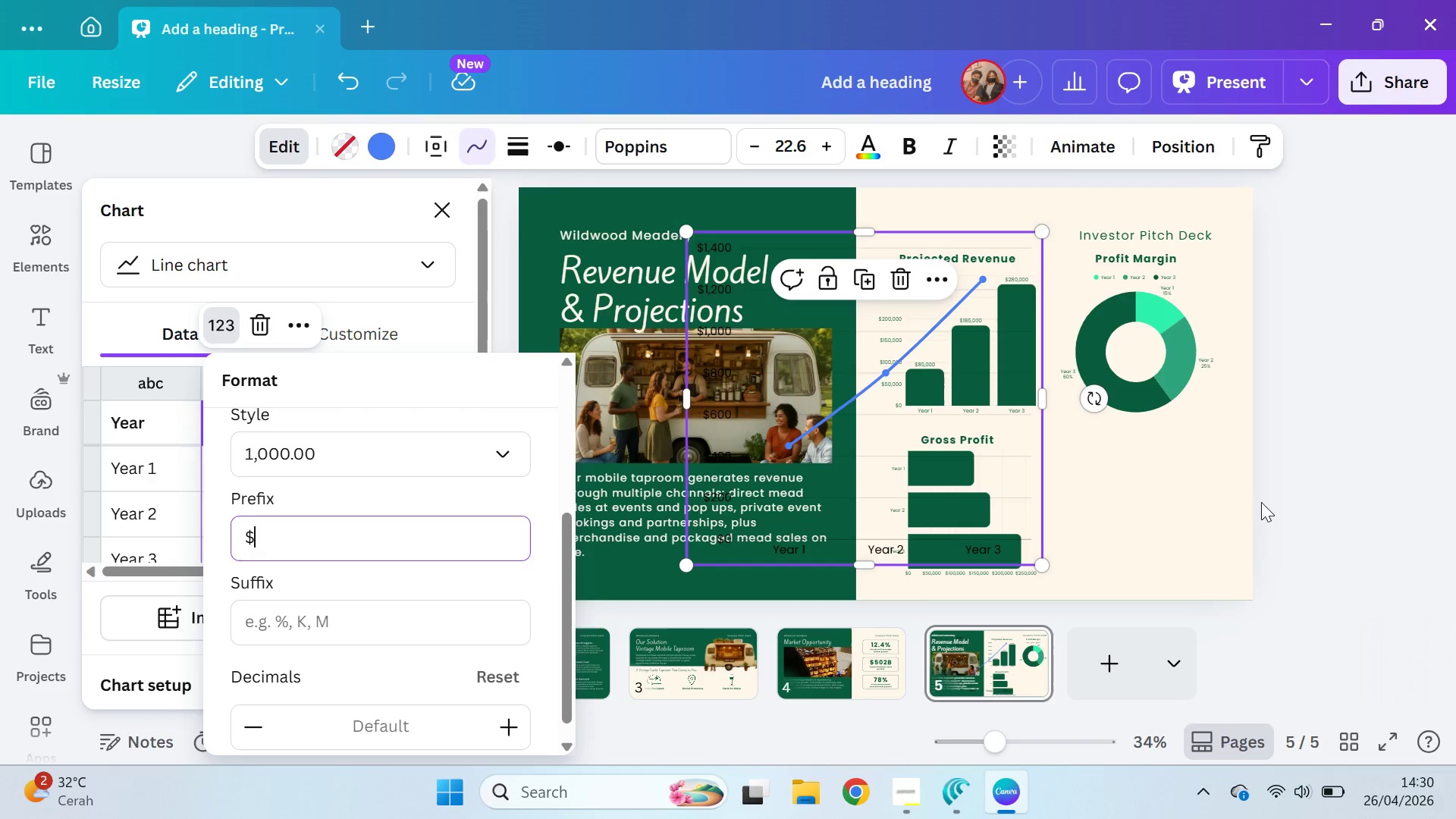 
left_click([389, 156])
 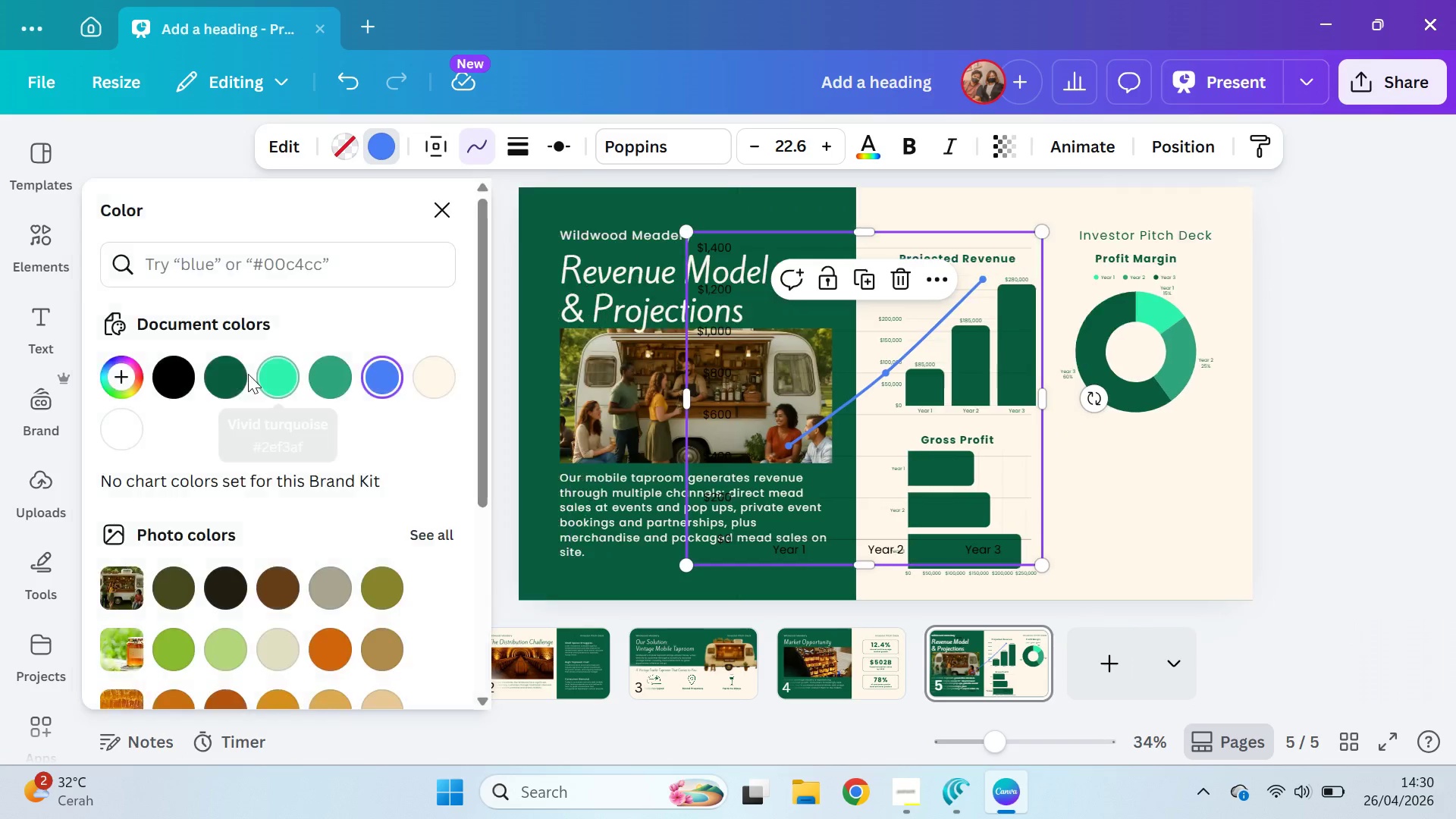 
left_click([240, 374])
 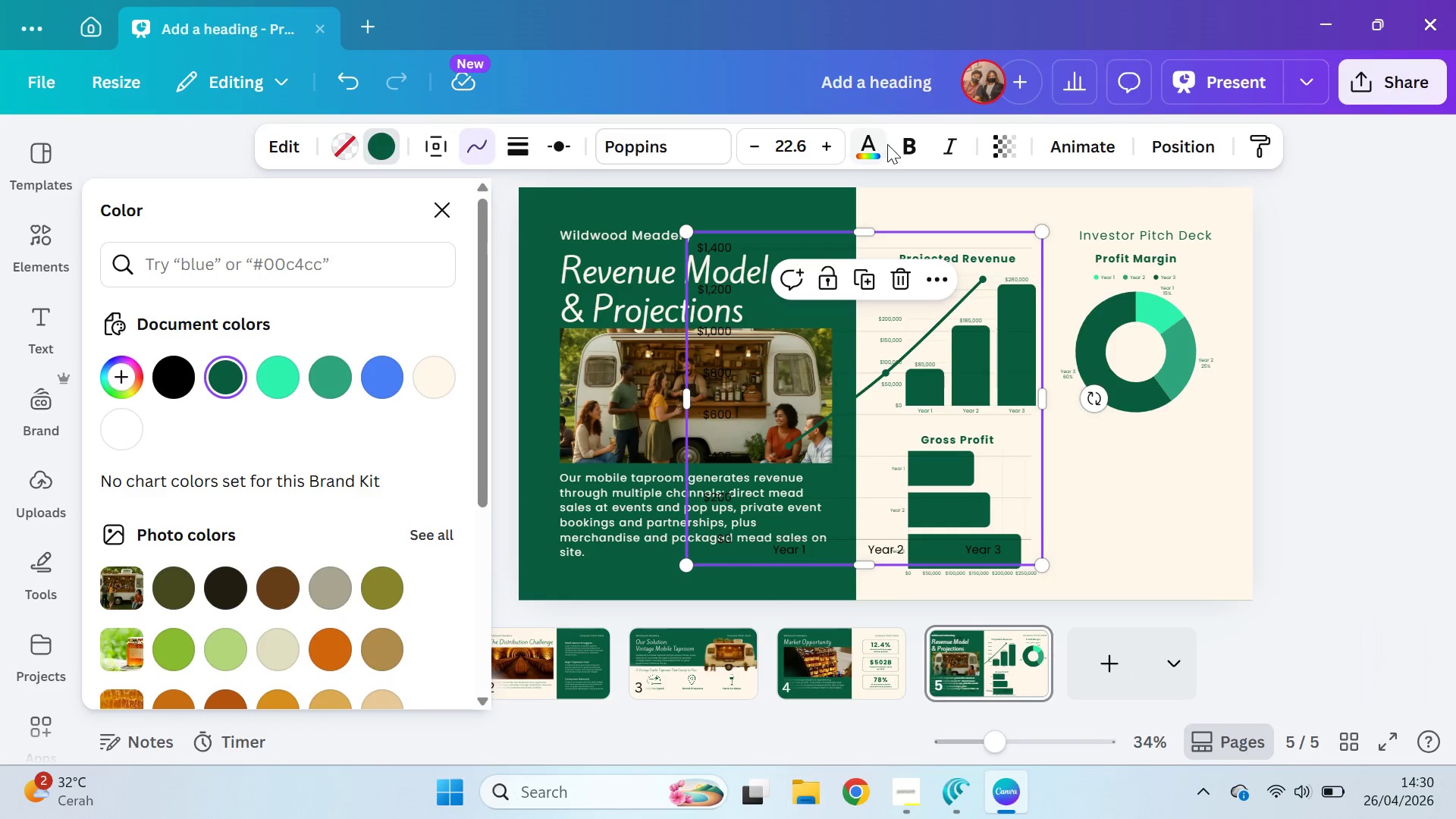 
left_click([874, 151])
 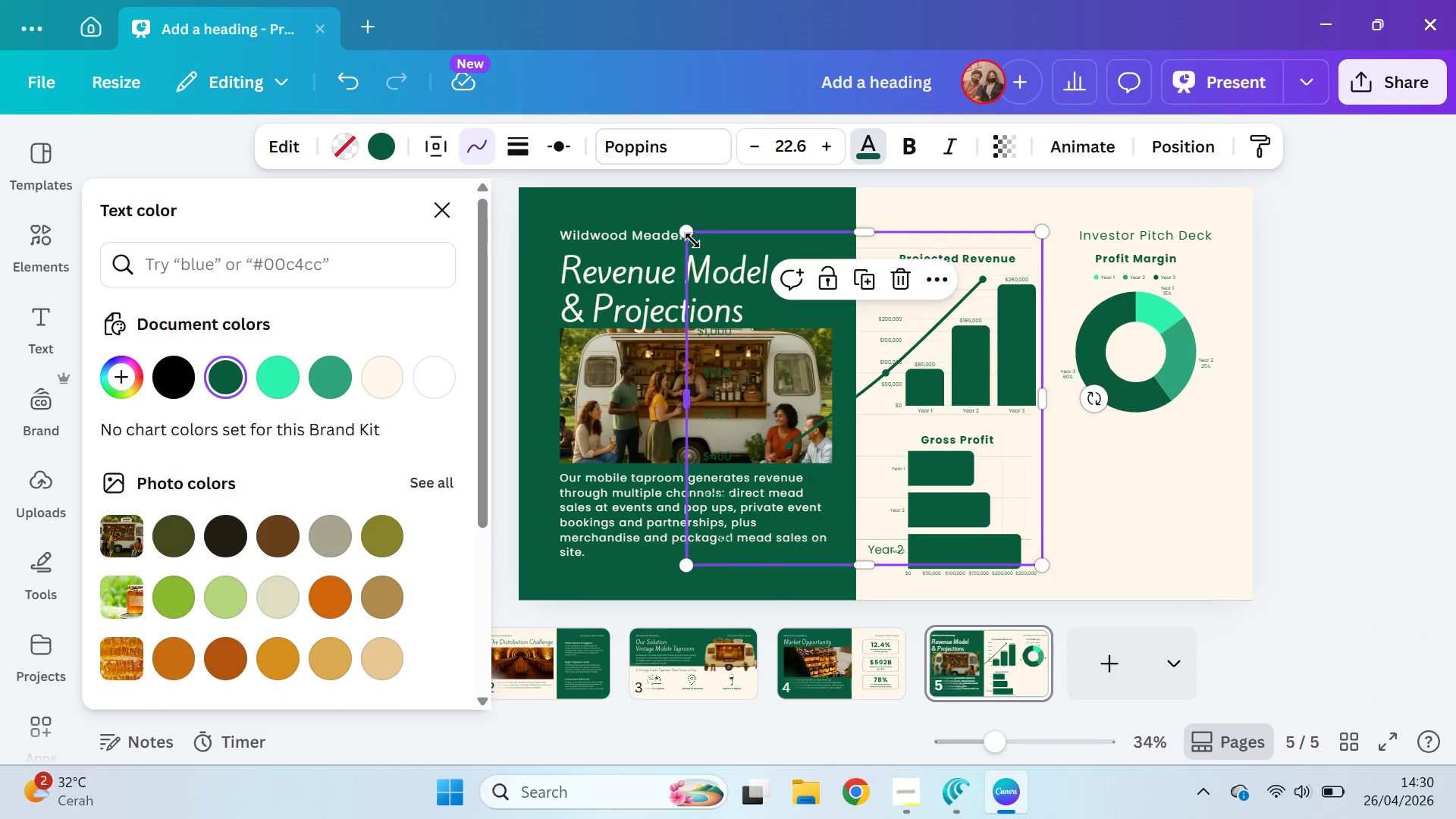 
left_click_drag(start_coordinate=[840, 404], to_coordinate=[842, 419])
 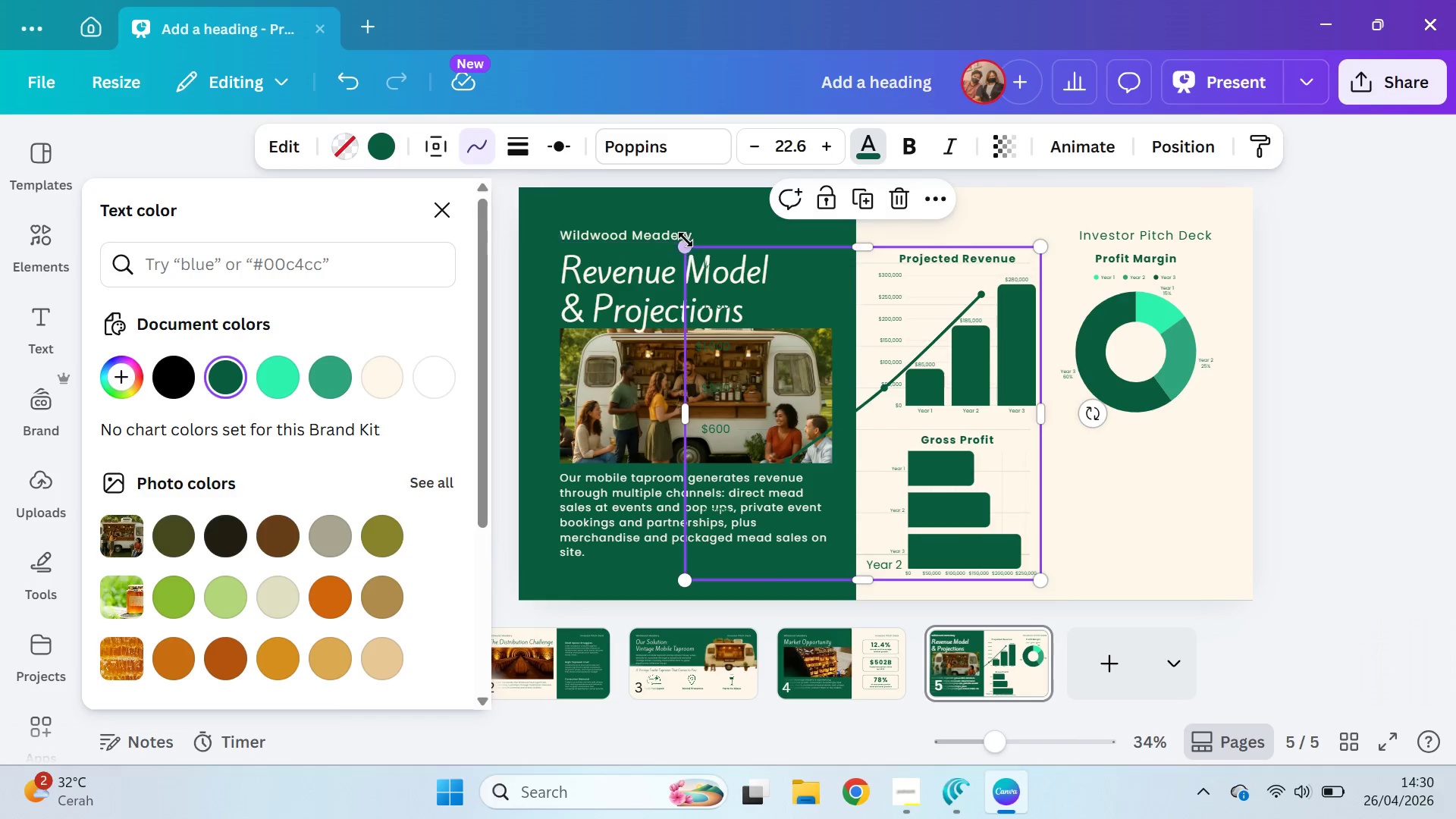 
left_click_drag(start_coordinate=[685, 243], to_coordinate=[910, 439])
 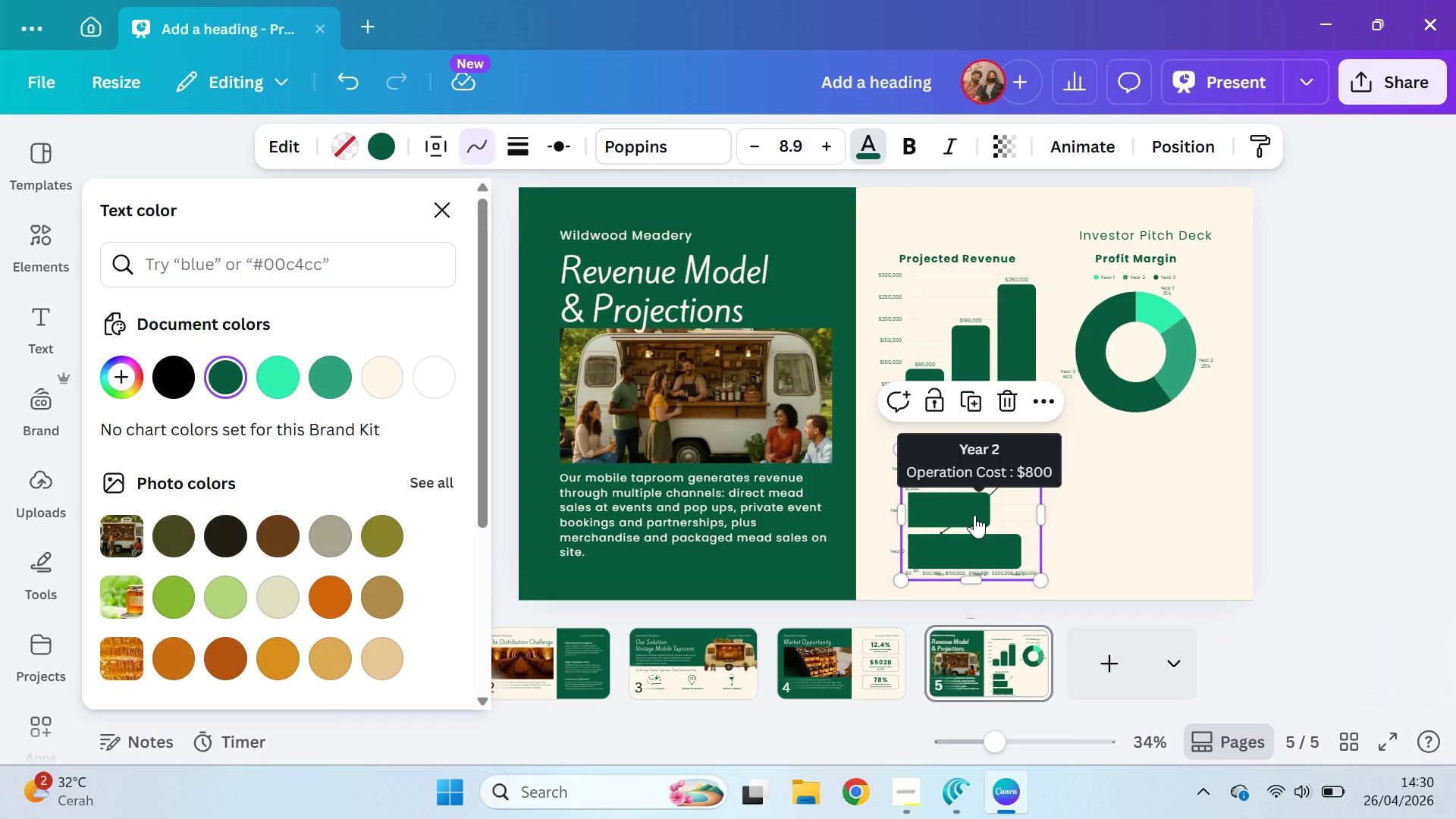 
left_click_drag(start_coordinate=[974, 515], to_coordinate=[1141, 518])
 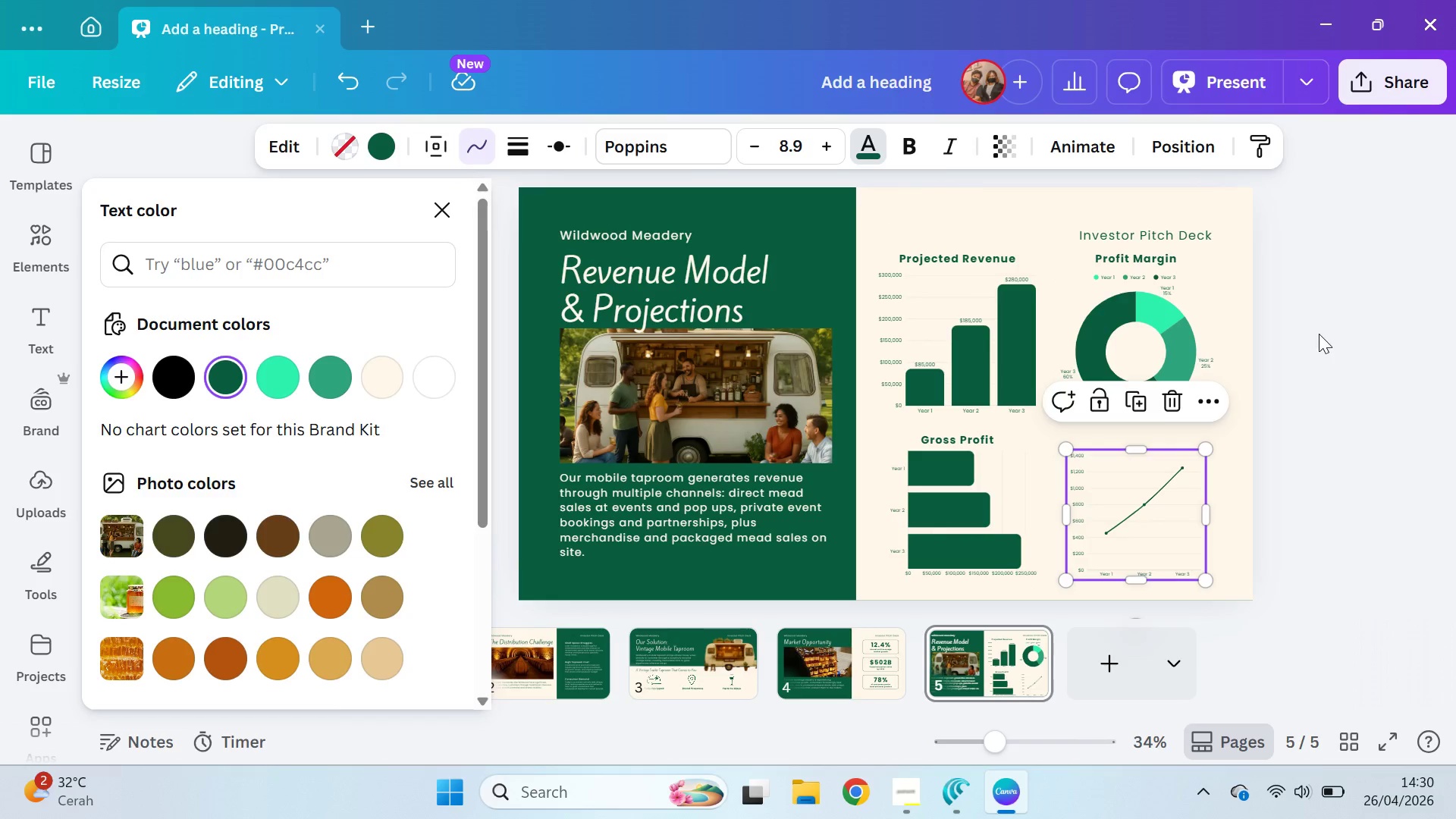 
hold_key(key=ShiftLeft, duration=2.08)
 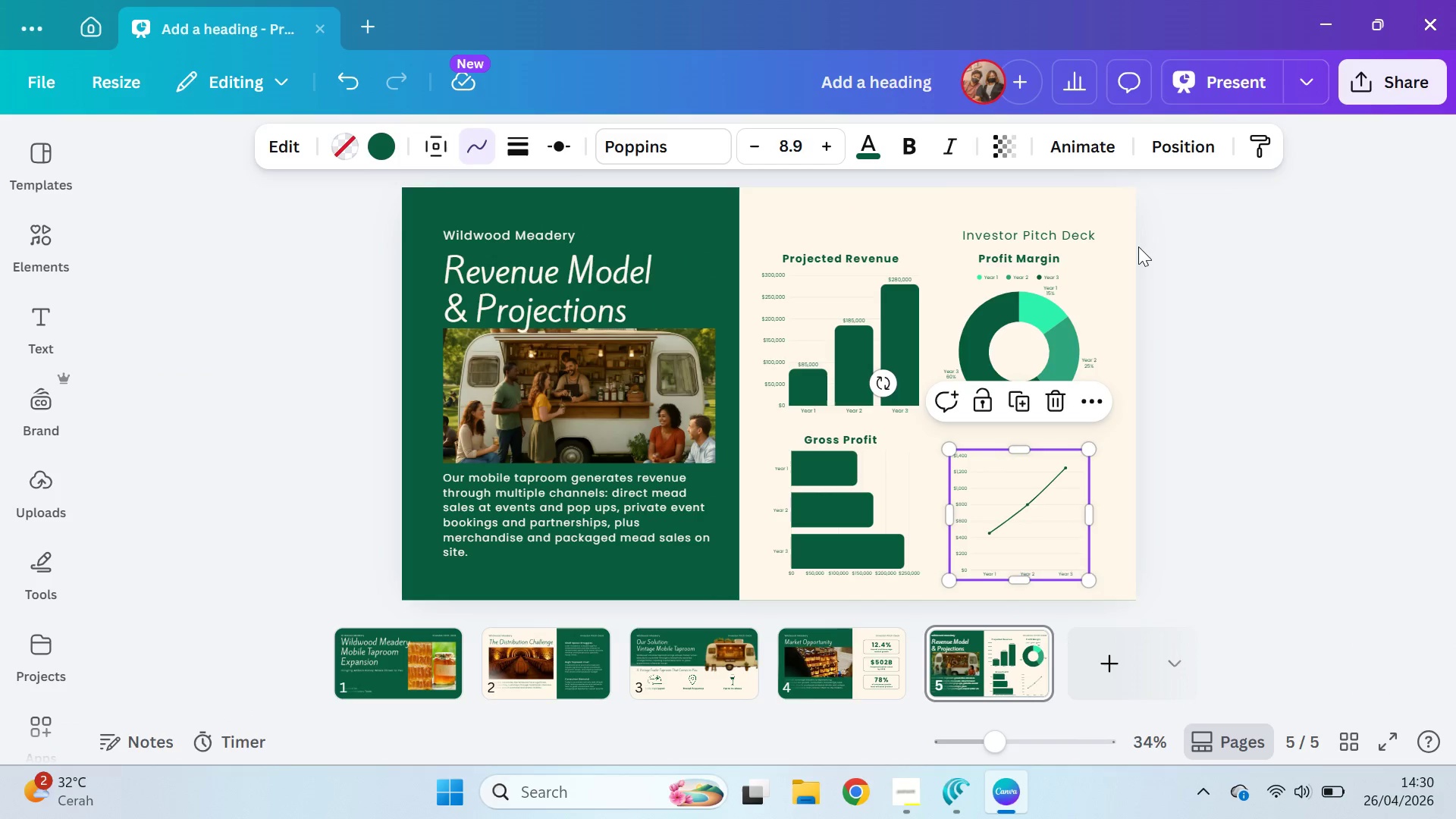 
left_click([1040, 259])
 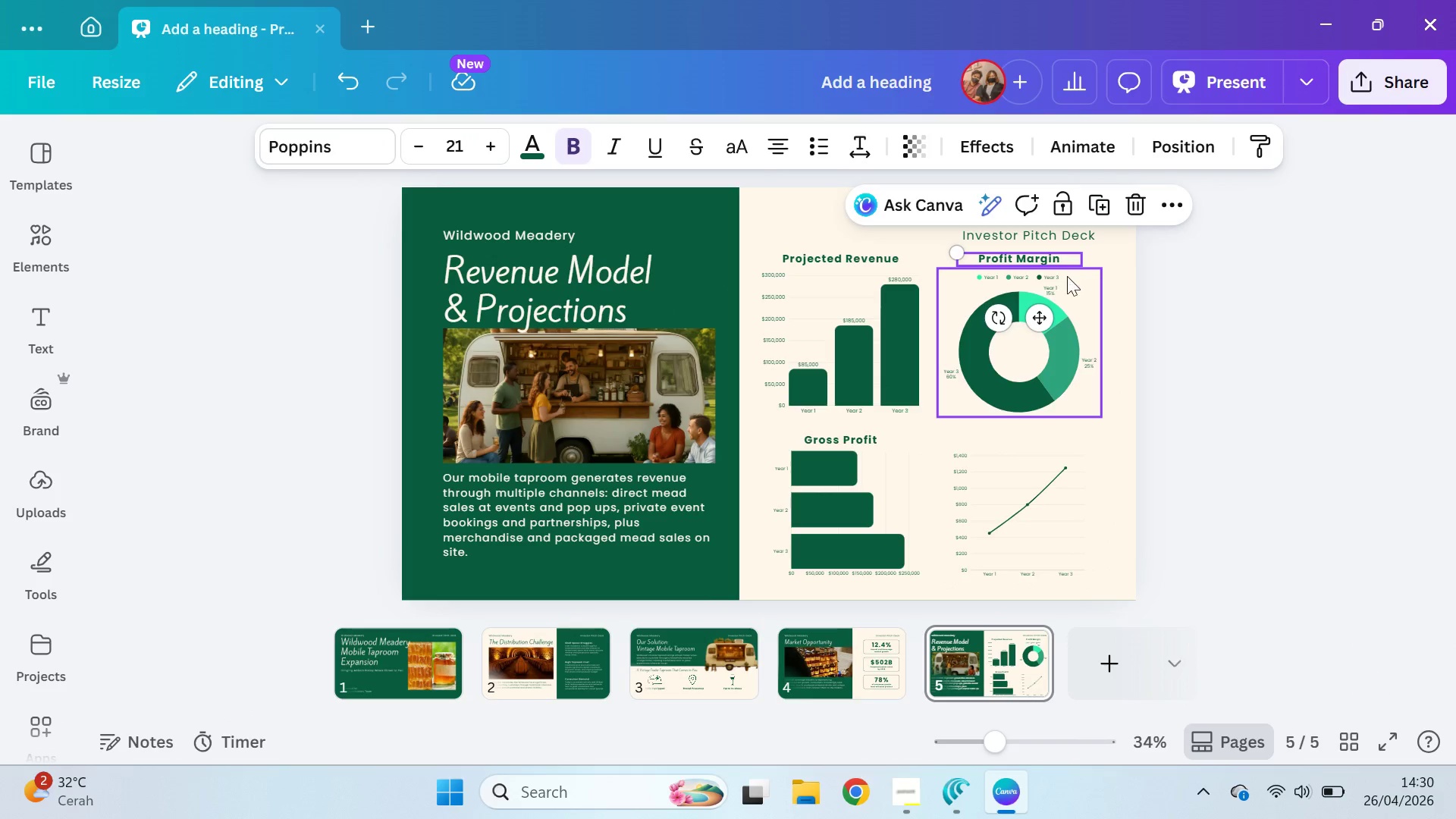 
key(Control+D)
 